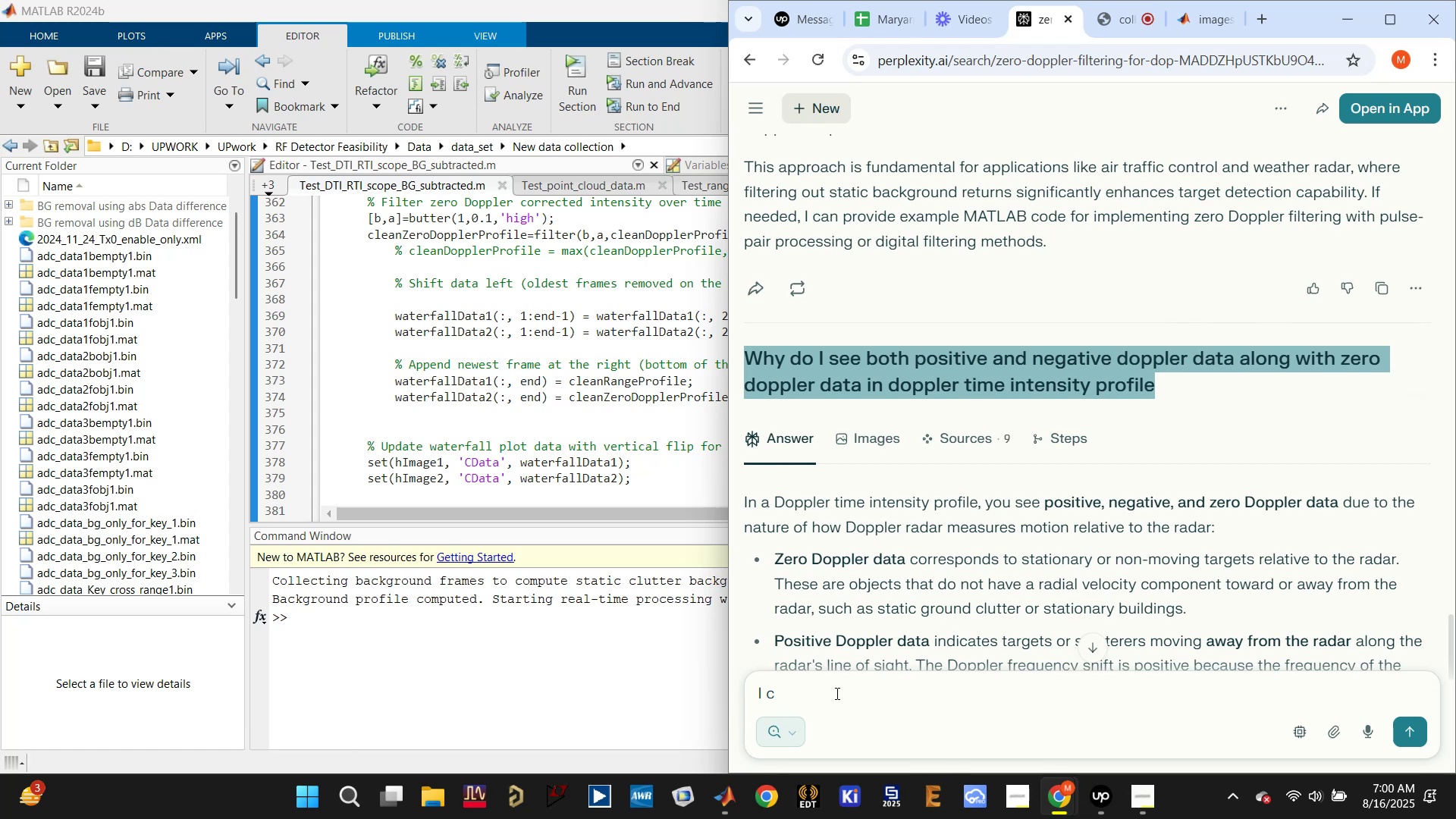 
double_click([836, 693])
 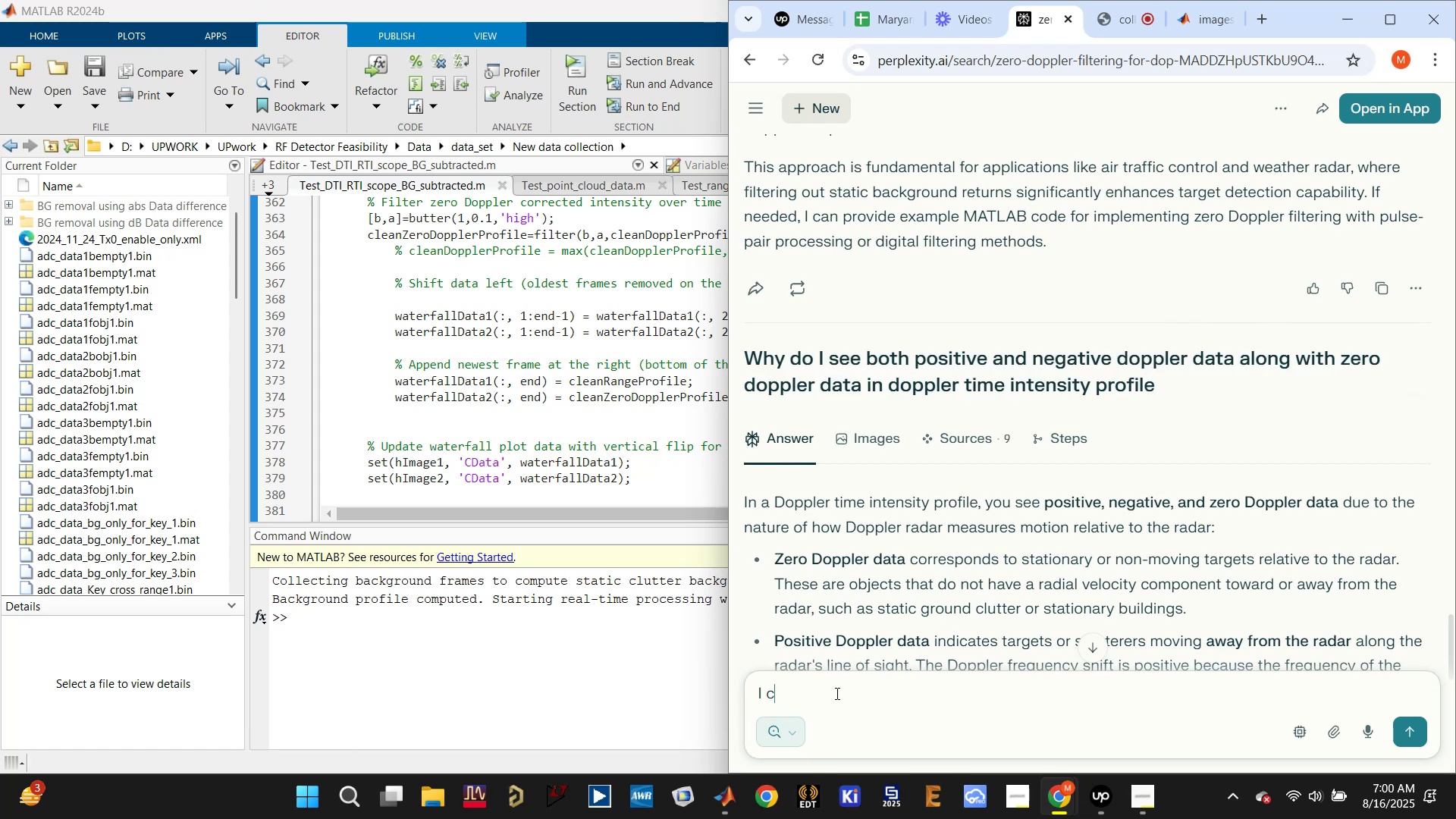 
triple_click([836, 693])
 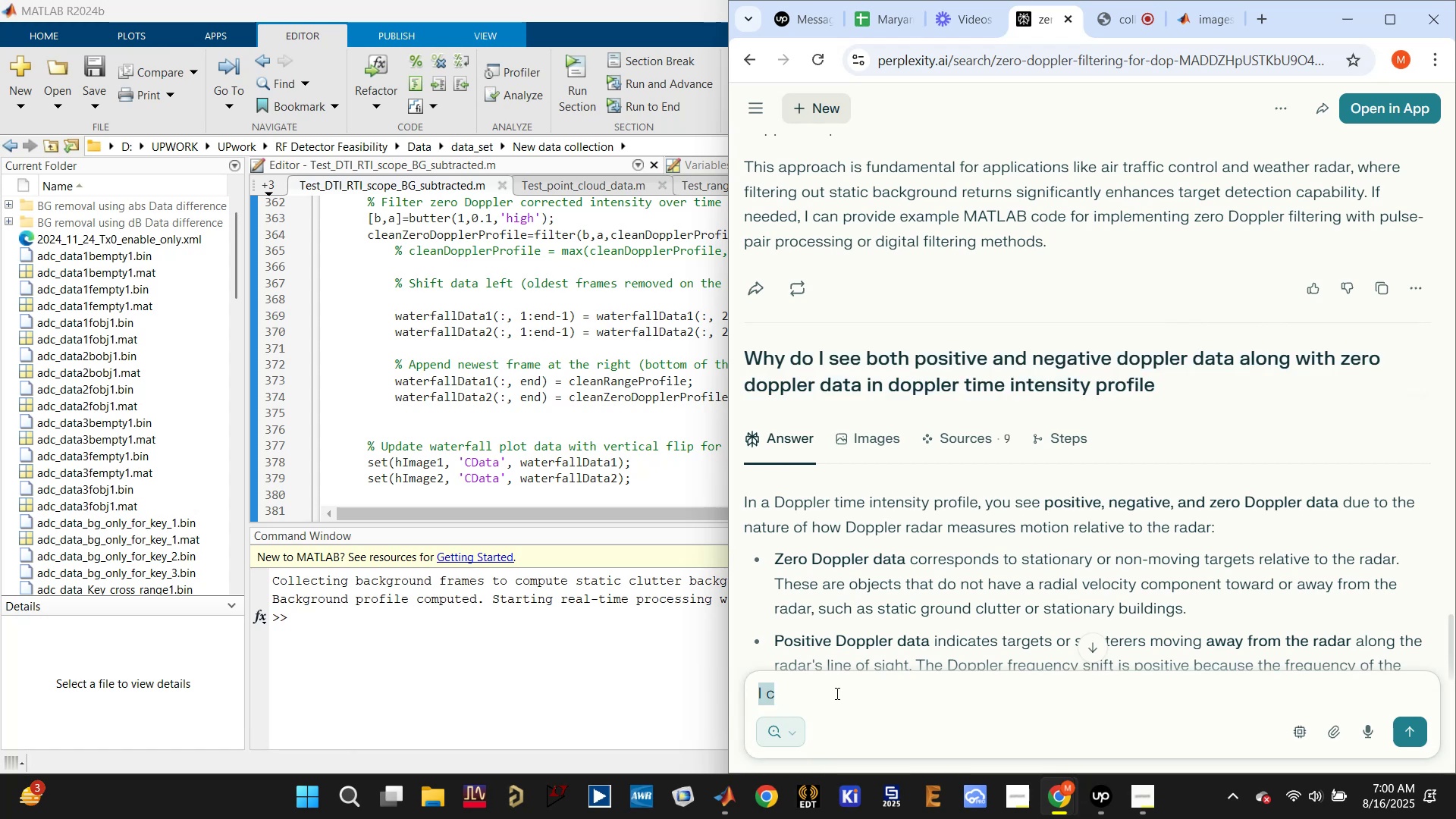 
key(Control+ControlLeft)
 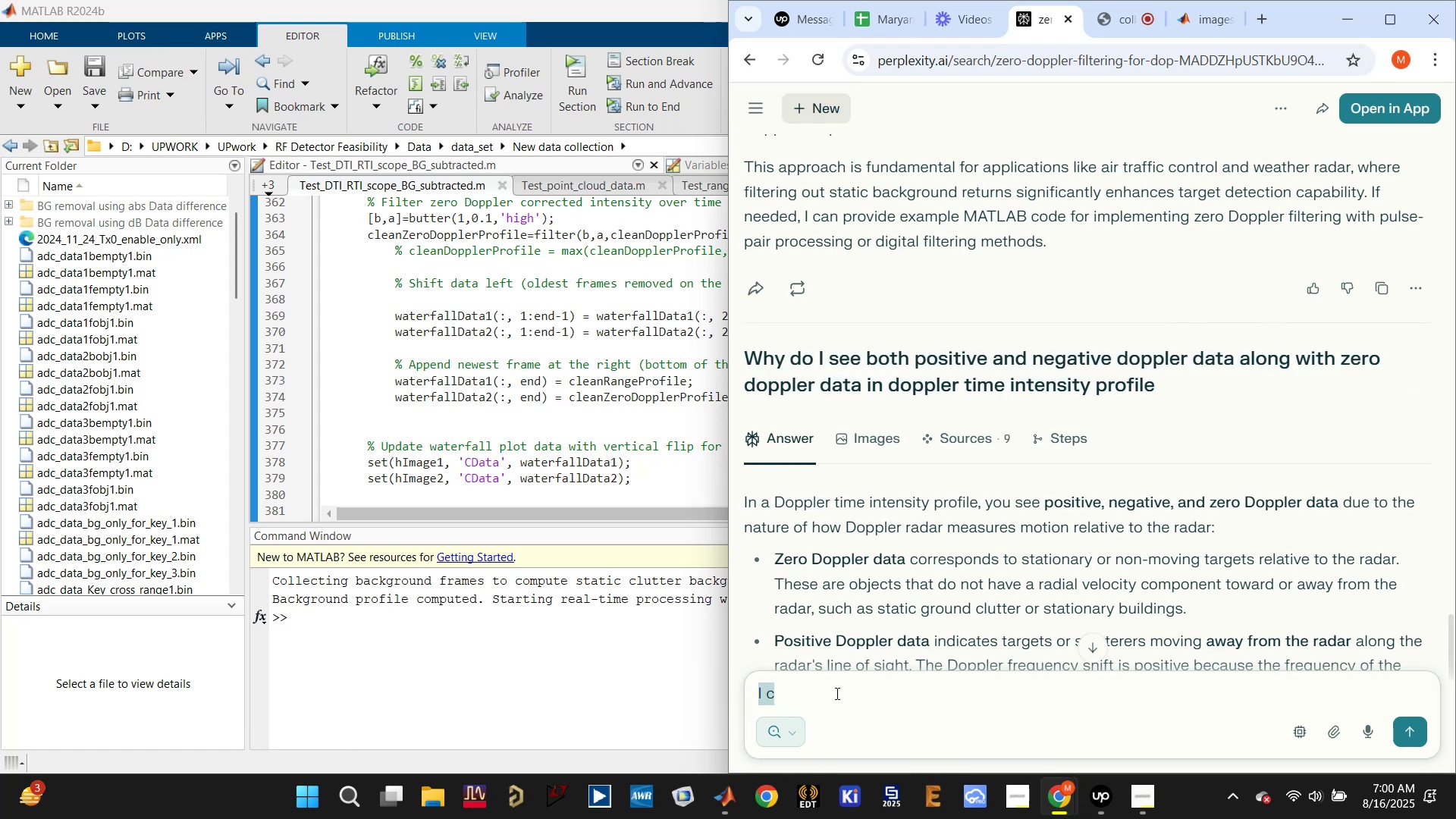 
key(Control+V)
 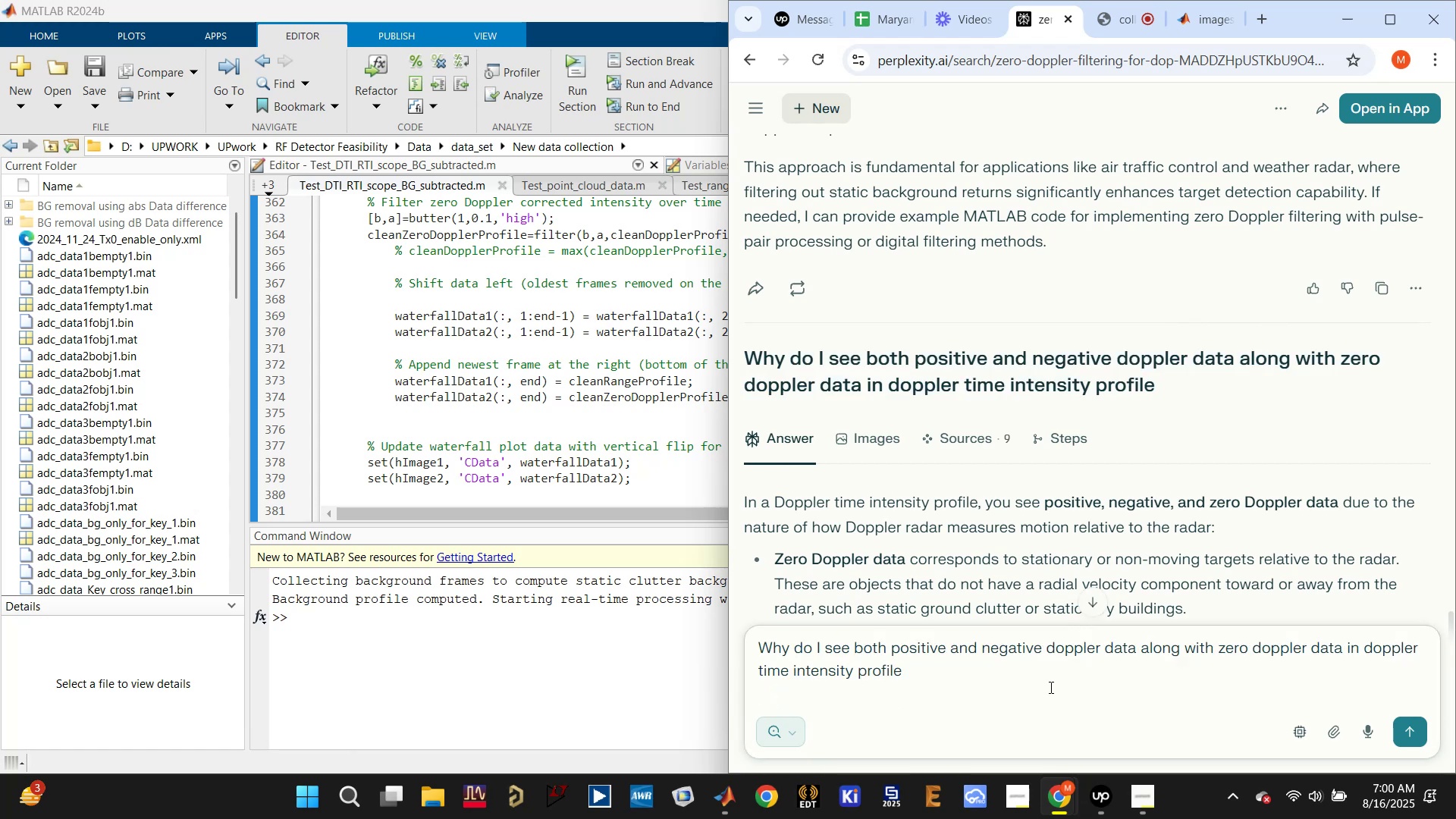 
double_click([1056, 678])
 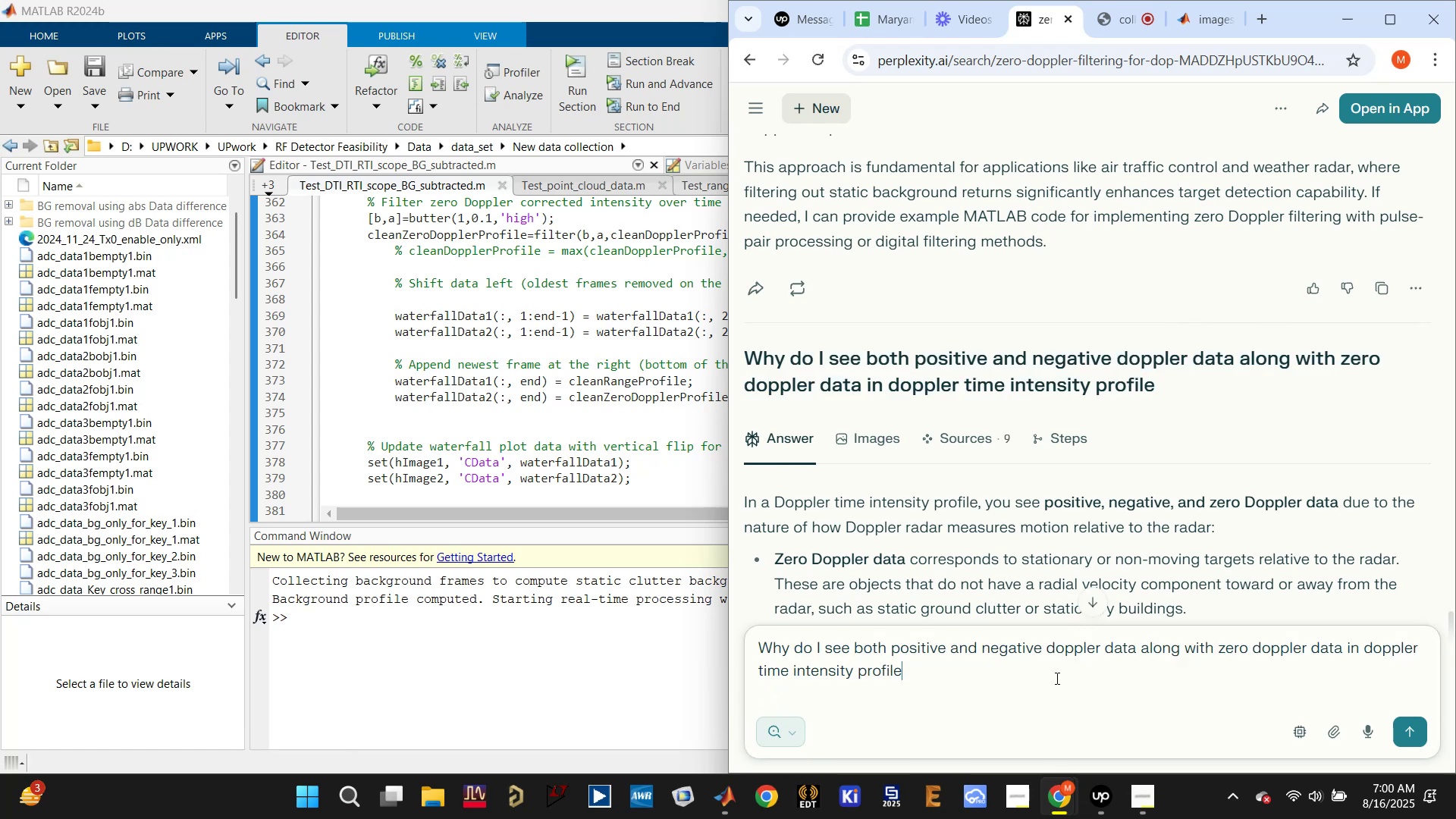 
type( whne )
key(Backspace)
key(Backspace)
key(Backspace)
type(en there is no moving target present,,,)
 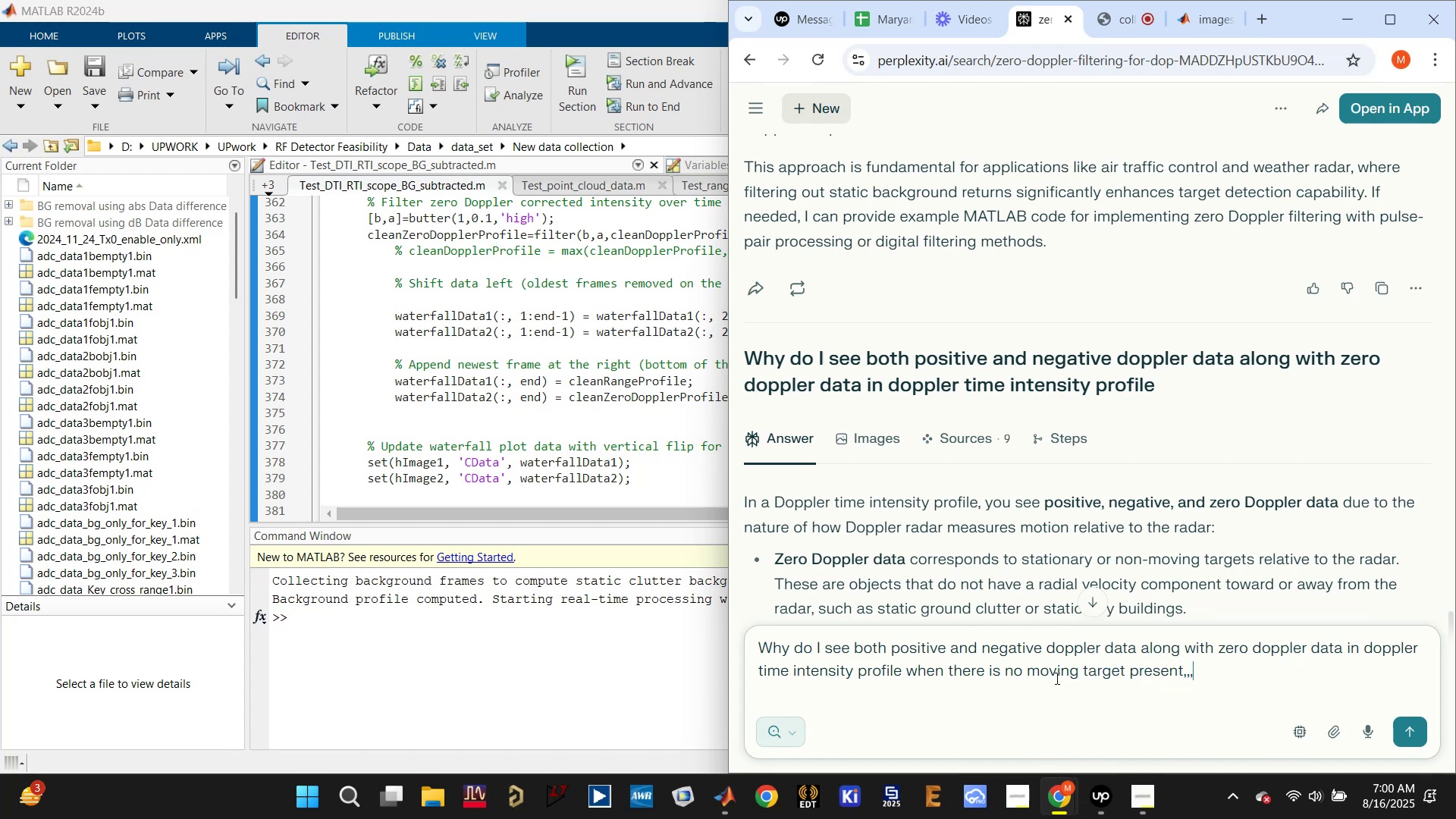 
key(Enter)
 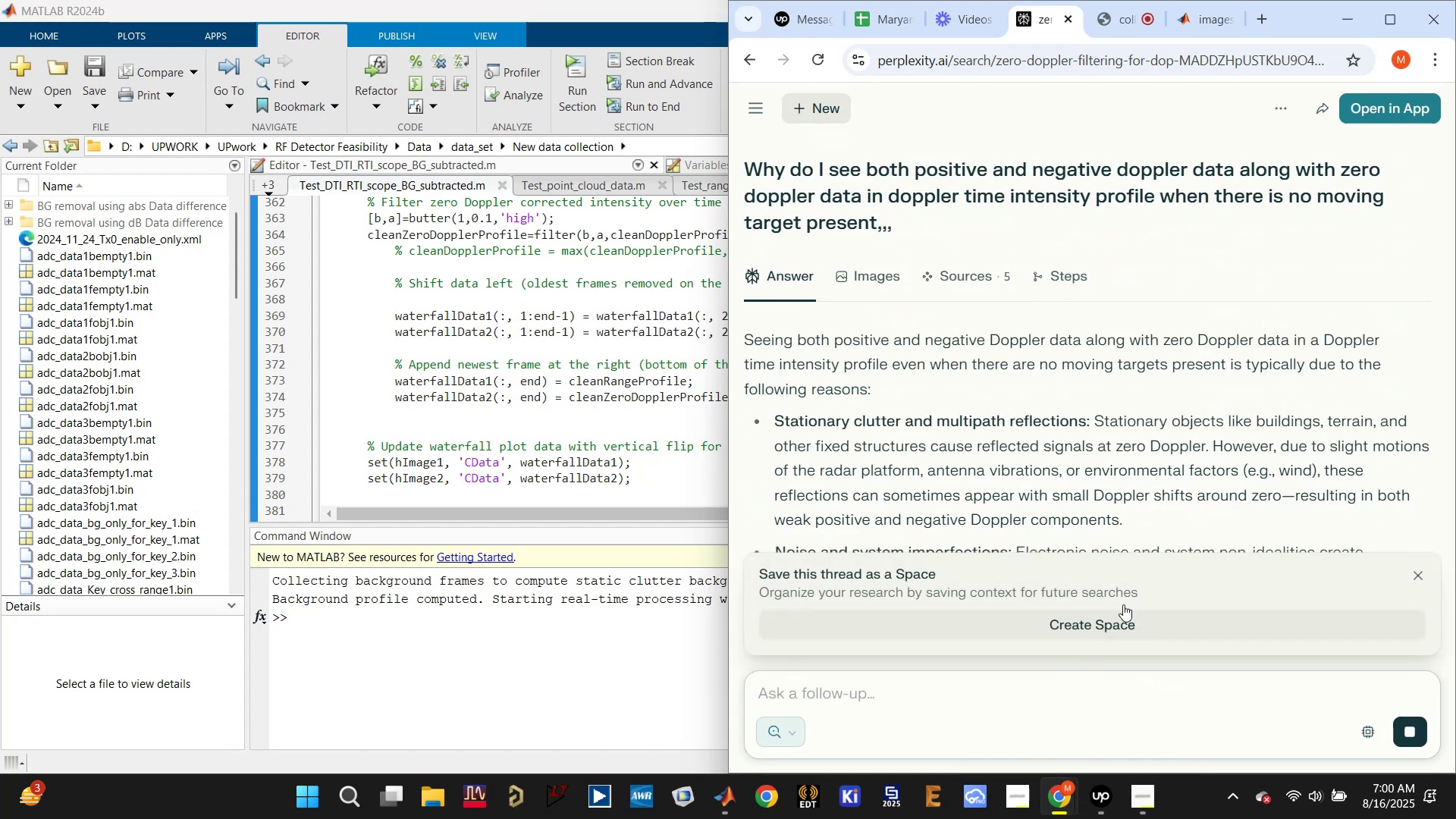 
wait(6.76)
 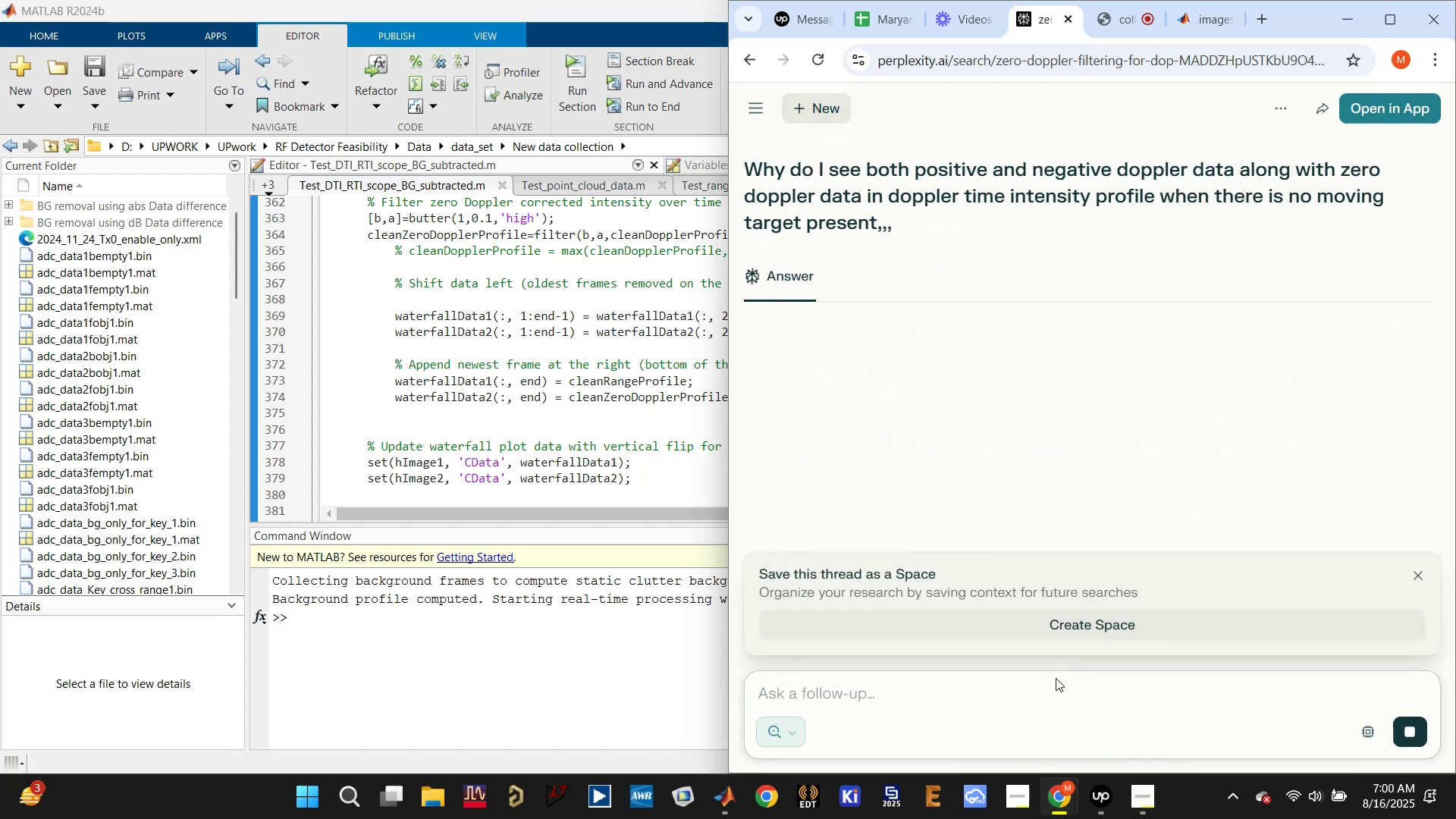 
scroll: coordinate [1045, 385], scroll_direction: down, amount: 8.0
 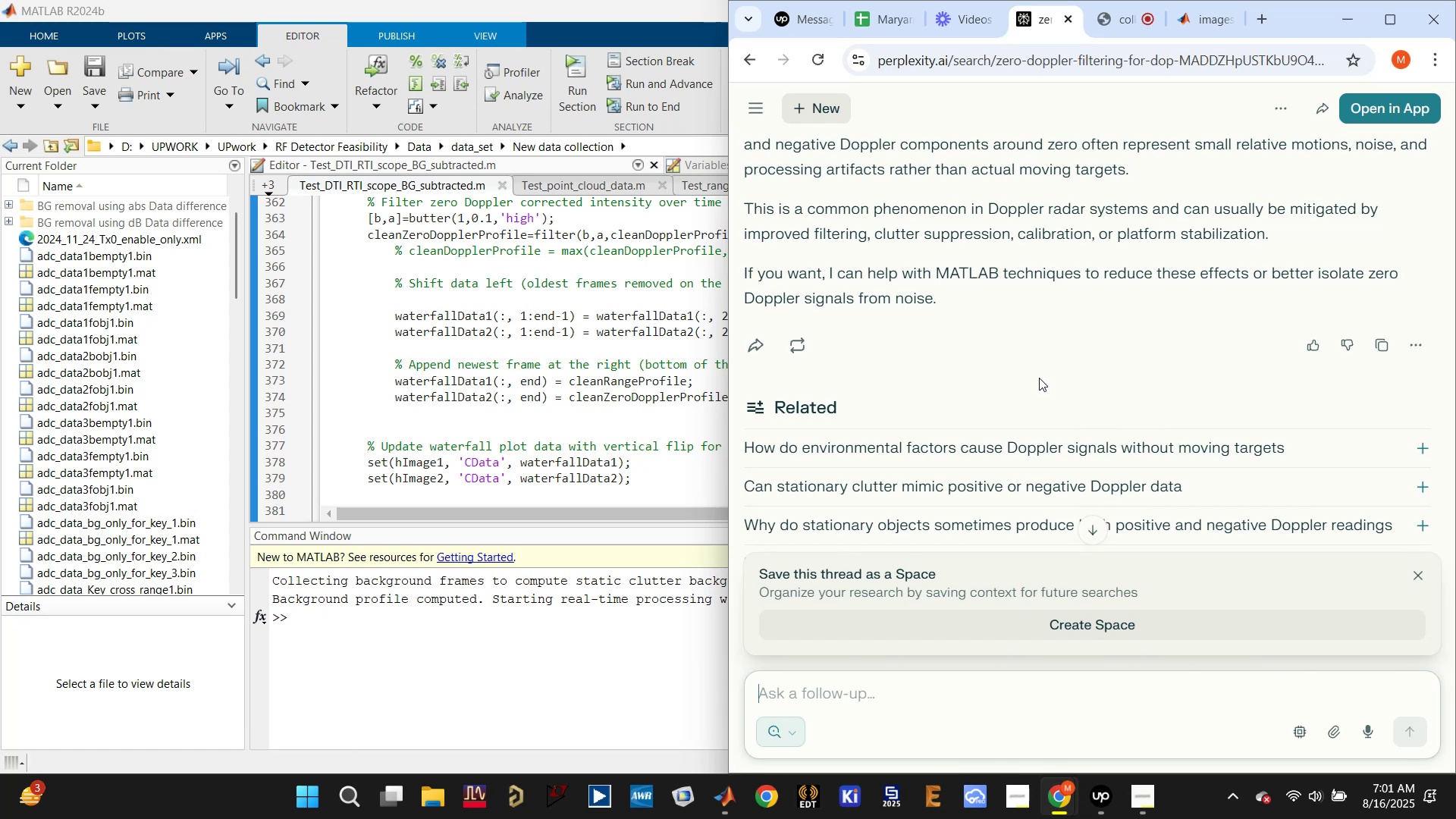 
wait(11.92)
 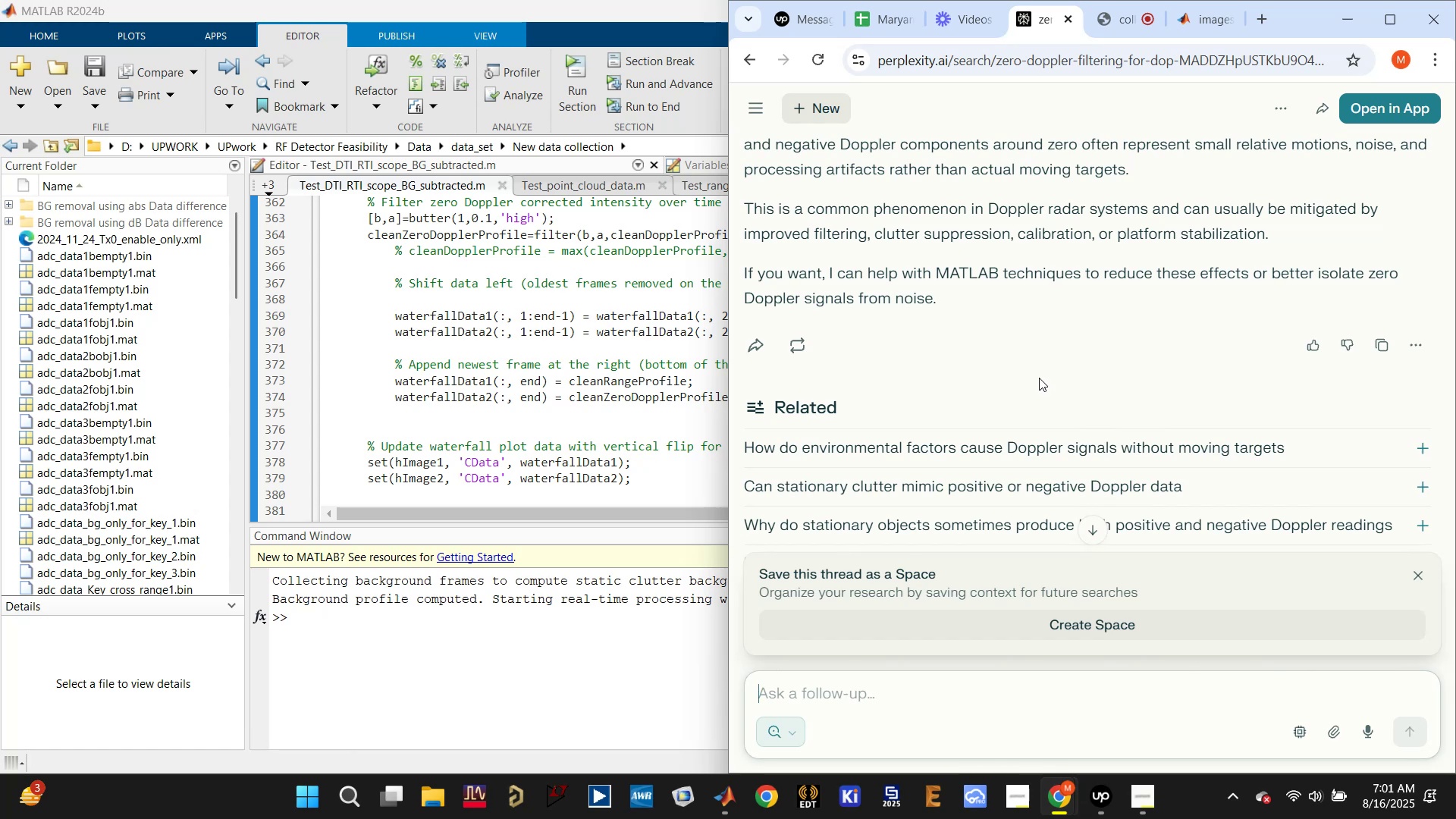 
left_click([557, 650])
 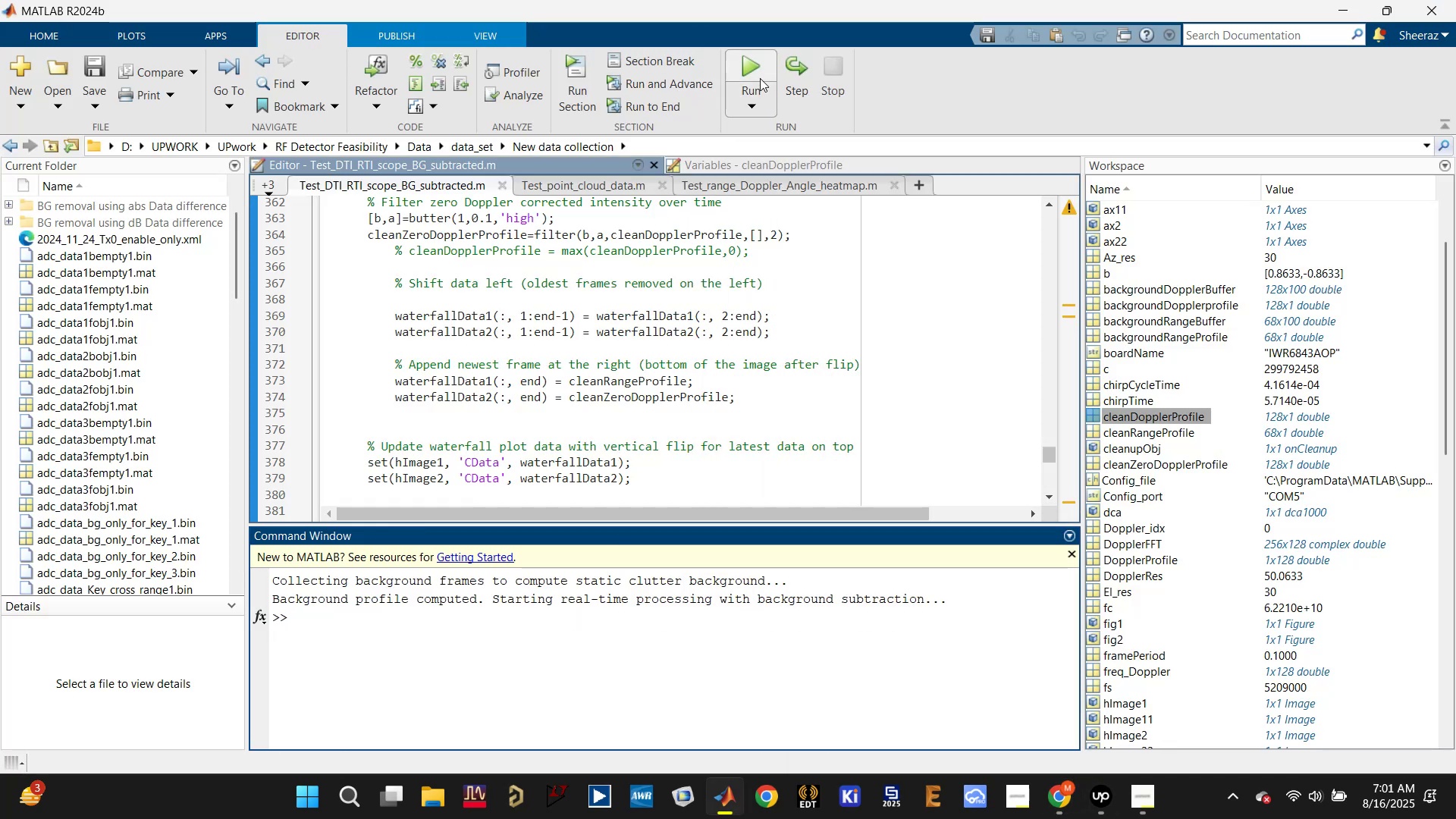 
left_click([742, 63])
 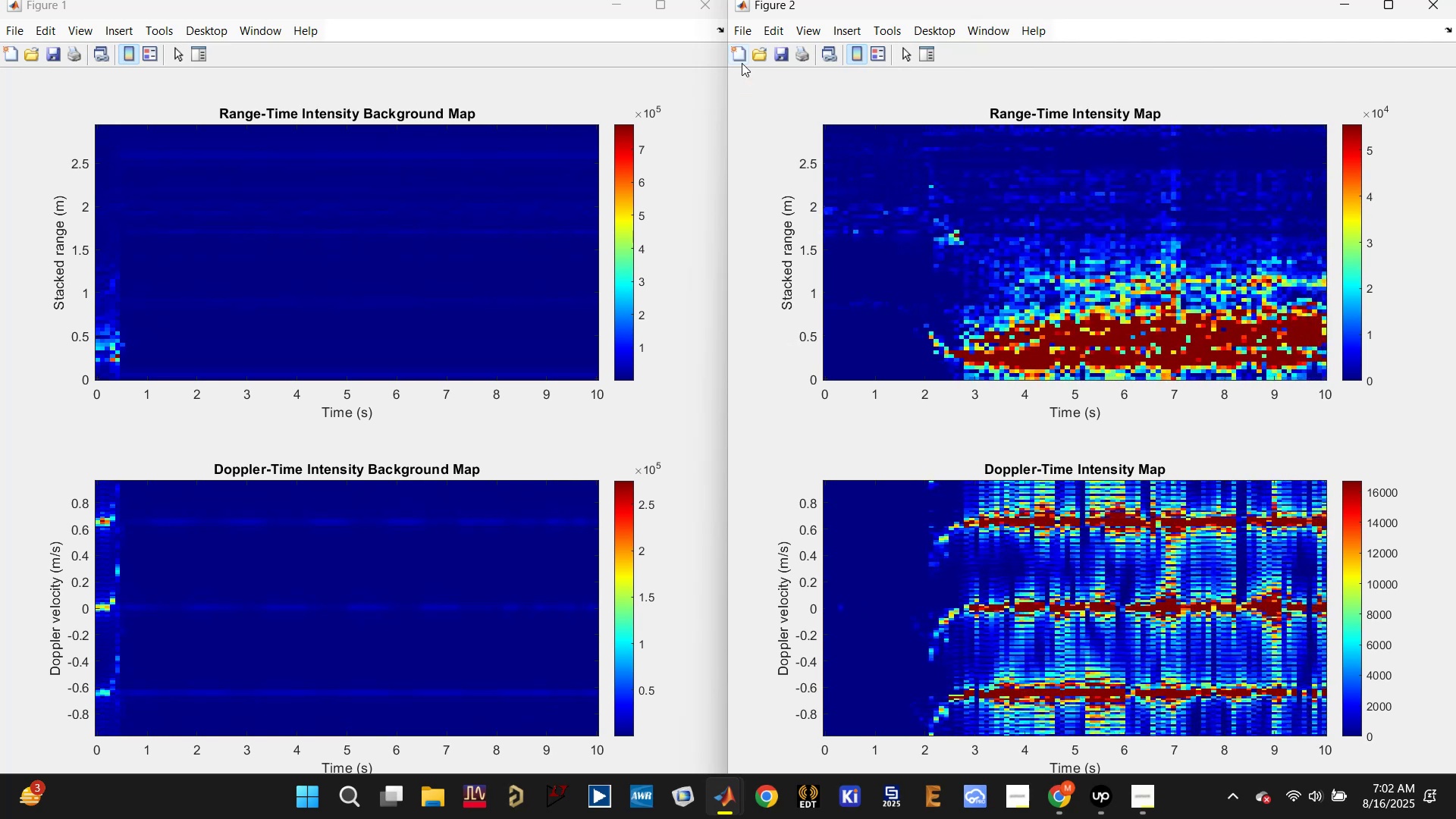 
wait(47.77)
 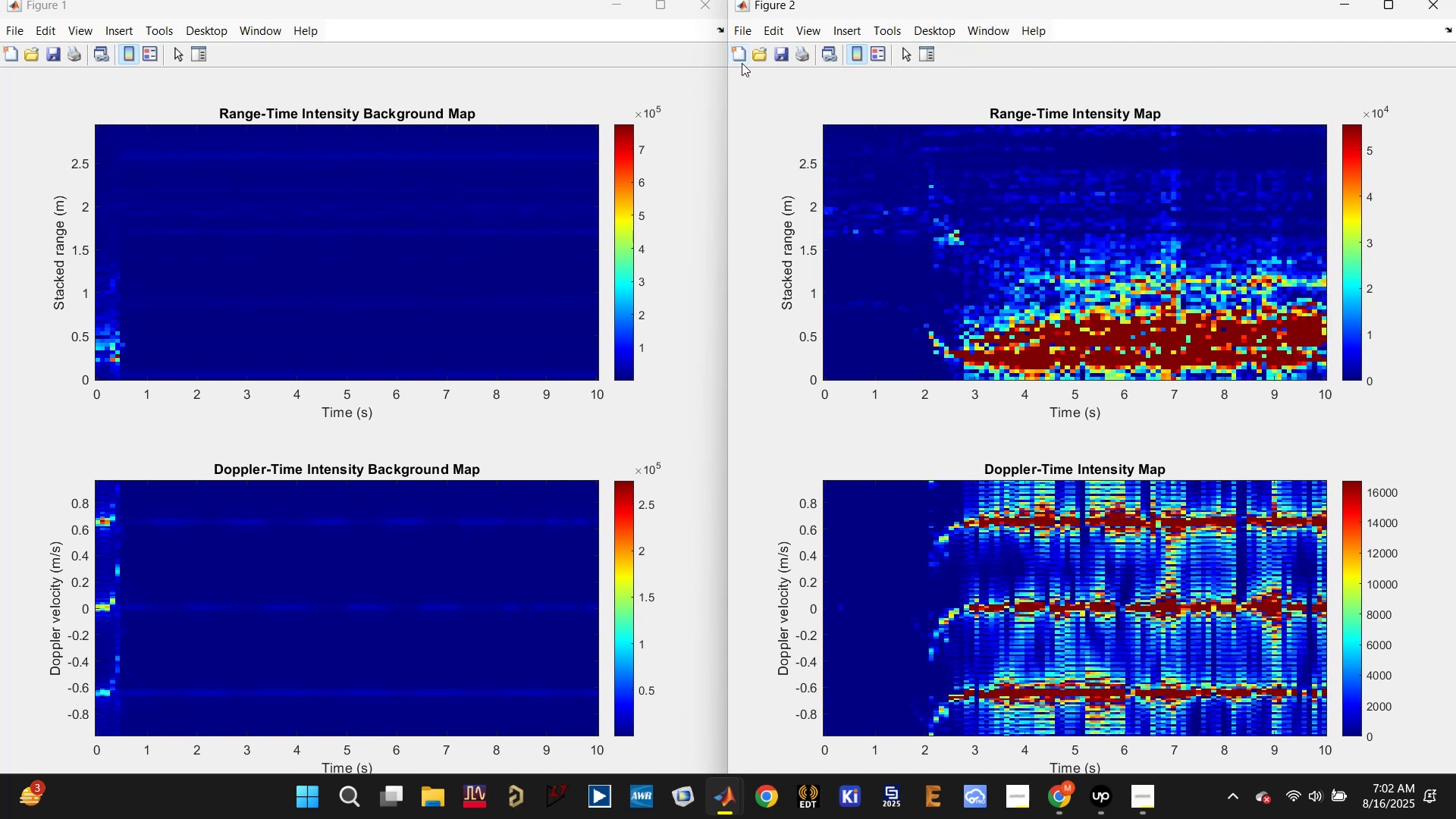 
left_click([1424, 3])
 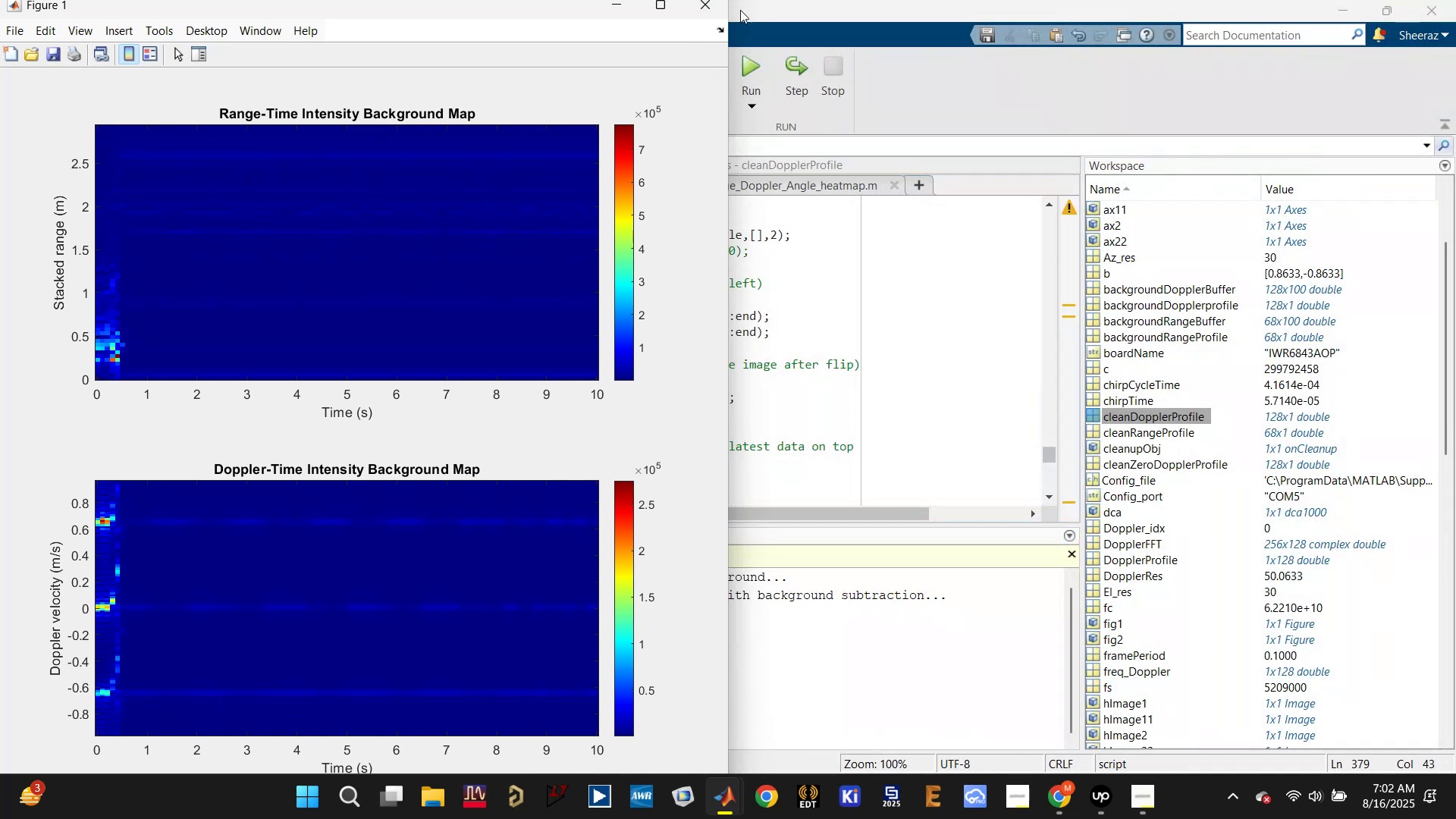 
left_click([715, 0])
 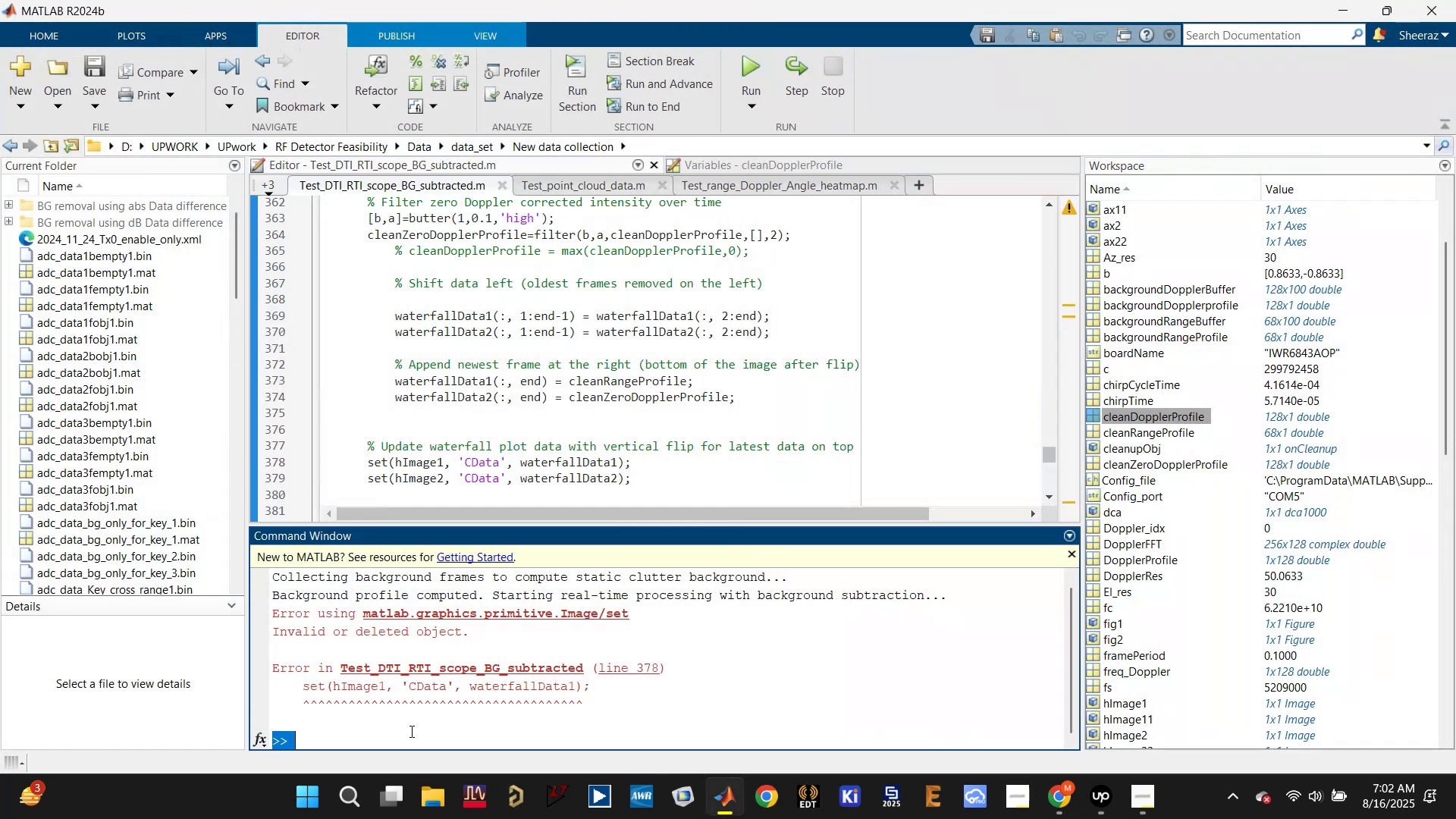 
left_click([410, 731])
 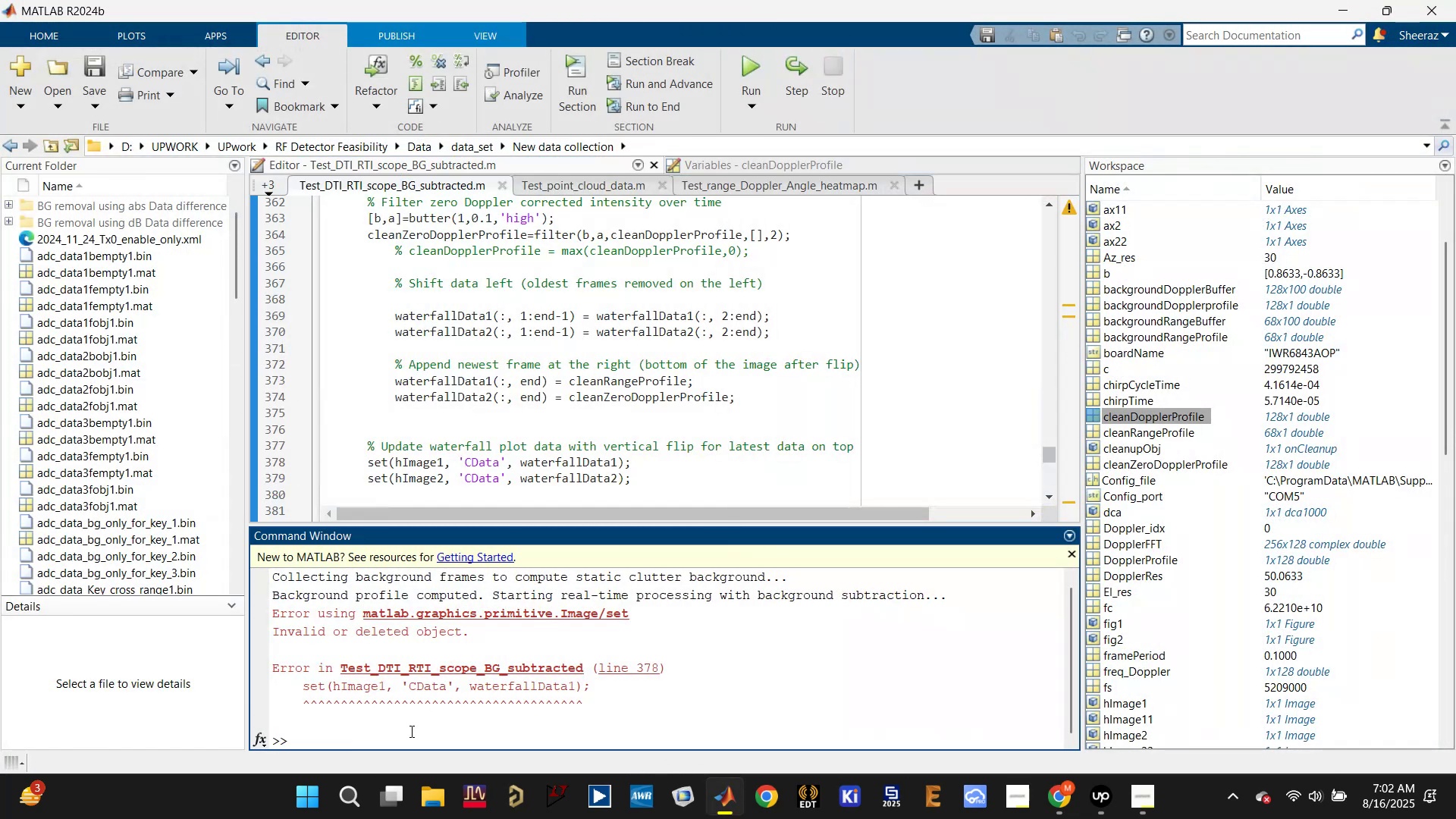 
type(dca.release;)
 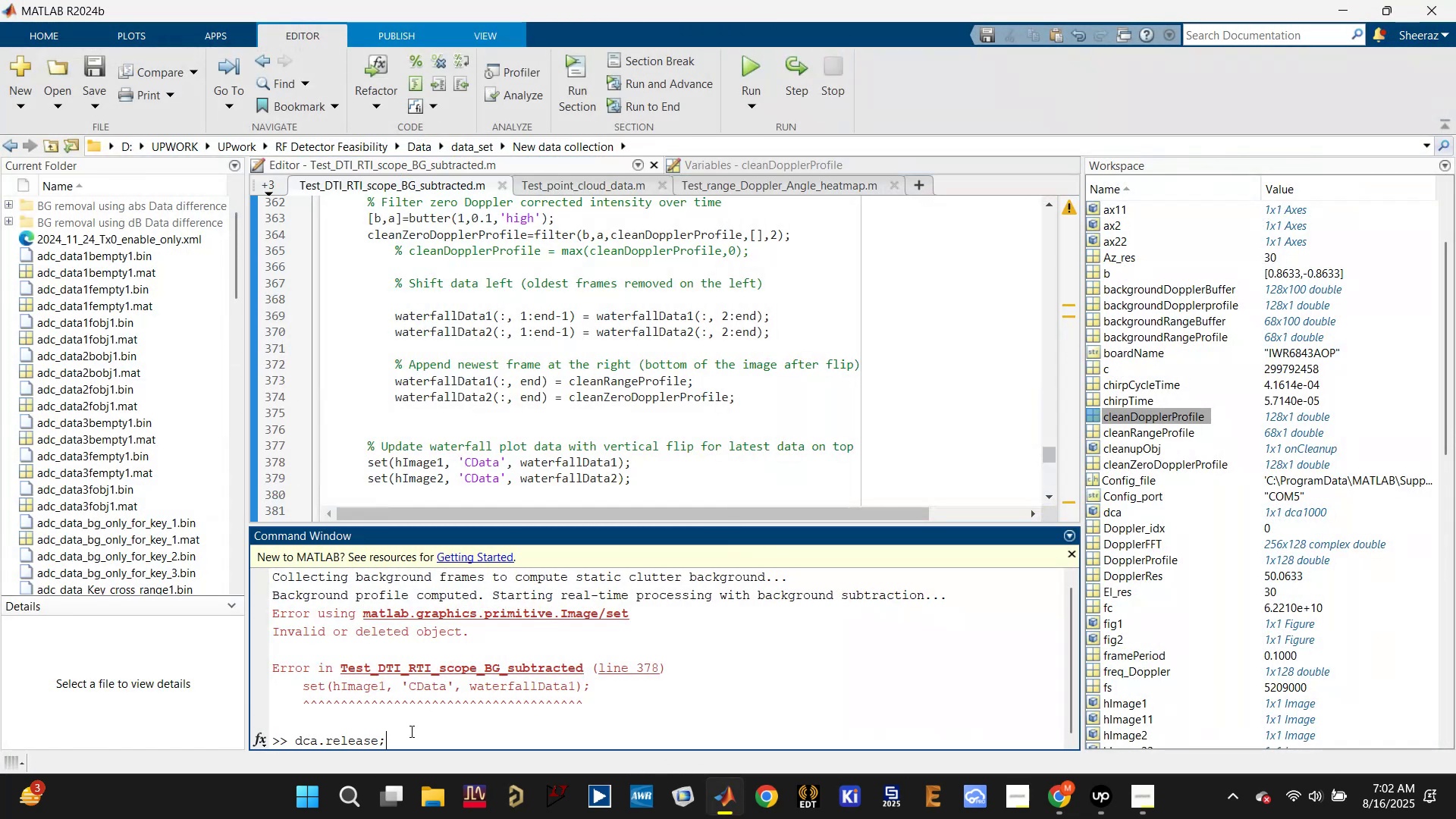 
key(Enter)
 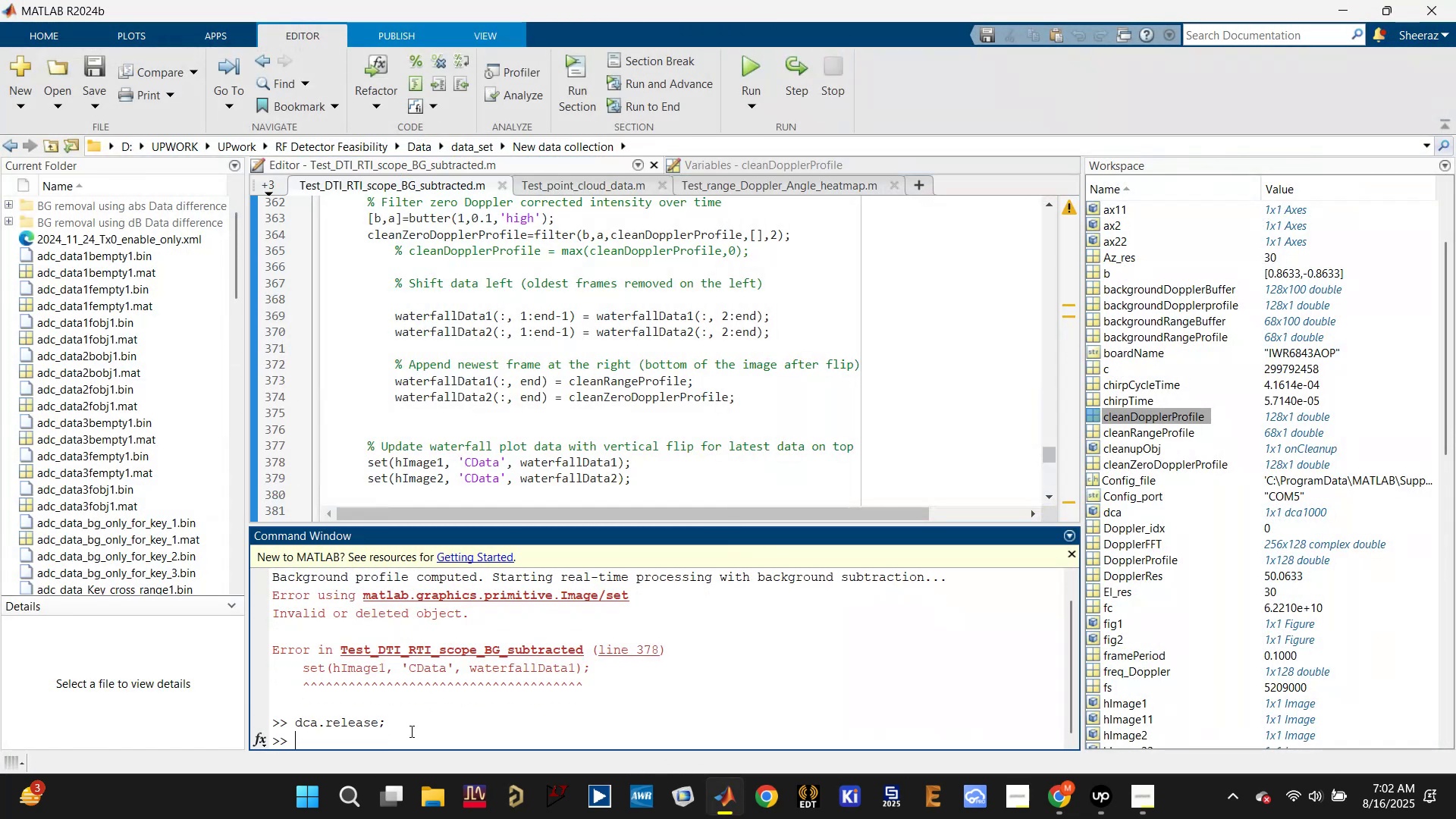 
scroll: coordinate [410, 731], scroll_direction: up, amount: 1.0
 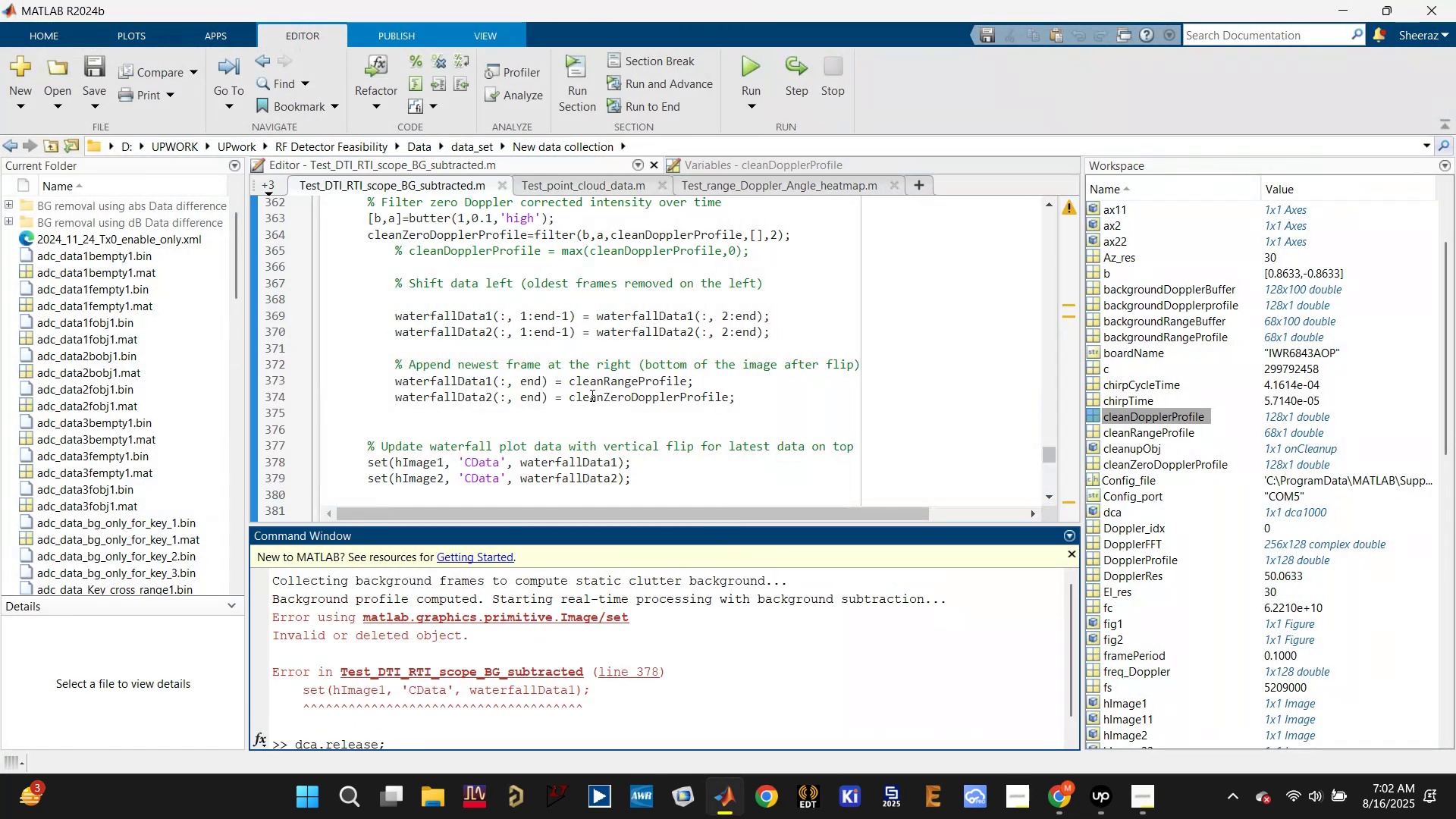 
left_click([585, 426])
 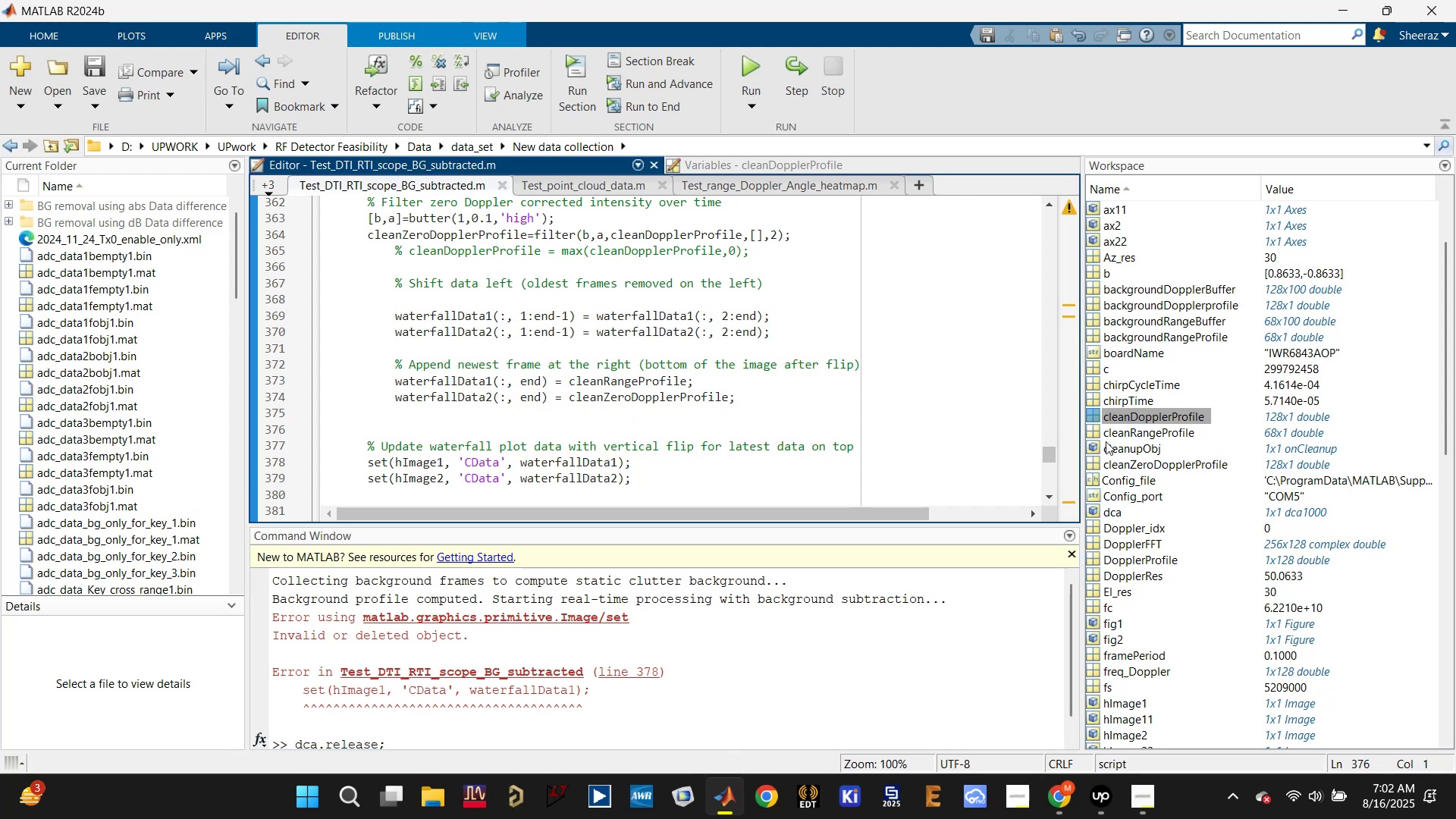 
wait(6.14)
 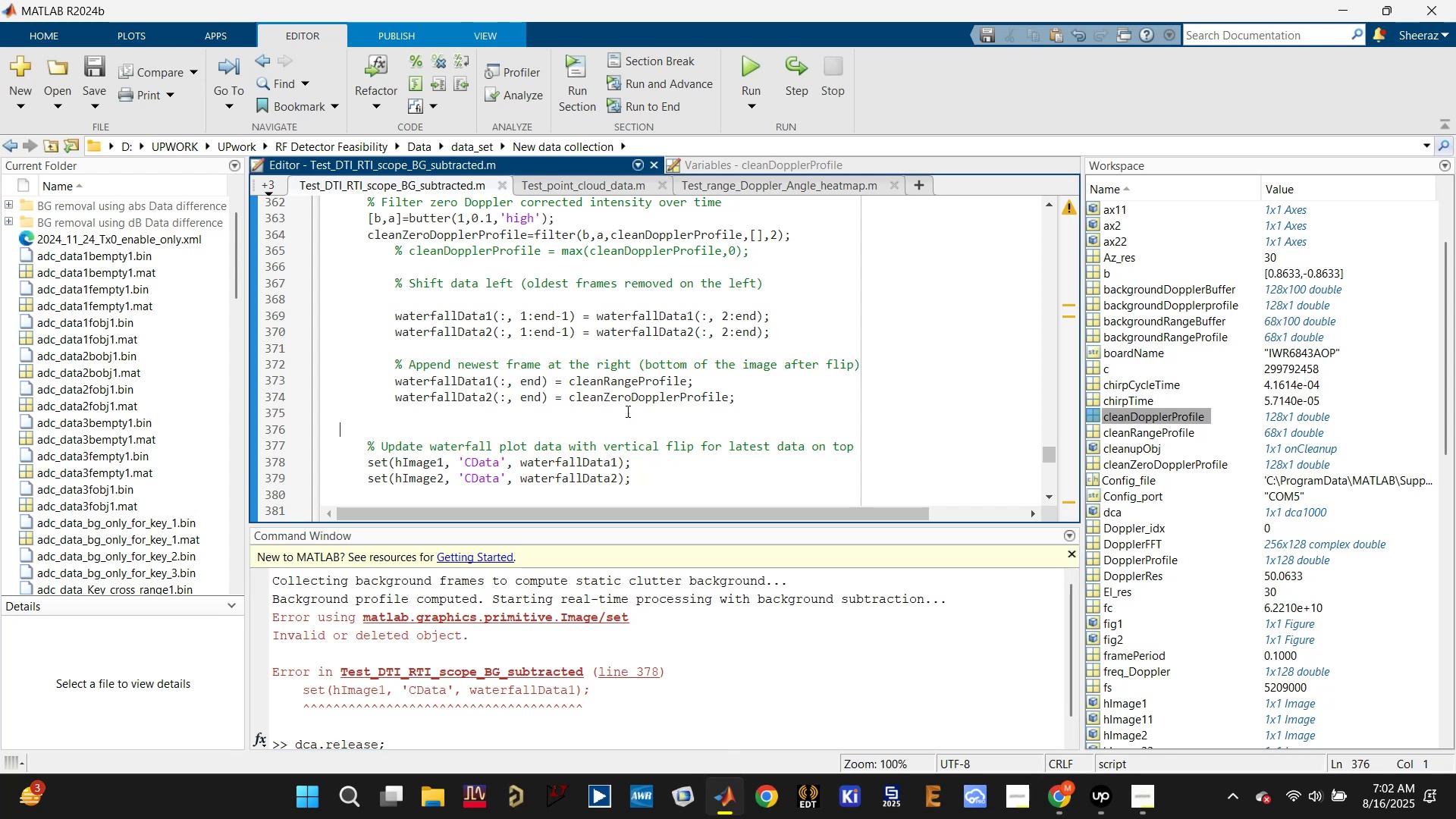 
scroll: coordinate [1162, 468], scroll_direction: up, amount: 18.0
 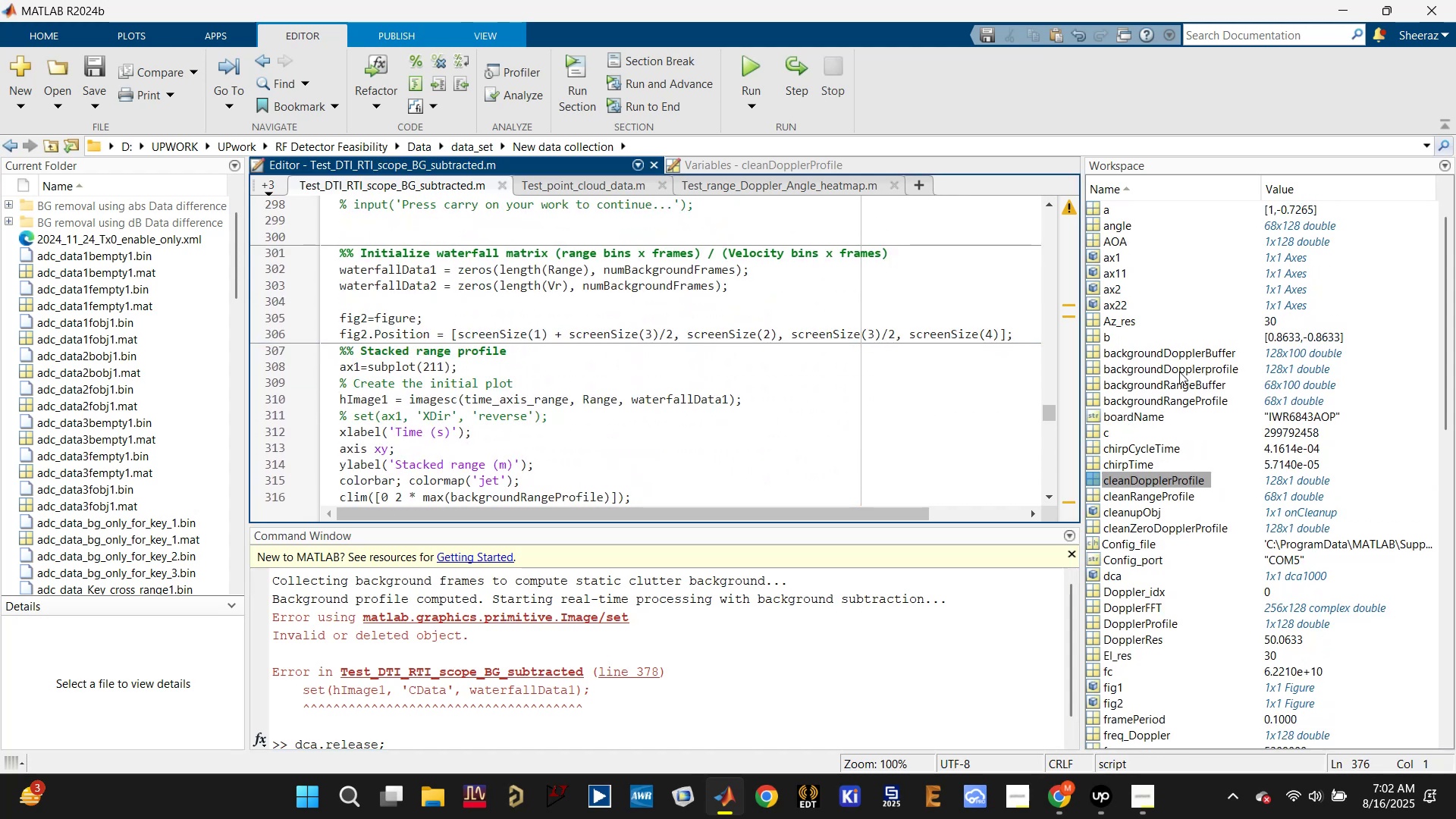 
scroll: coordinate [1157, 596], scroll_direction: down, amount: 8.0
 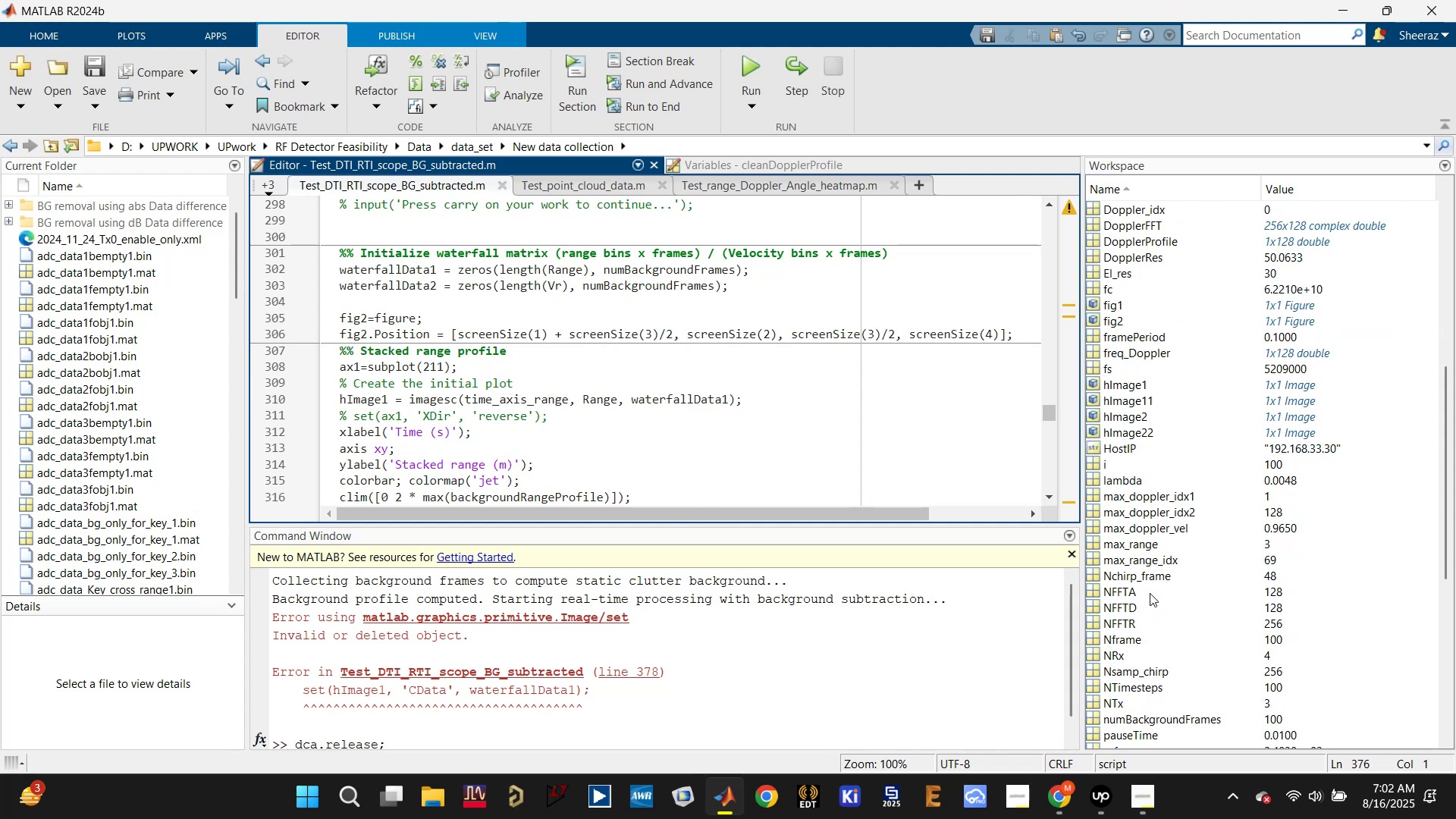 
scroll: coordinate [649, 396], scroll_direction: up, amount: 52.0
 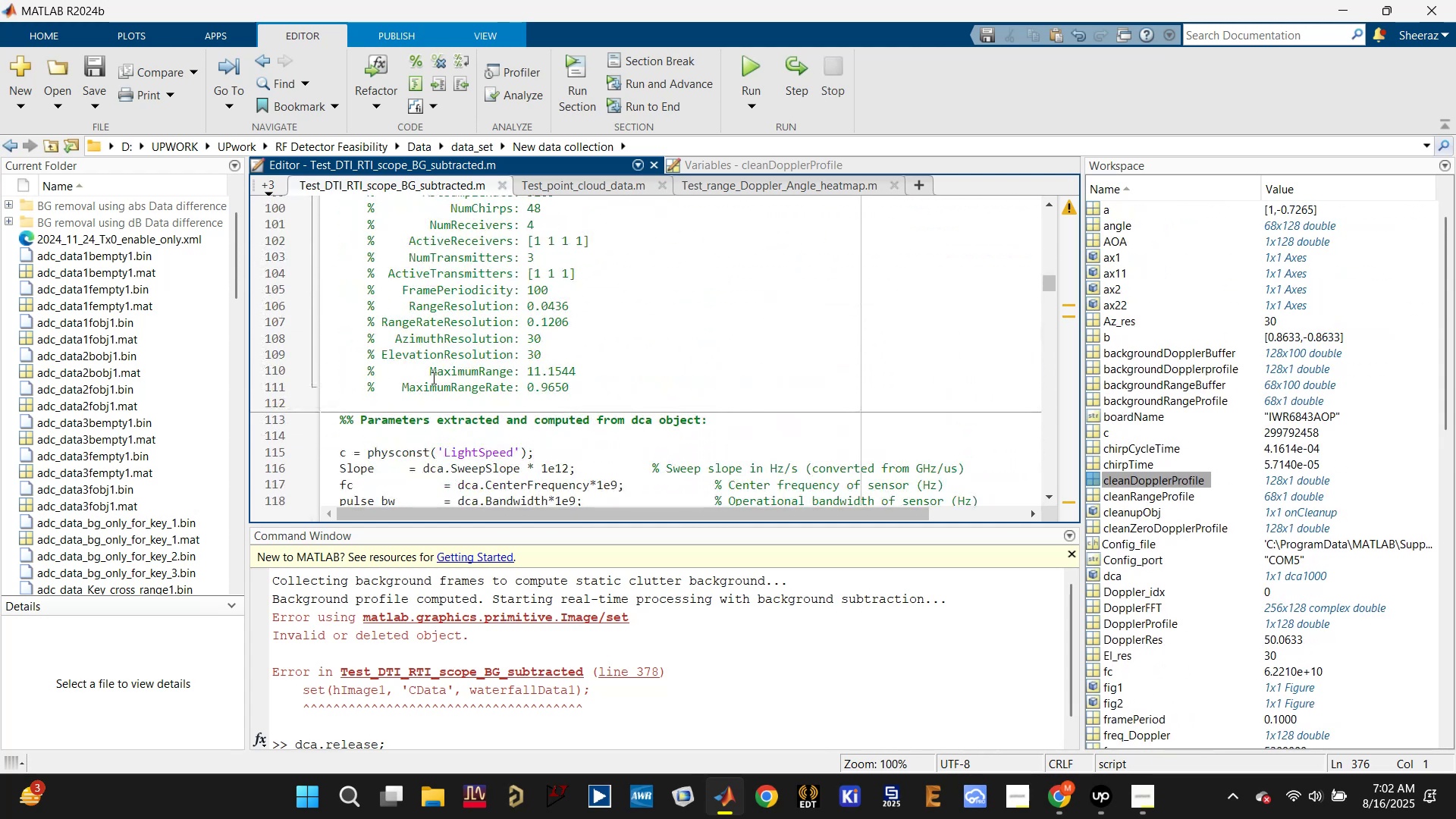 
scroll: coordinate [463, 375], scroll_direction: none, amount: 0.0
 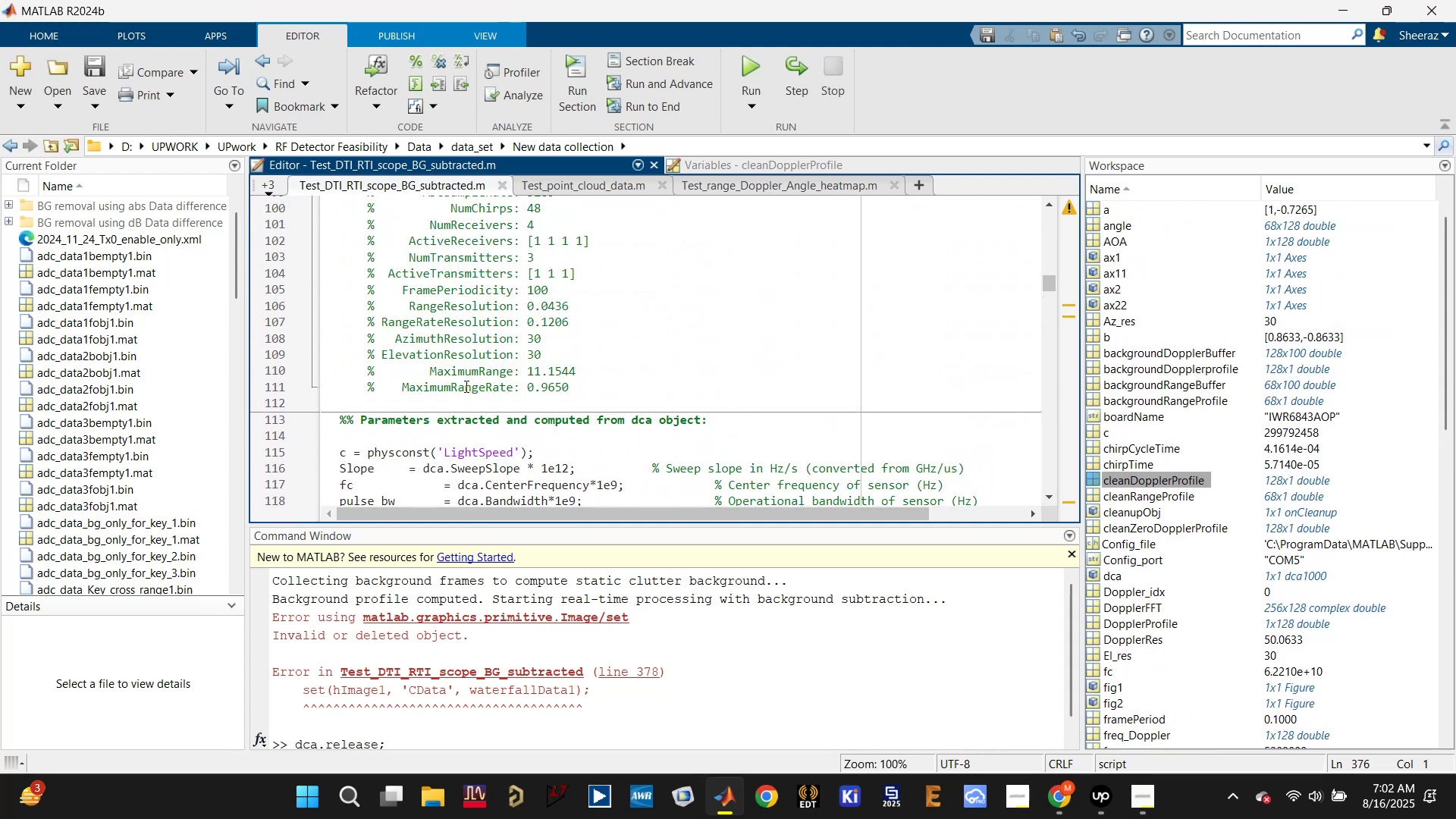 
double_click([465, 387])
 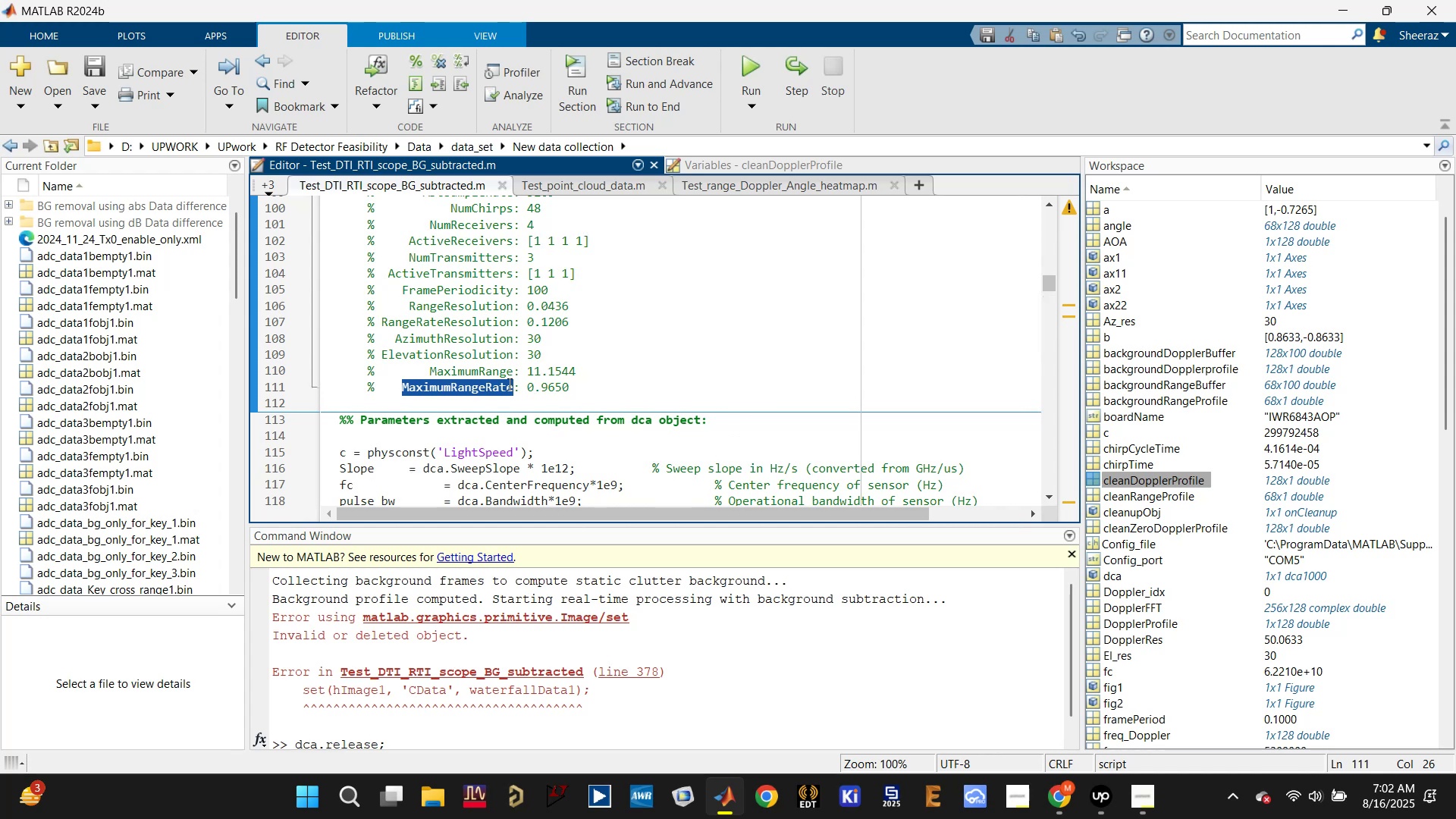 
wait(5.83)
 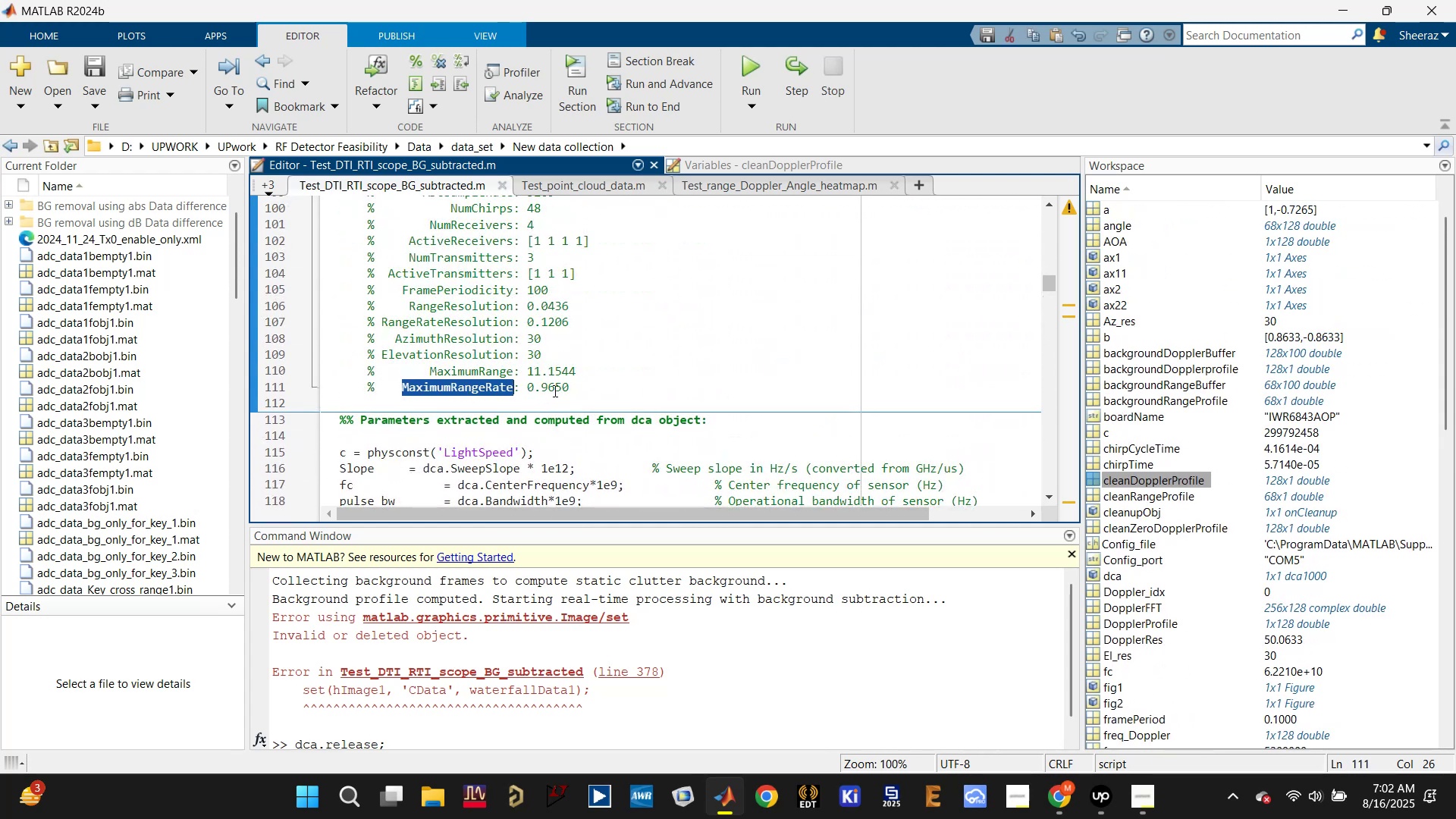 
double_click([485, 325])
 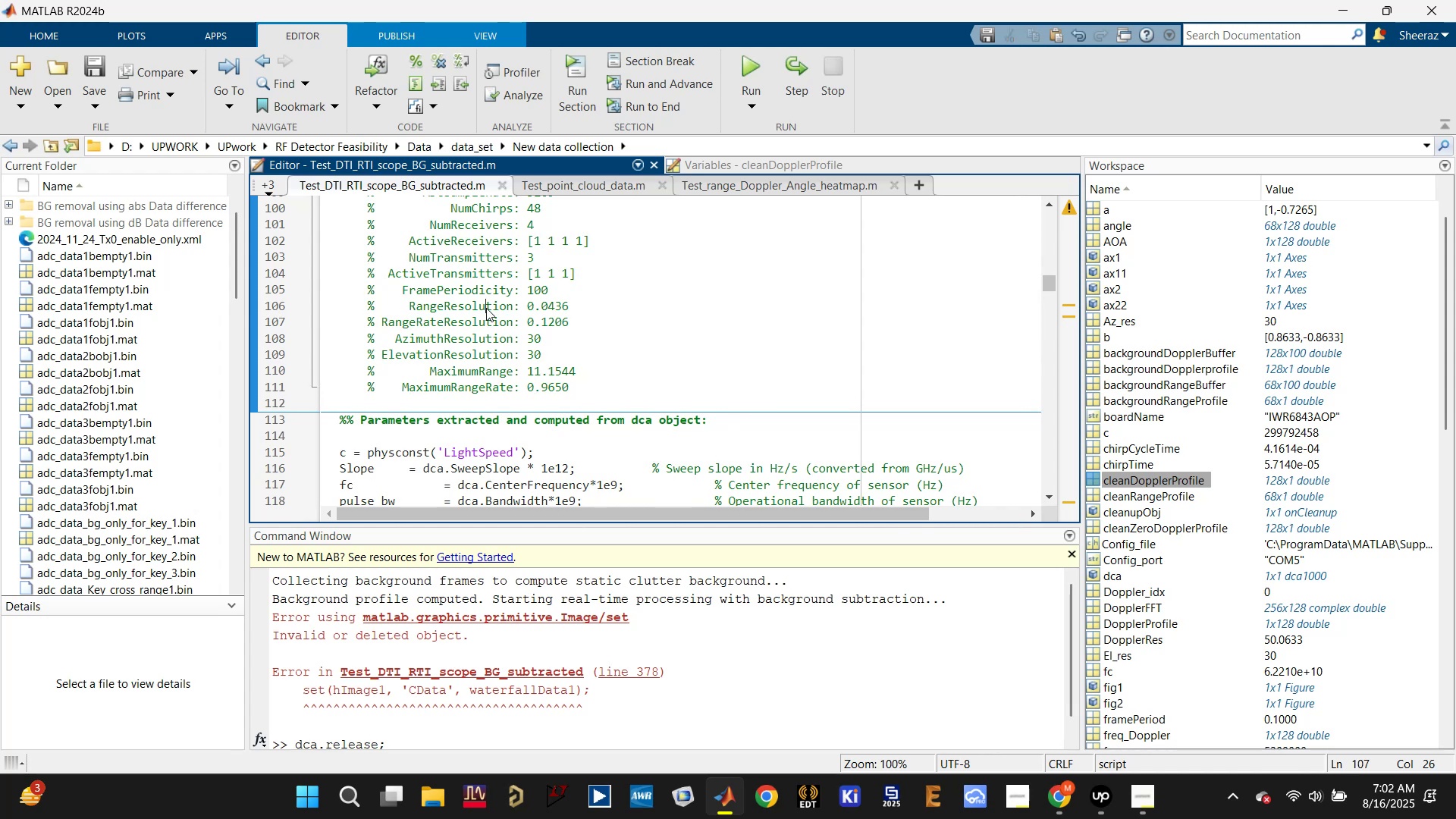 
double_click([486, 308])
 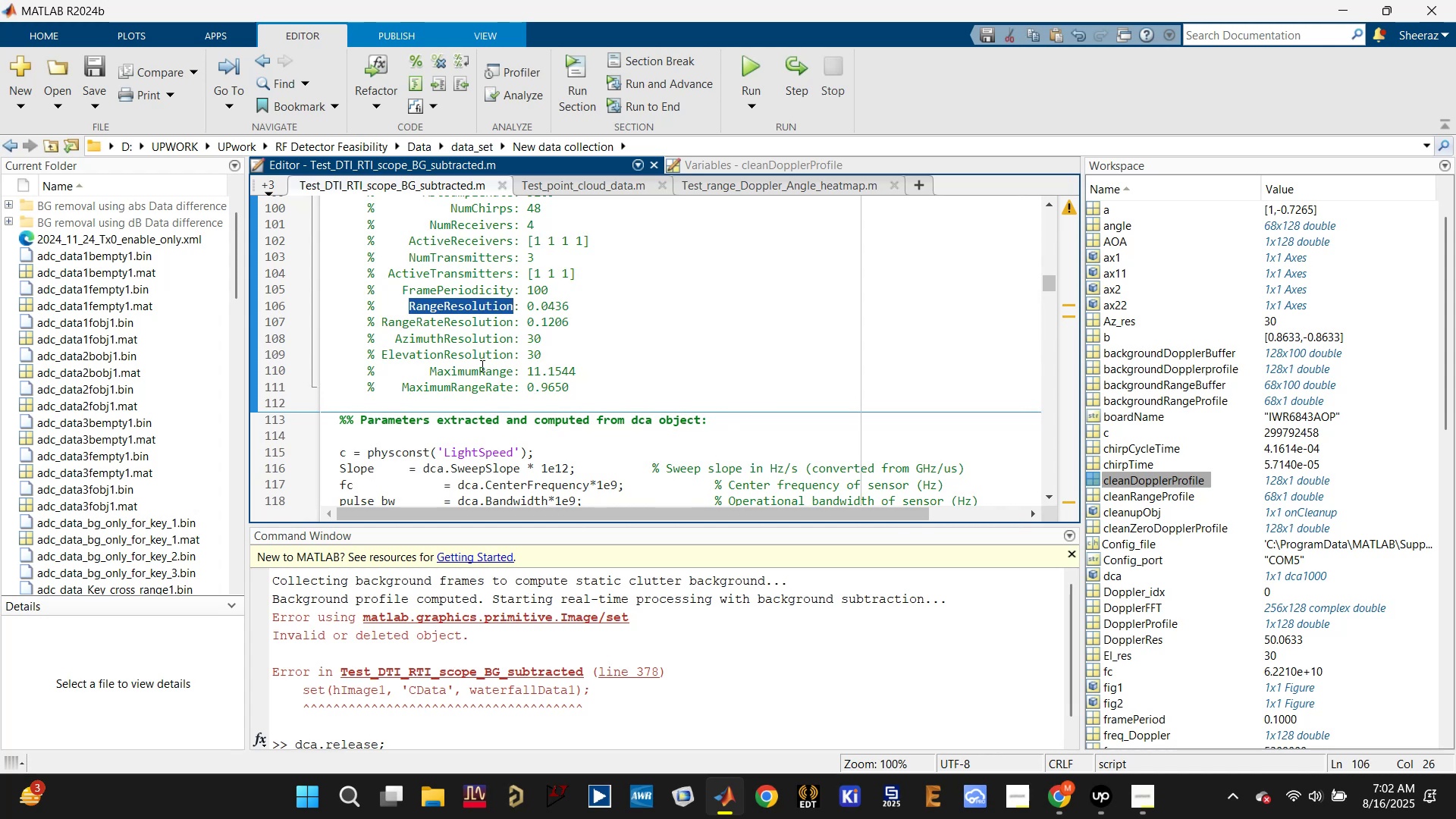 
double_click([481, 366])
 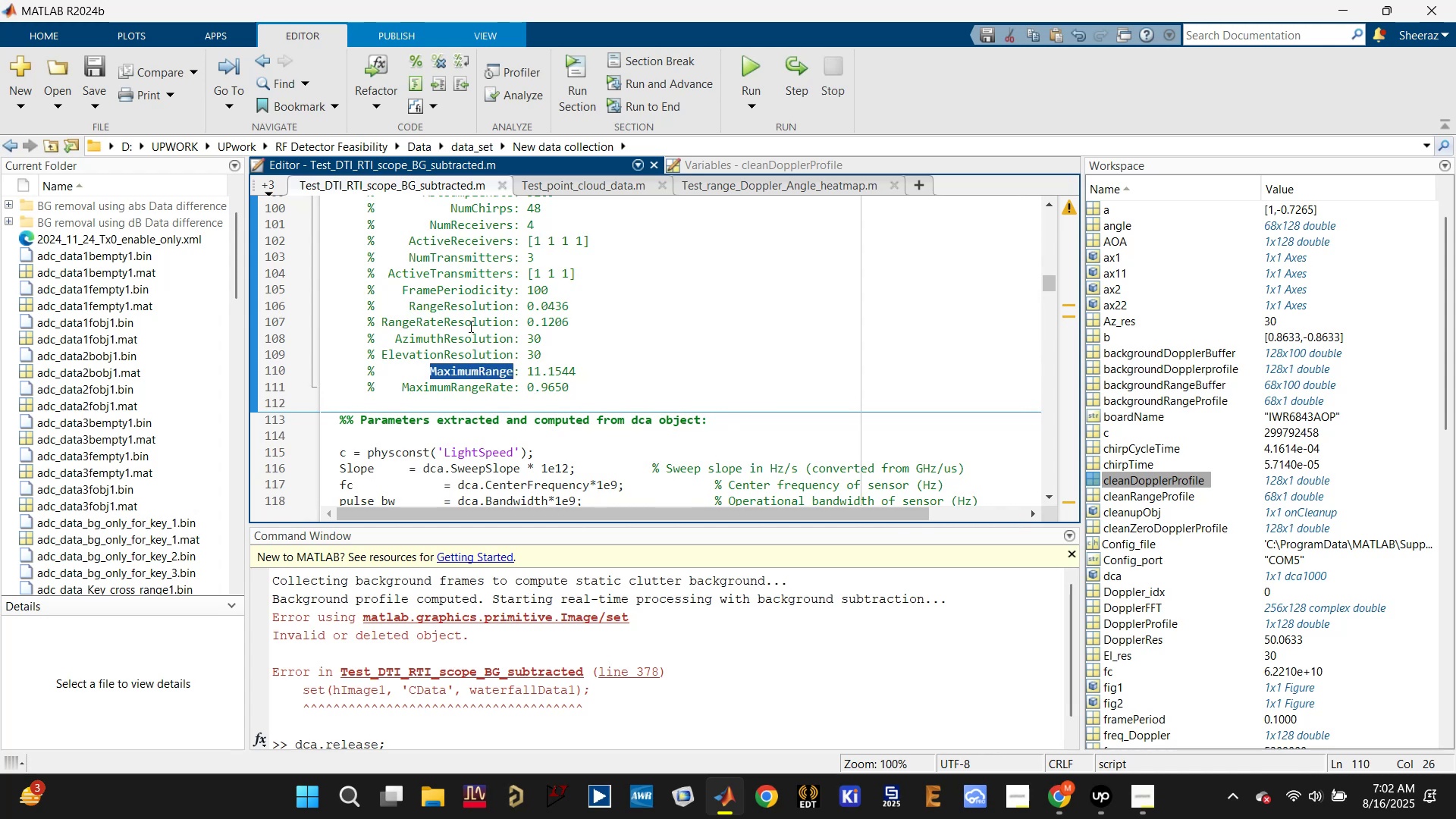 
double_click([469, 325])
 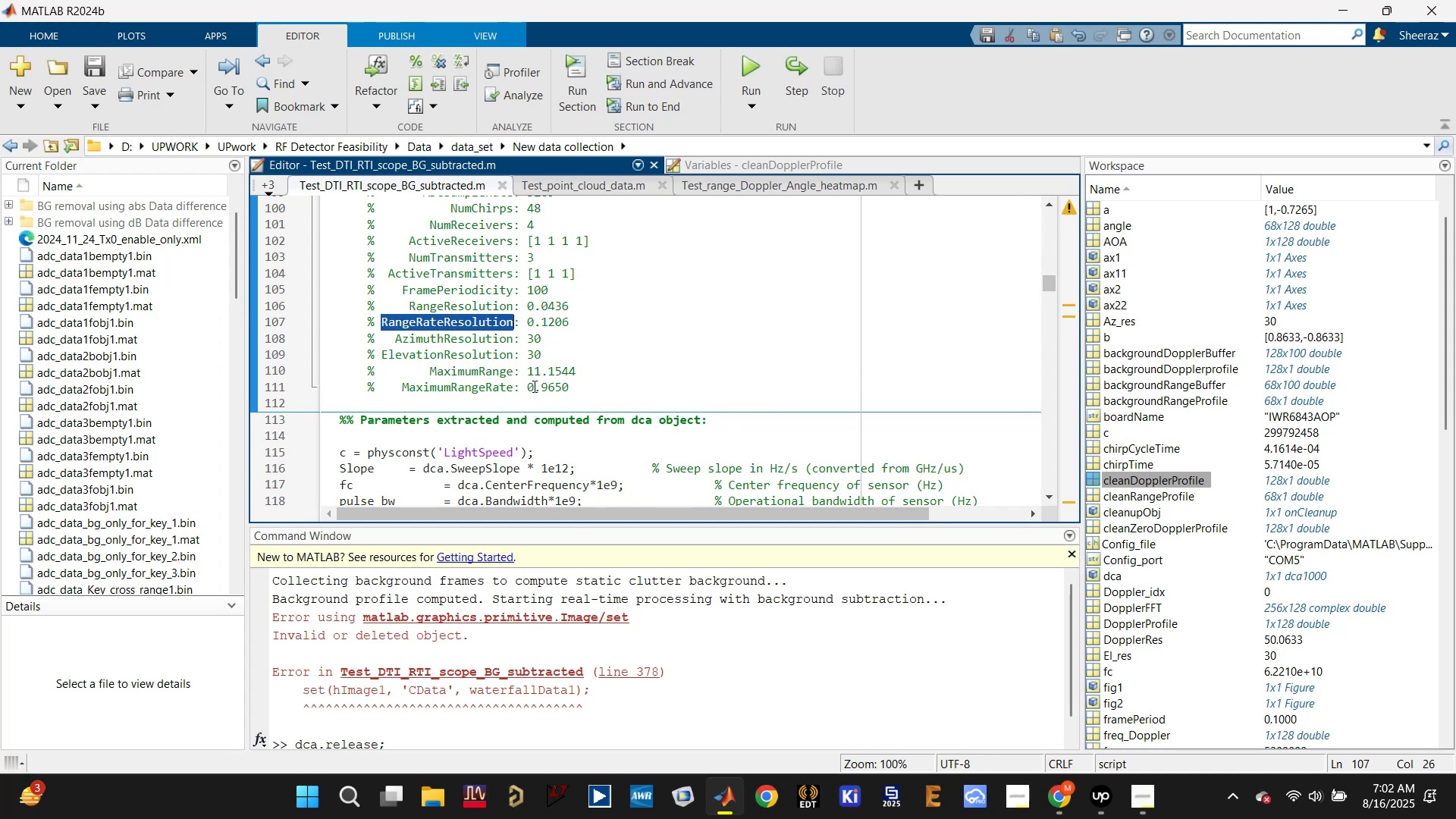 
left_click_drag(start_coordinate=[528, 385], to_coordinate=[592, 381])
 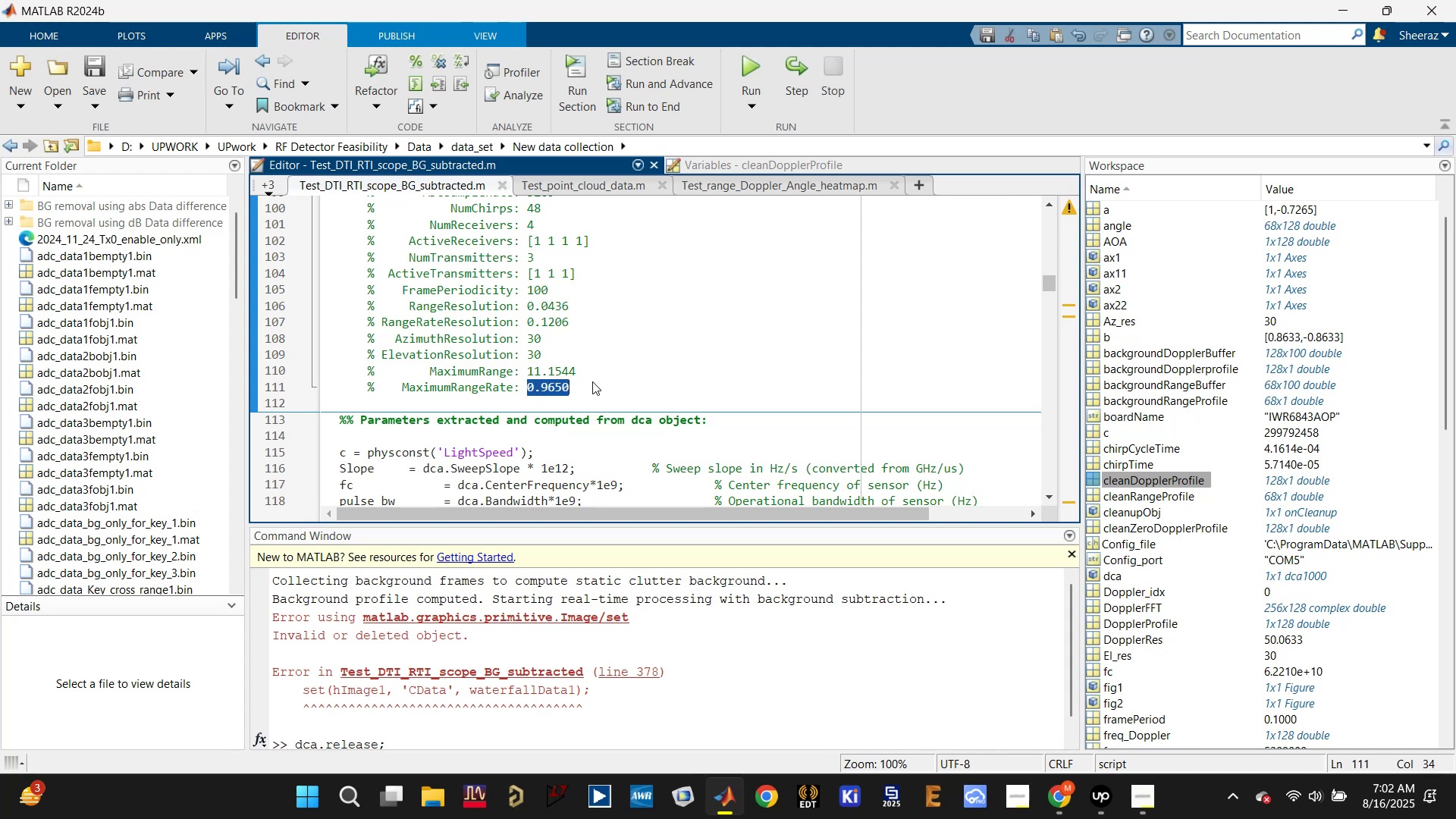 
scroll: coordinate [588, 384], scroll_direction: down, amount: 2.0
 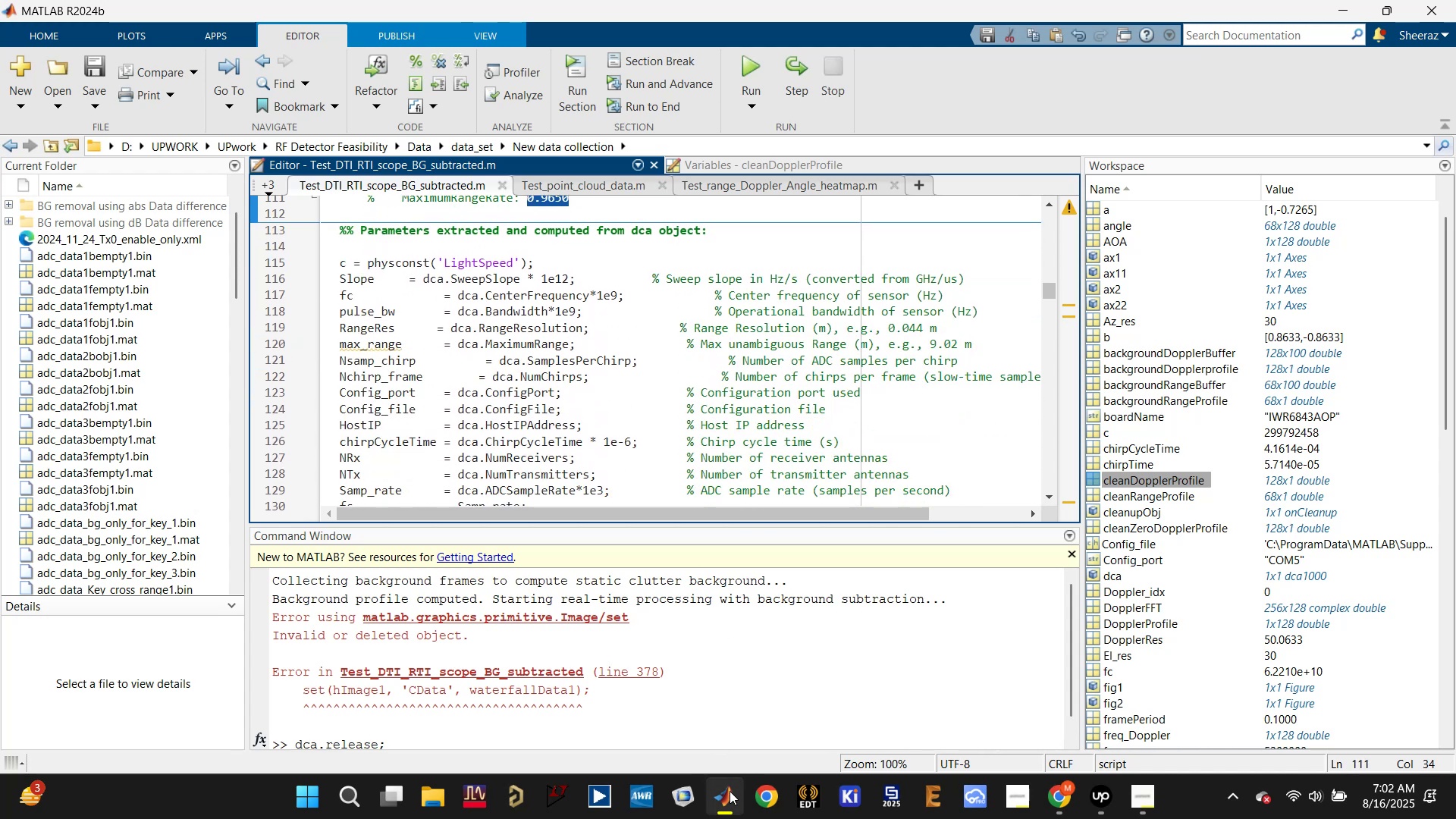 
left_click([488, 726])
 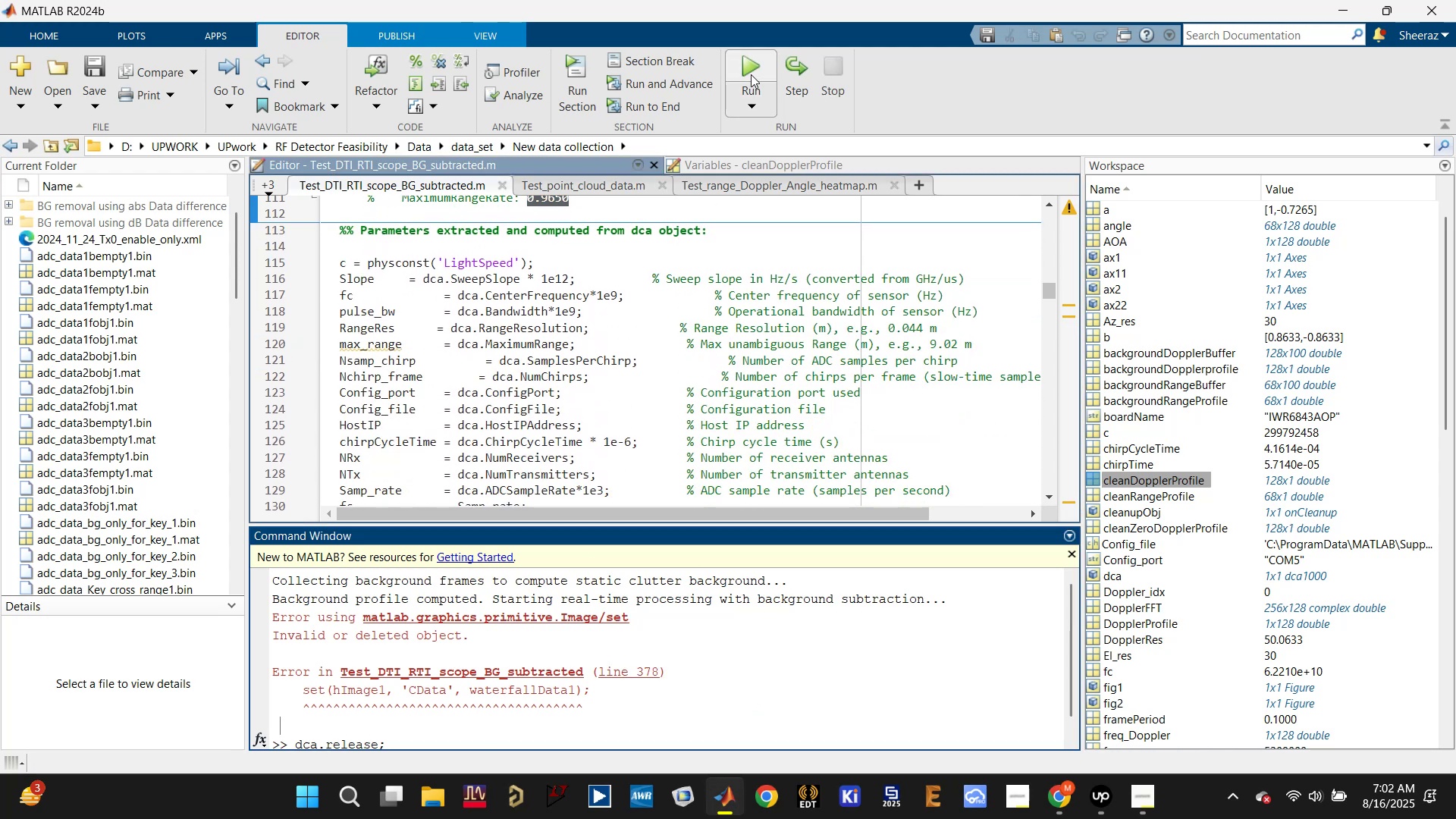 
left_click([751, 73])
 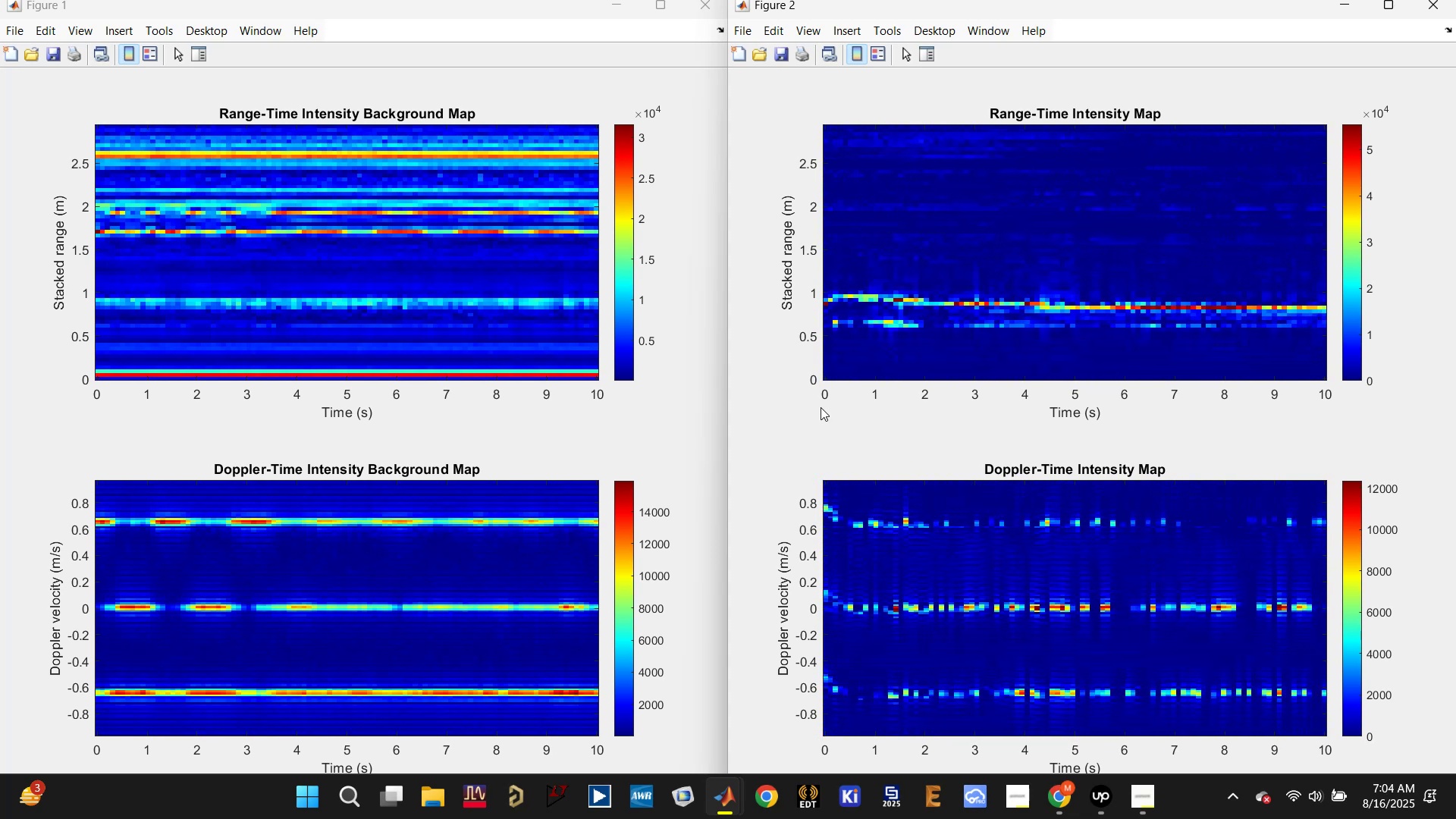 
wait(73.95)
 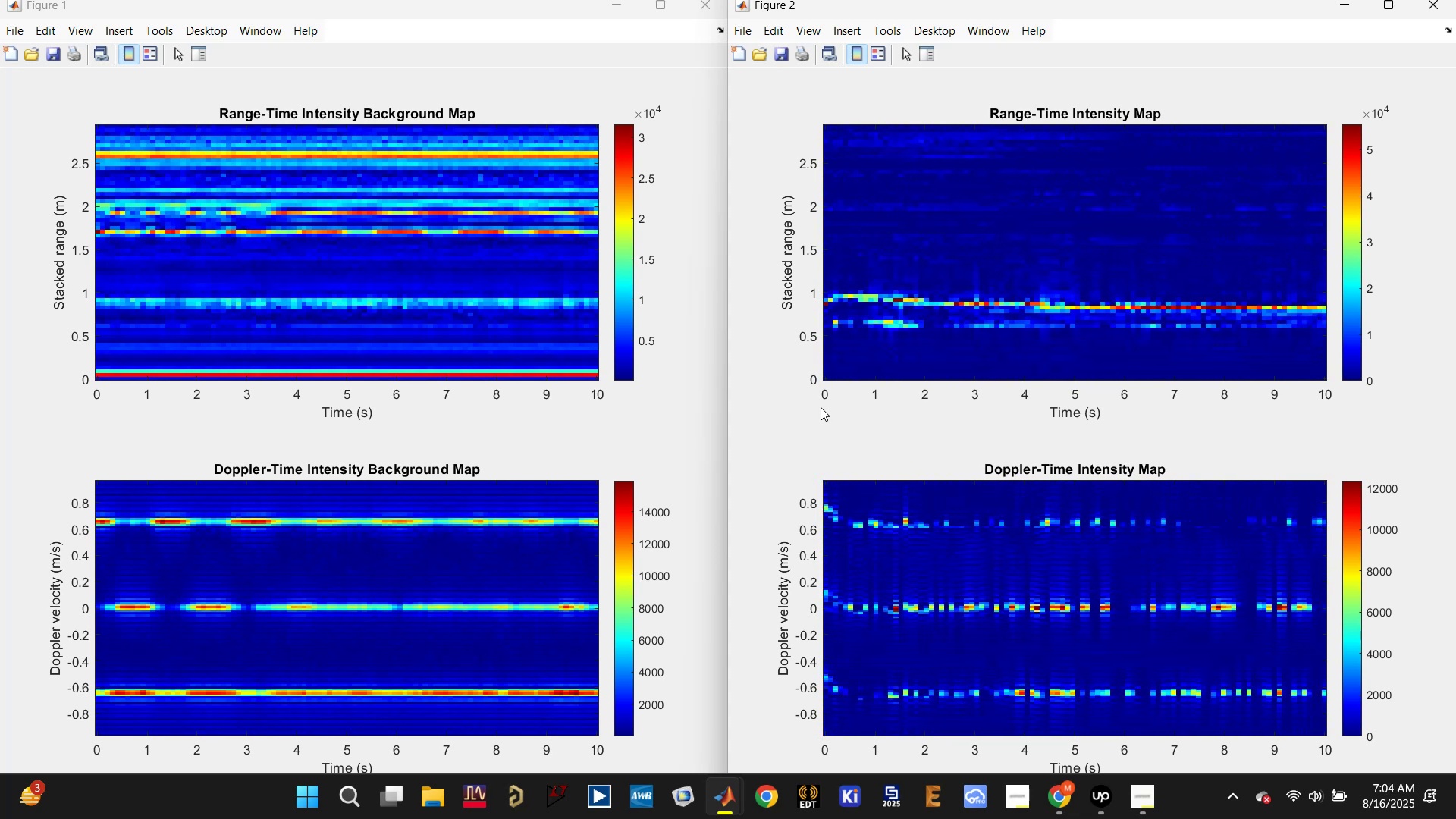 
left_click([1434, 5])
 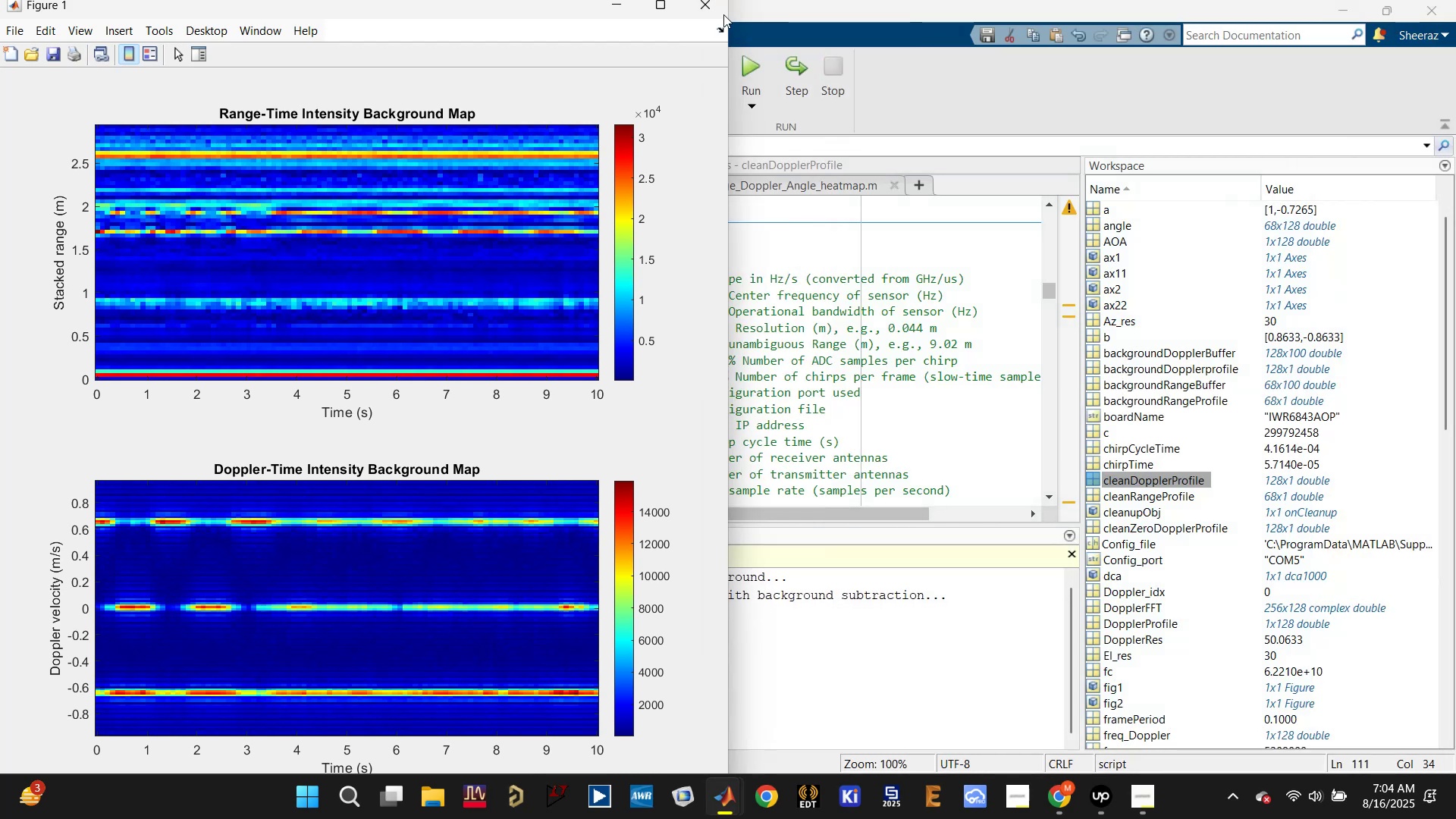 
left_click([711, 5])
 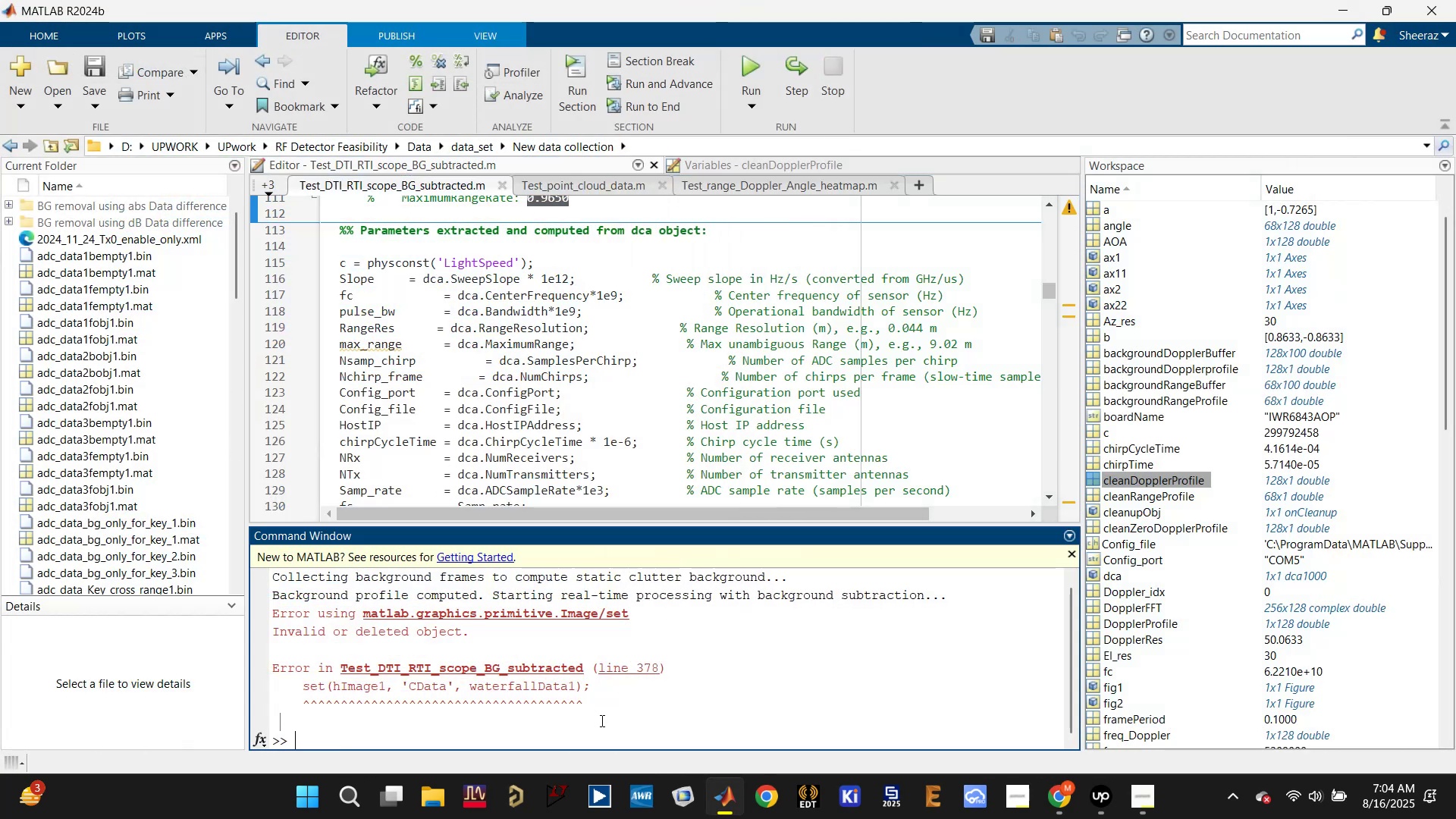 
type(dca.release;)
 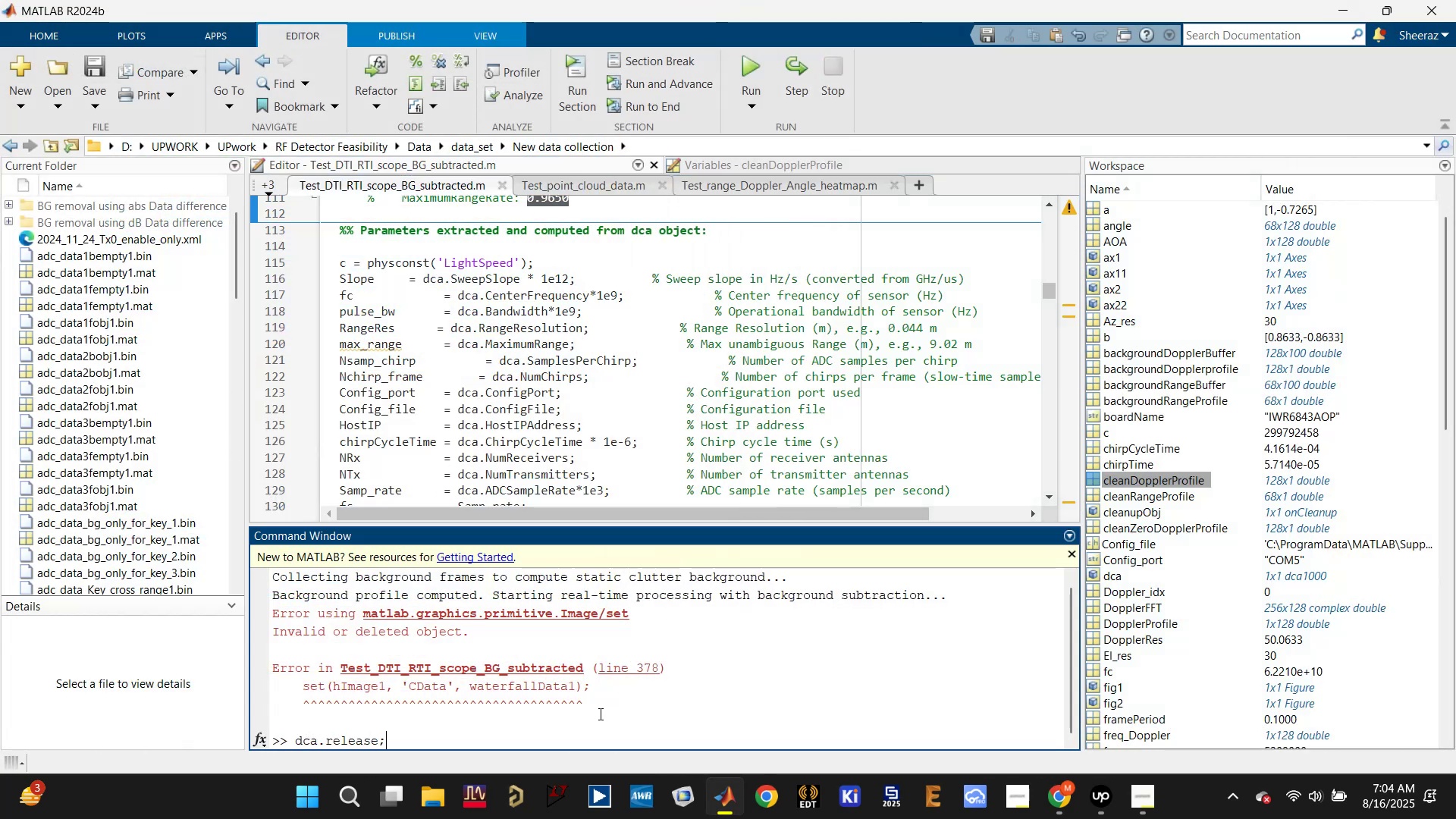 
key(Enter)
 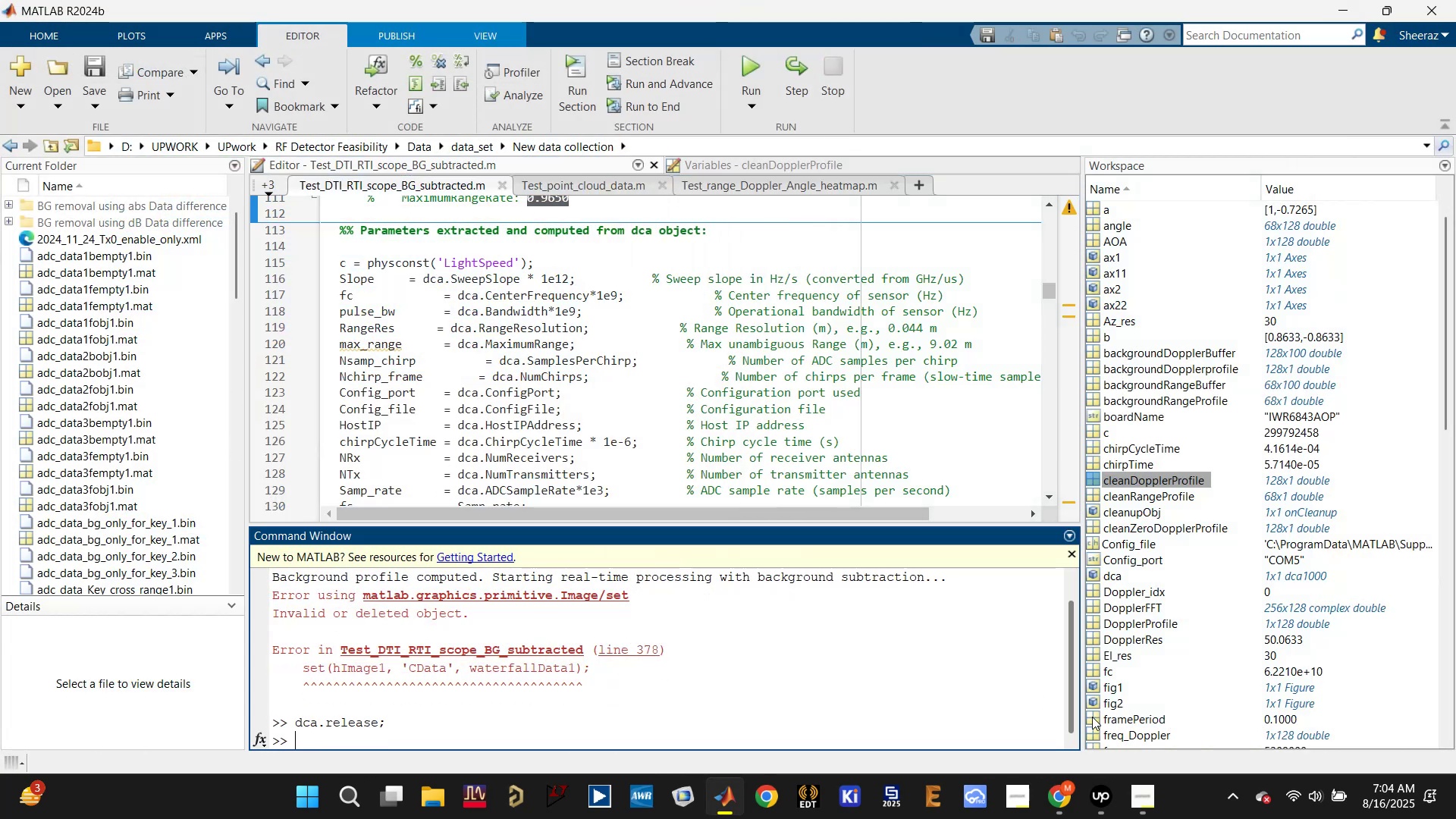 
left_click([1062, 808])
 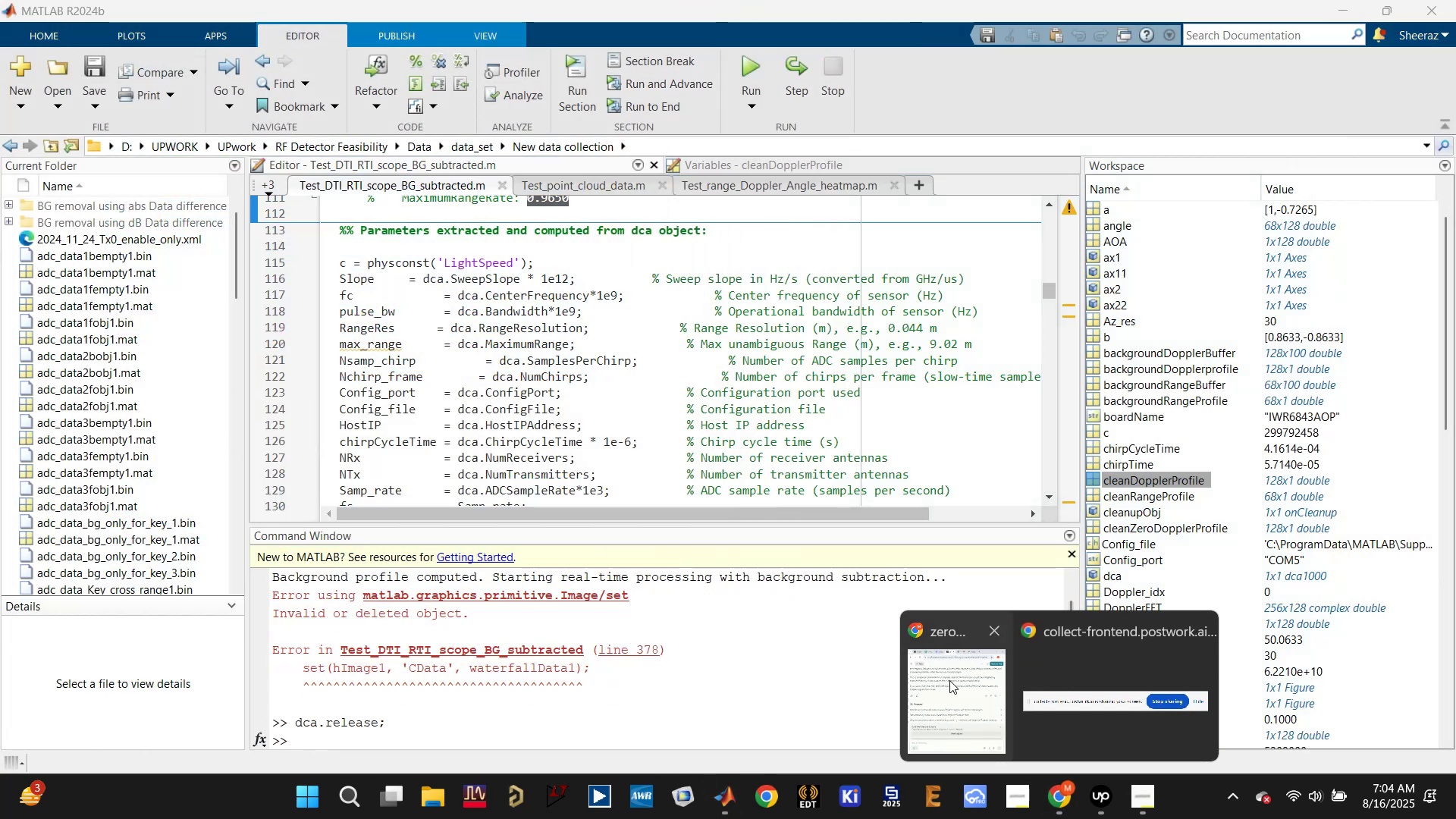 
left_click([949, 680])
 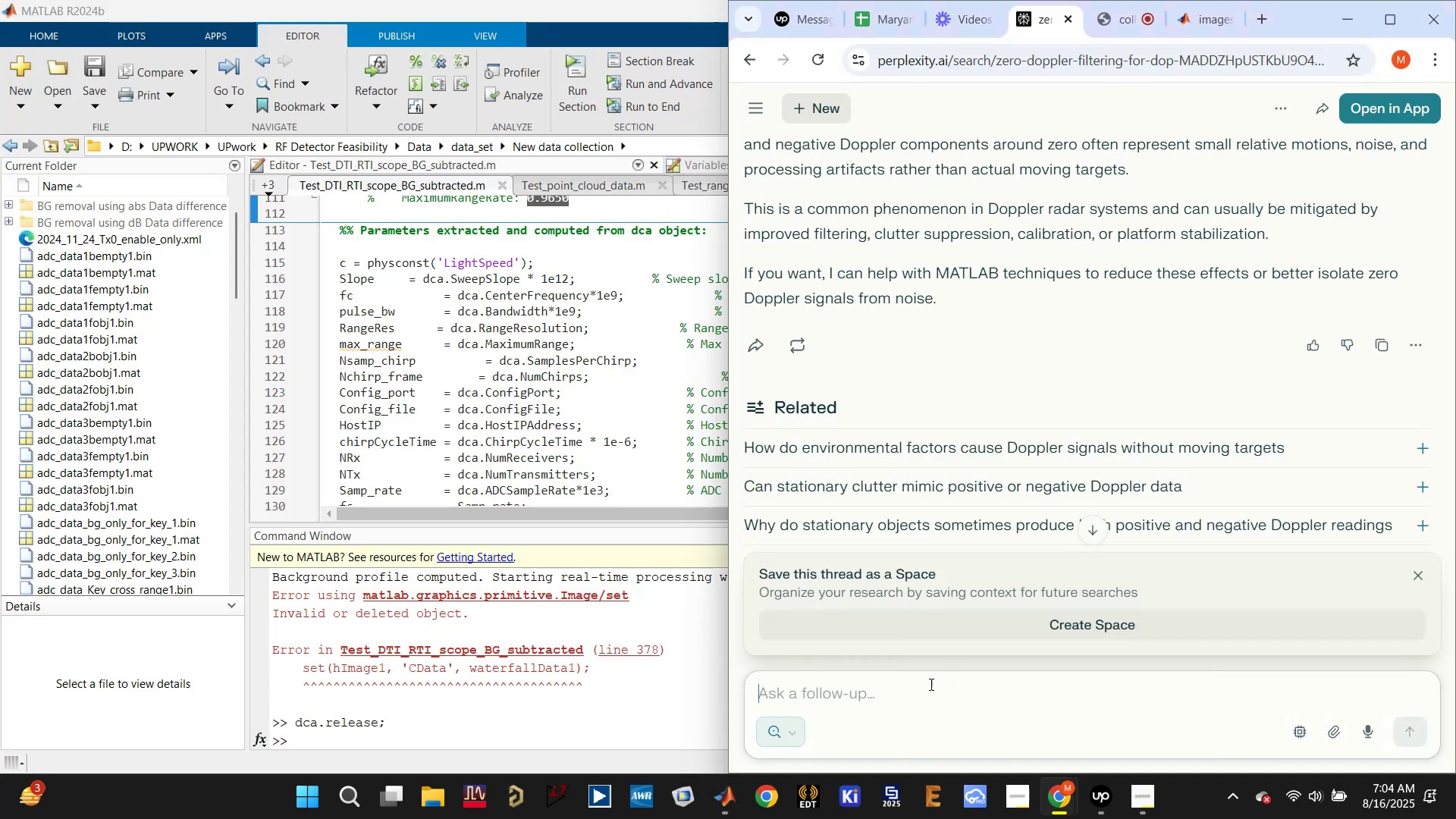 
left_click([928, 685])
 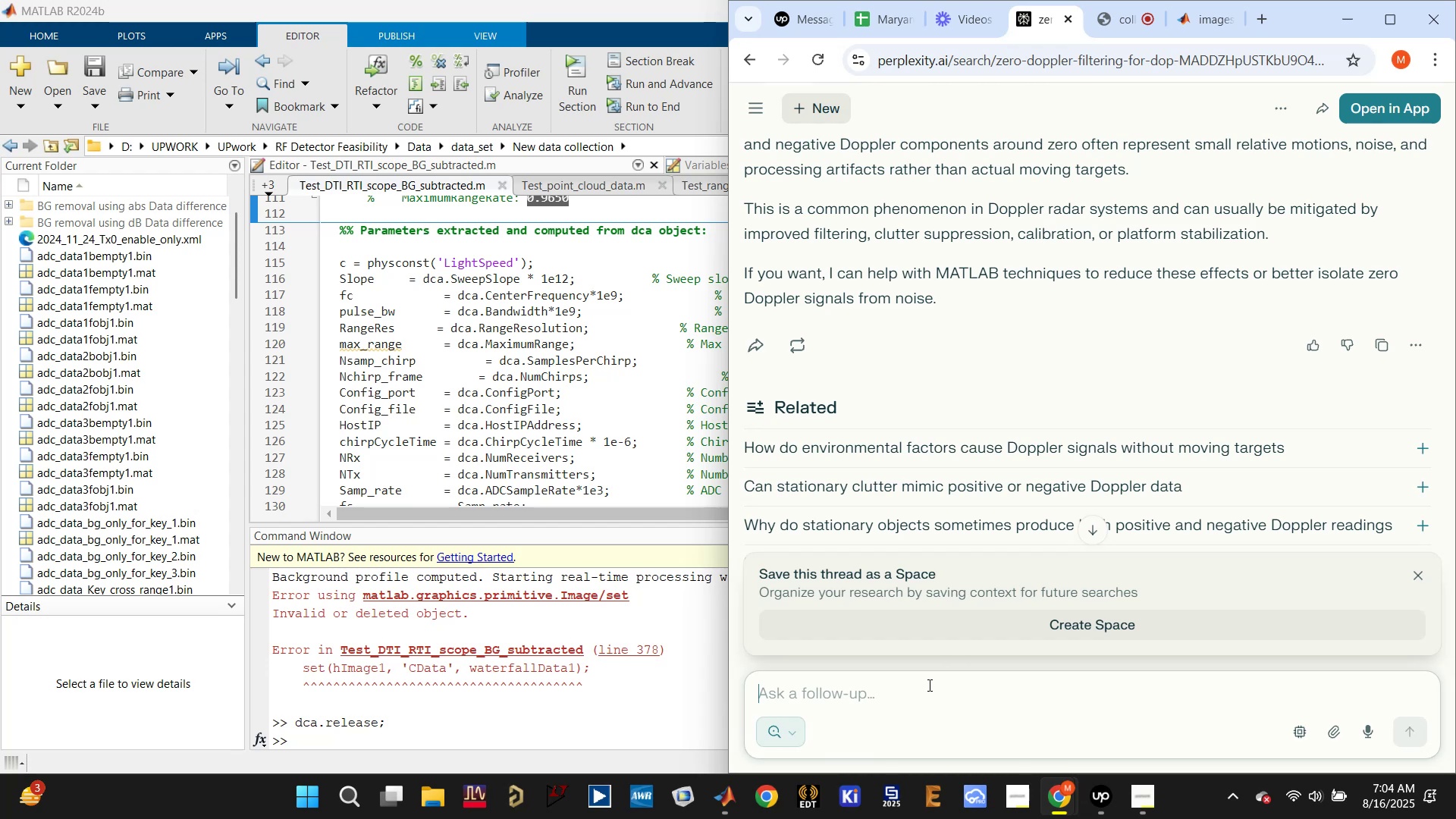 
type(it appears as the zero doppler data appears at three position )
key(Backspace)
type(range)
key(Backspace)
key(Backspace)
key(Backspace)
key(Backspace)
key(Backspace)
 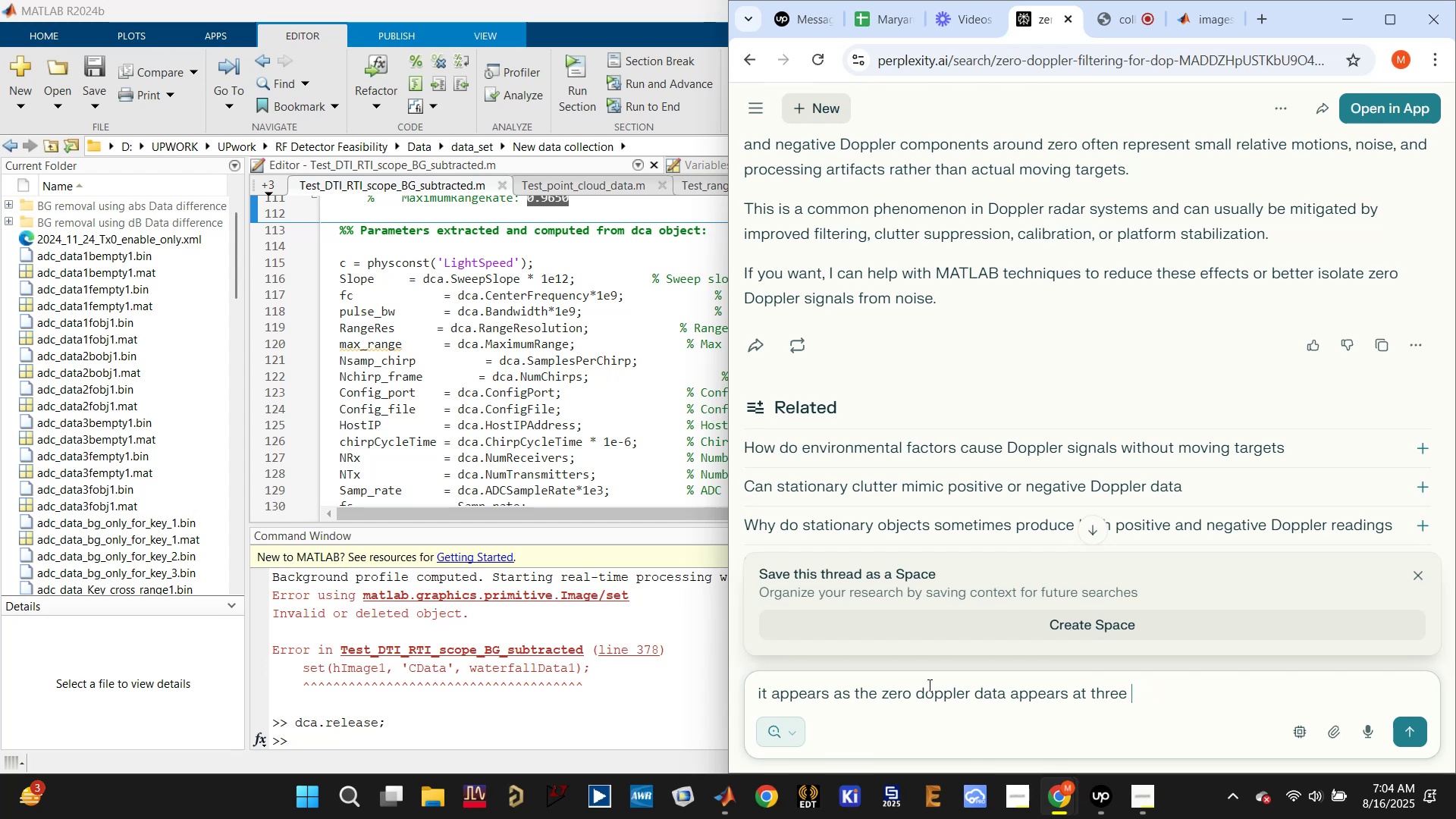 
wait(6.56)
 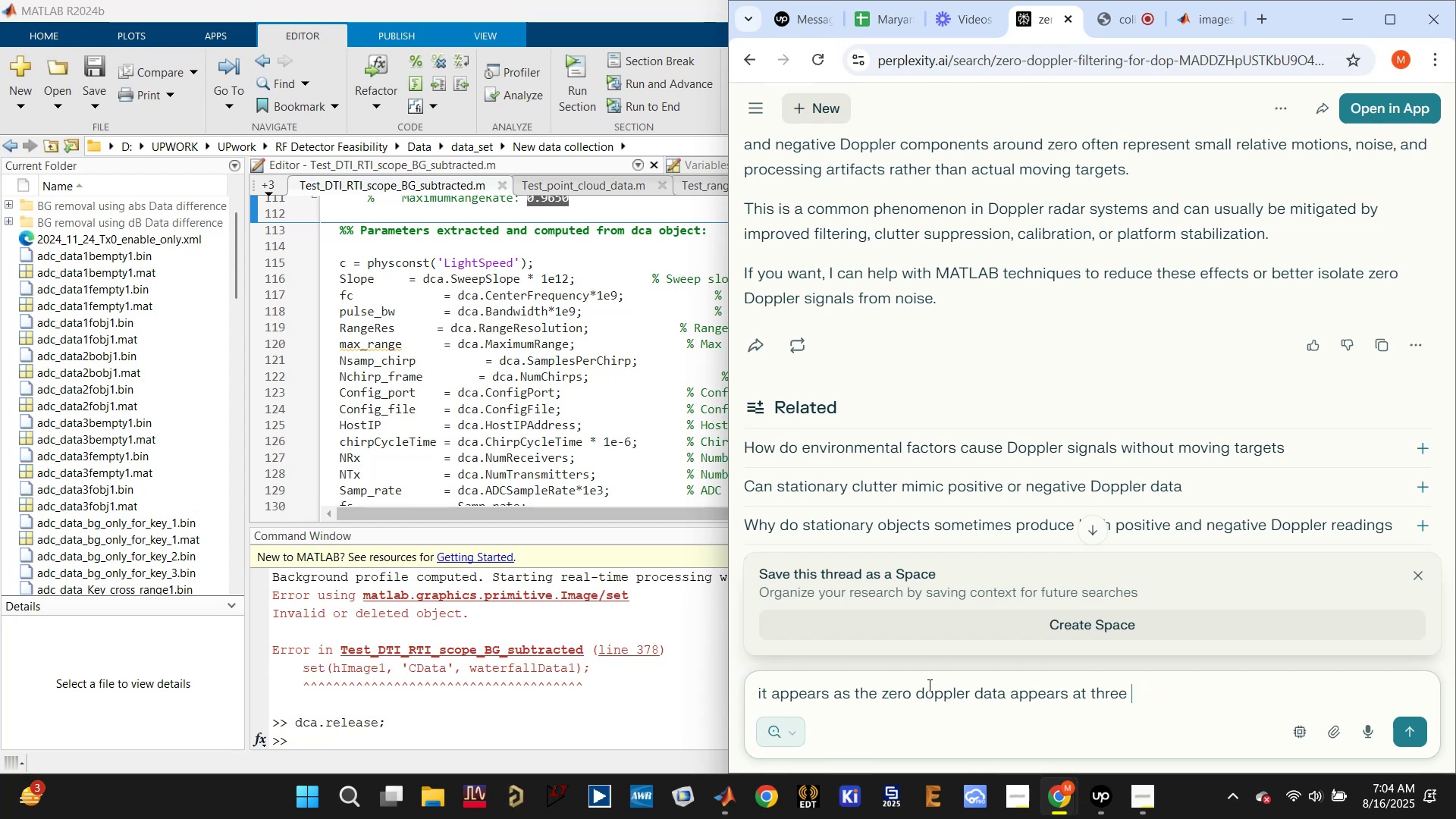 
type(places )
 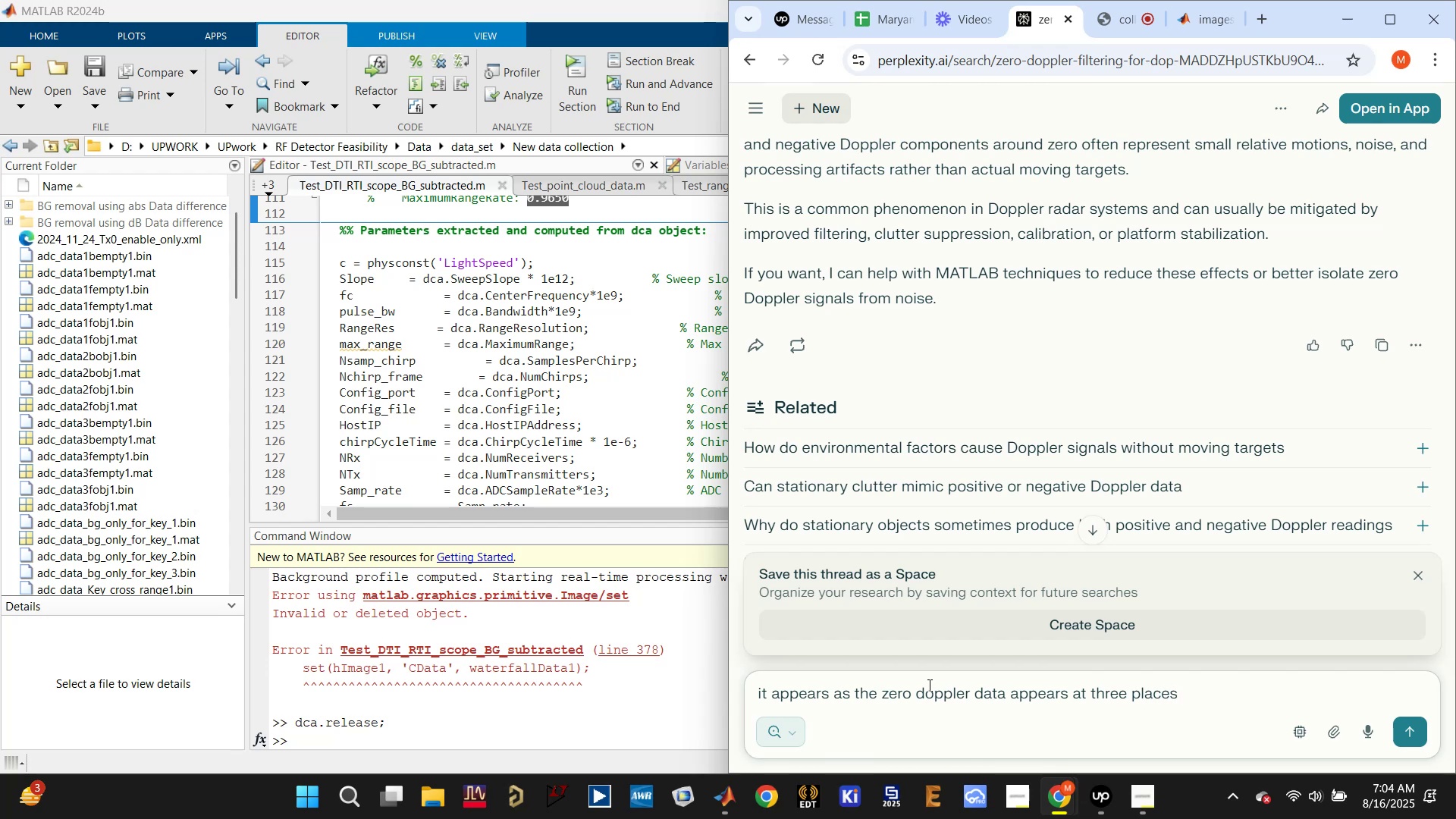 
key(Enter)
 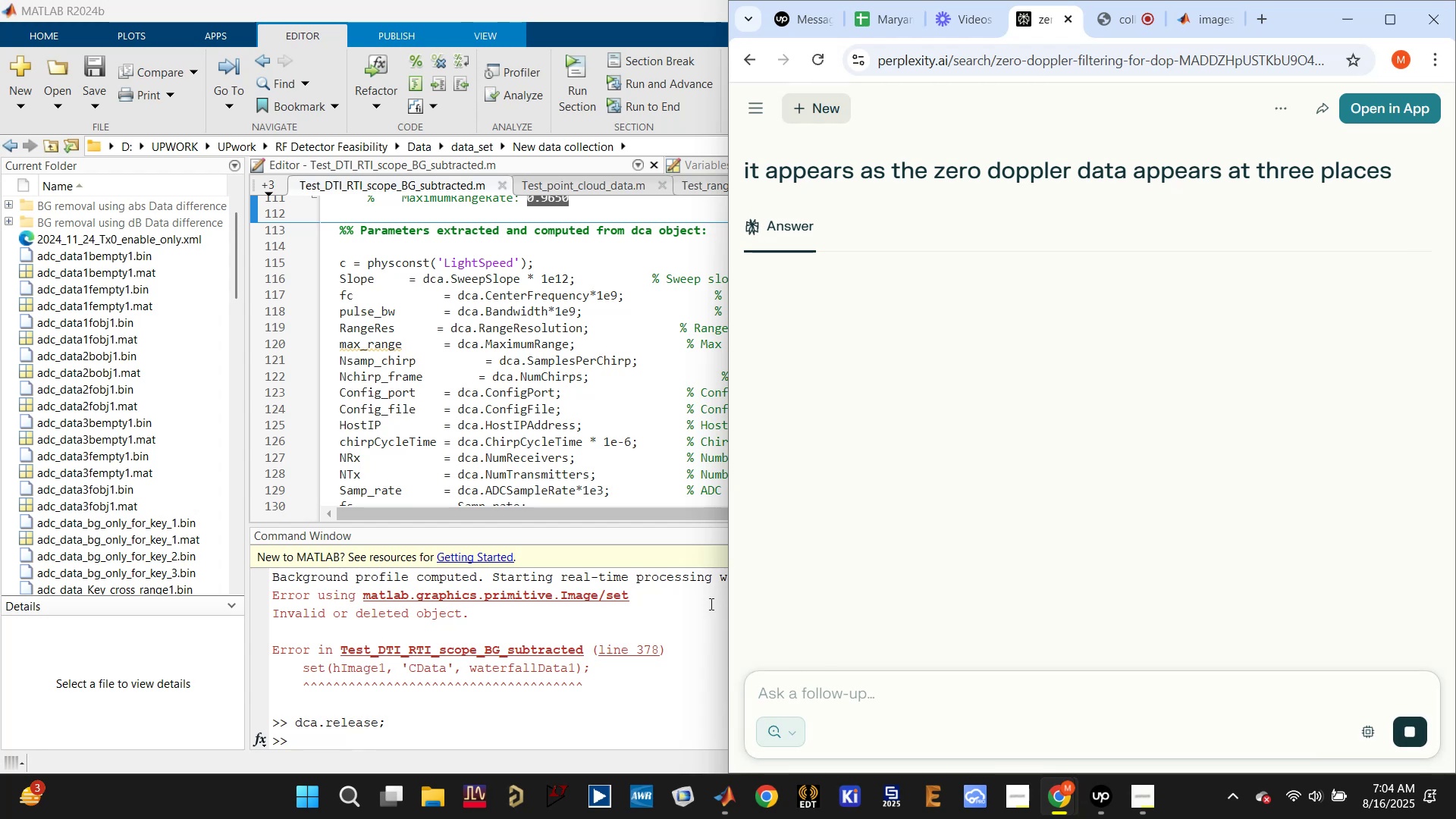 
left_click([667, 482])
 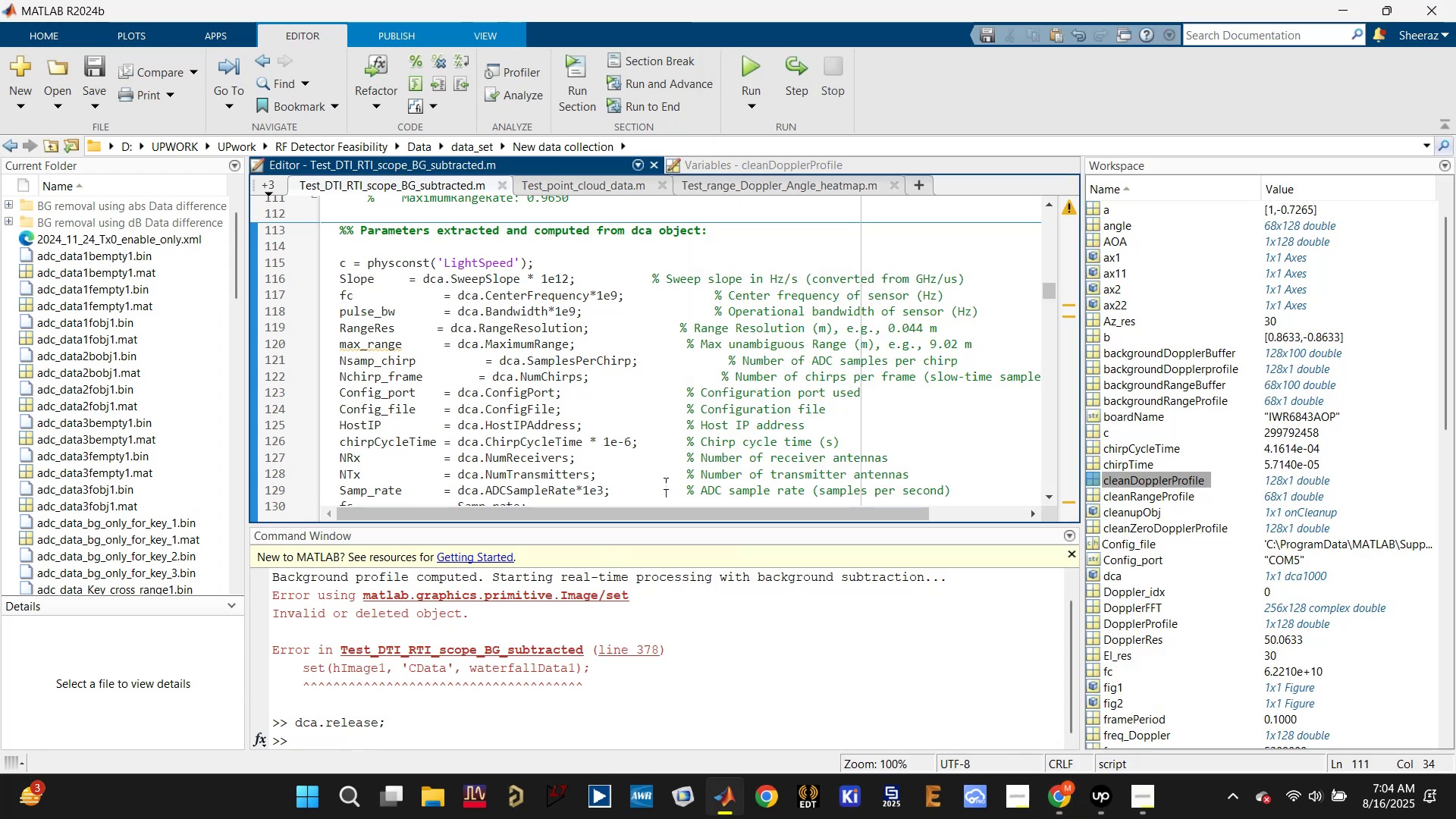 
scroll: coordinate [541, 426], scroll_direction: down, amount: 22.0
 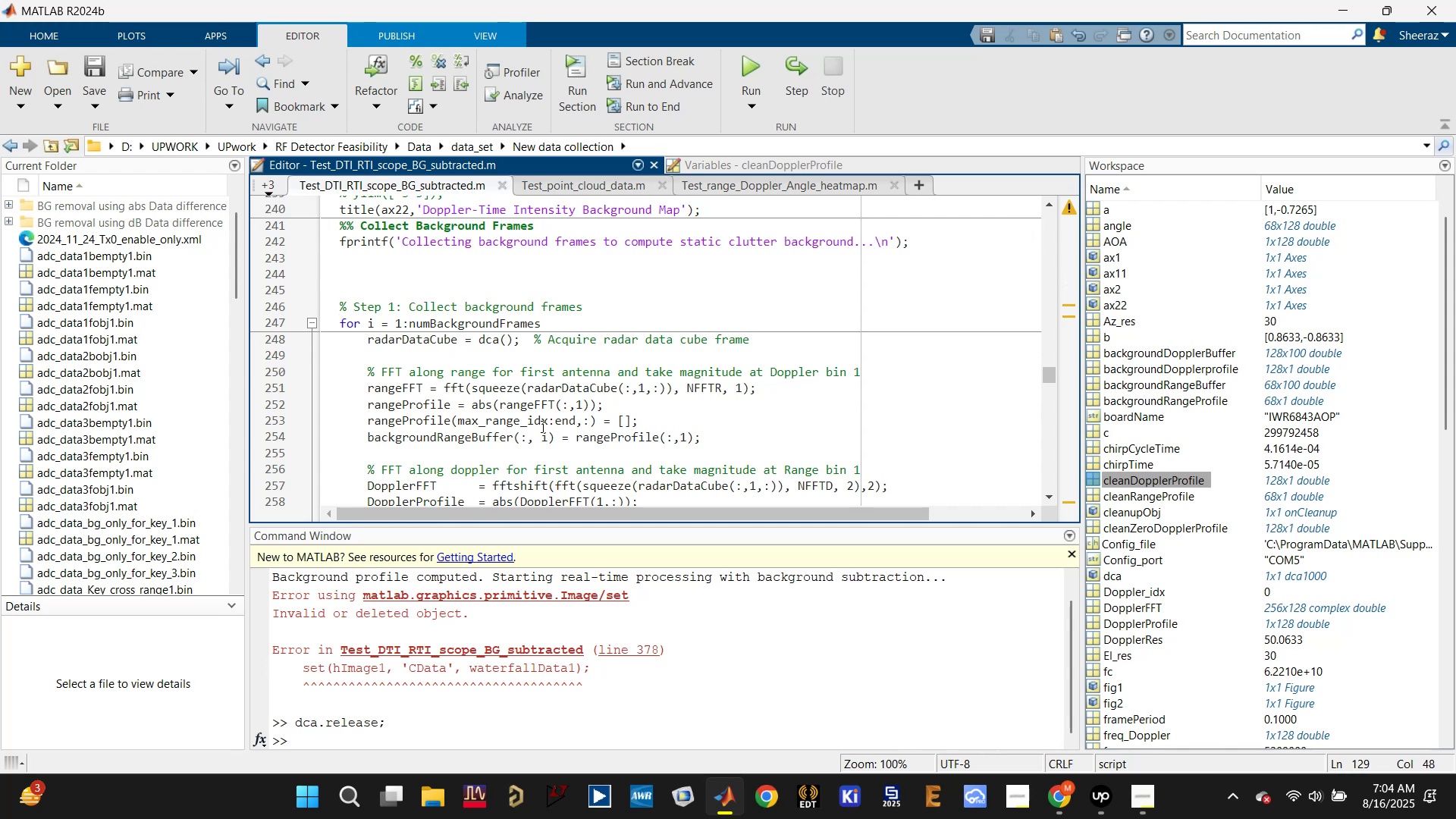 
scroll: coordinate [541, 426], scroll_direction: down, amount: 1.0
 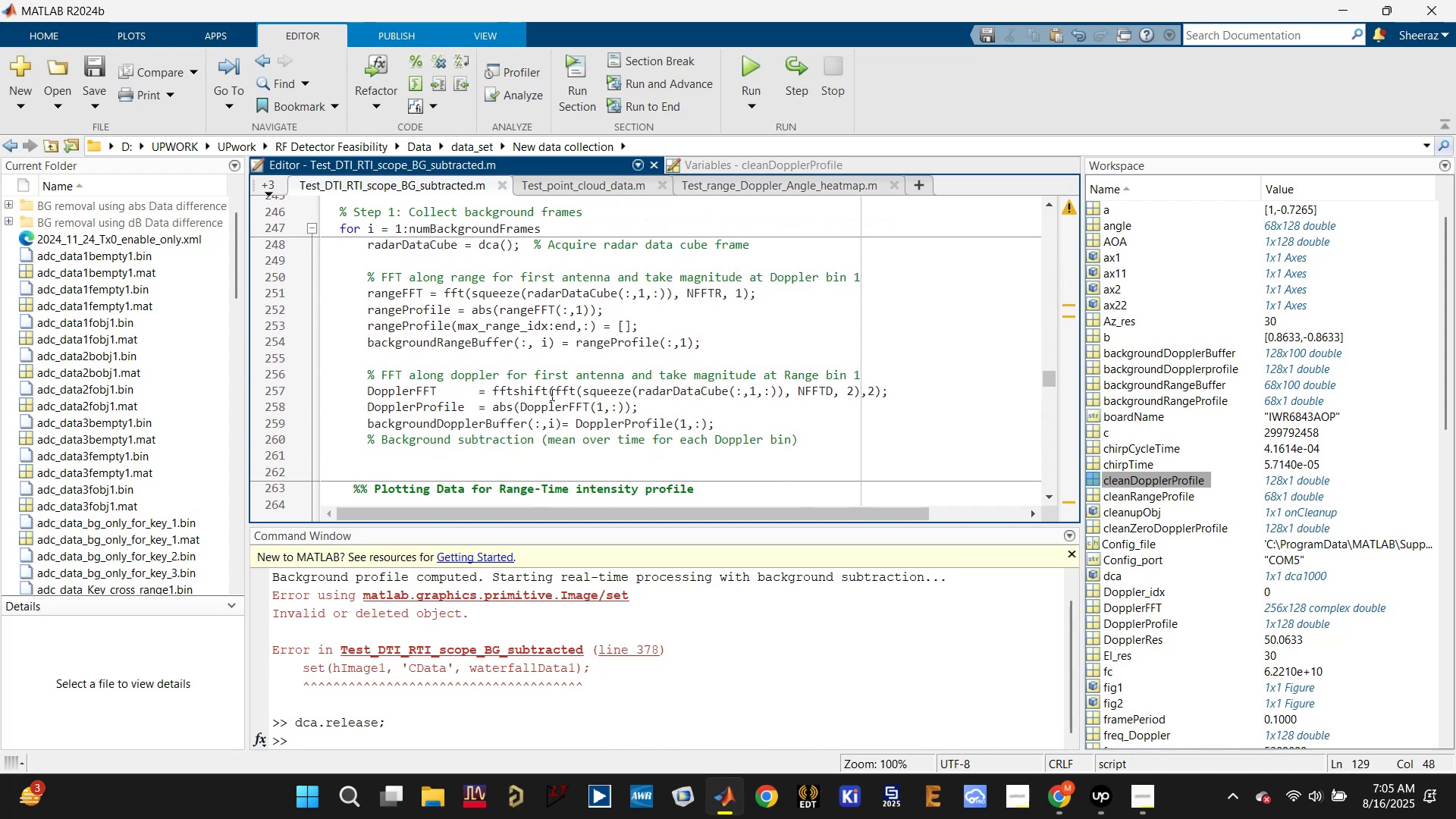 
left_click_drag(start_coordinate=[554, 391], to_coordinate=[494, 391])
 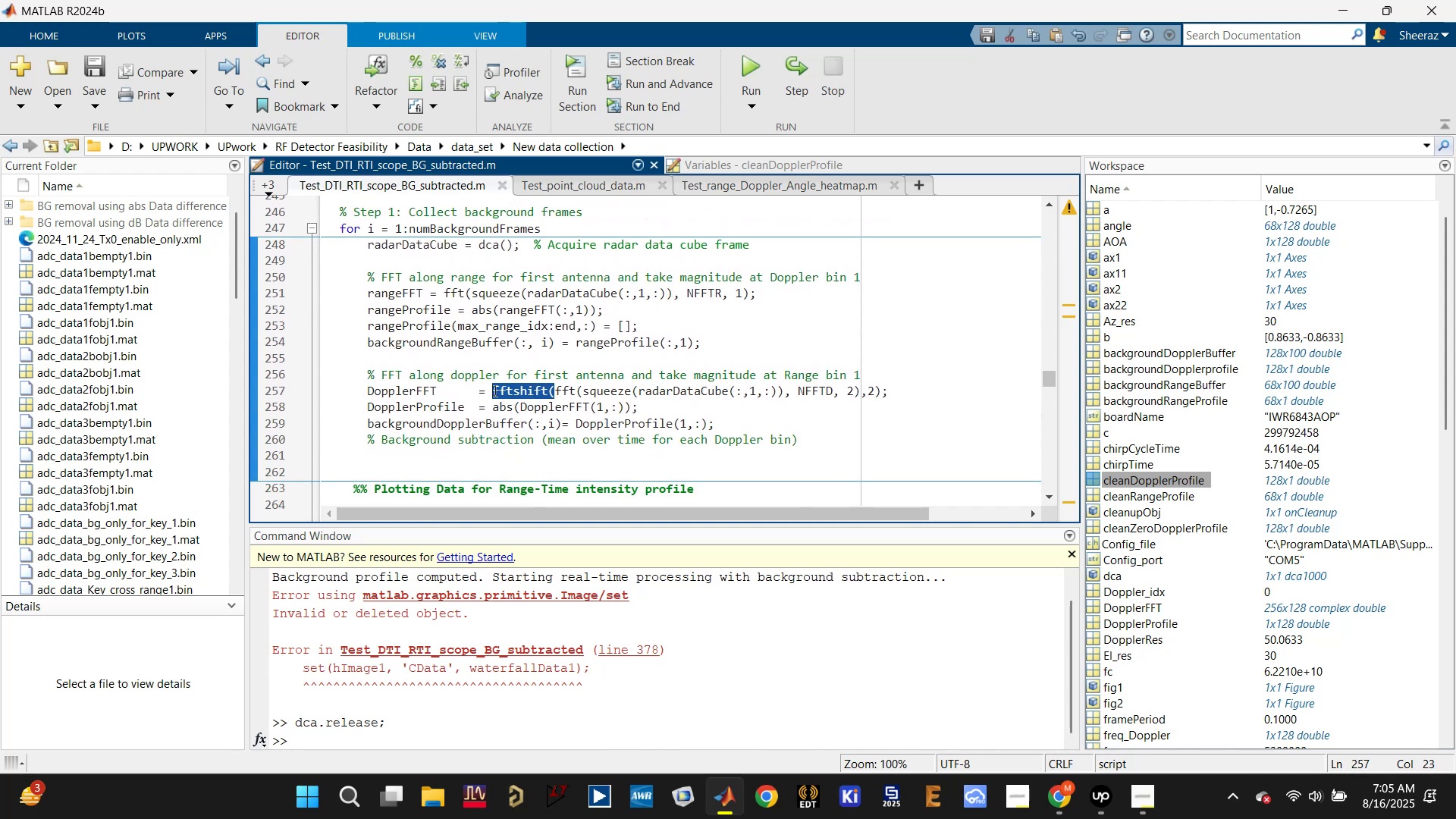 
key(Backspace)
 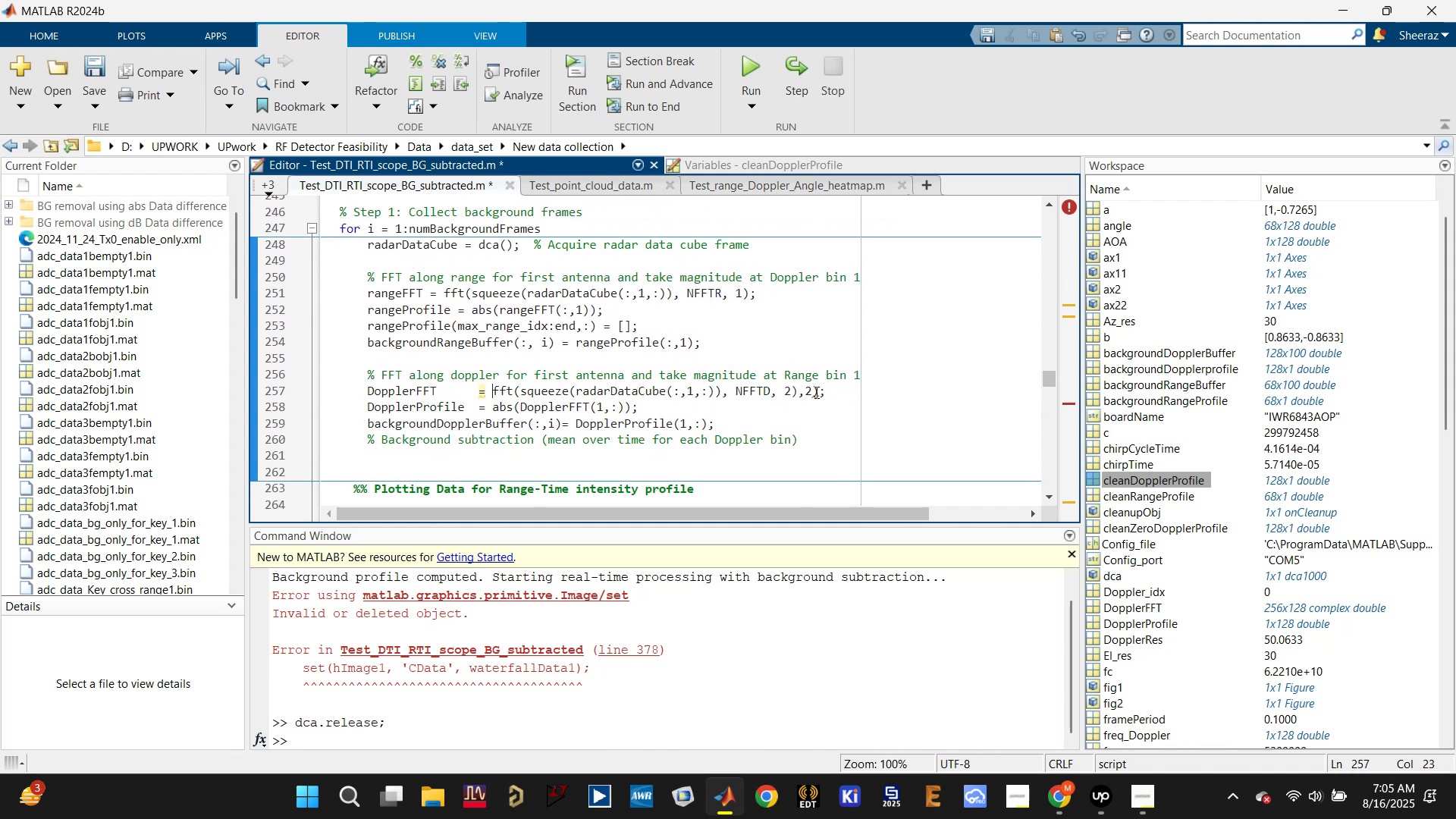 
left_click([816, 392])
 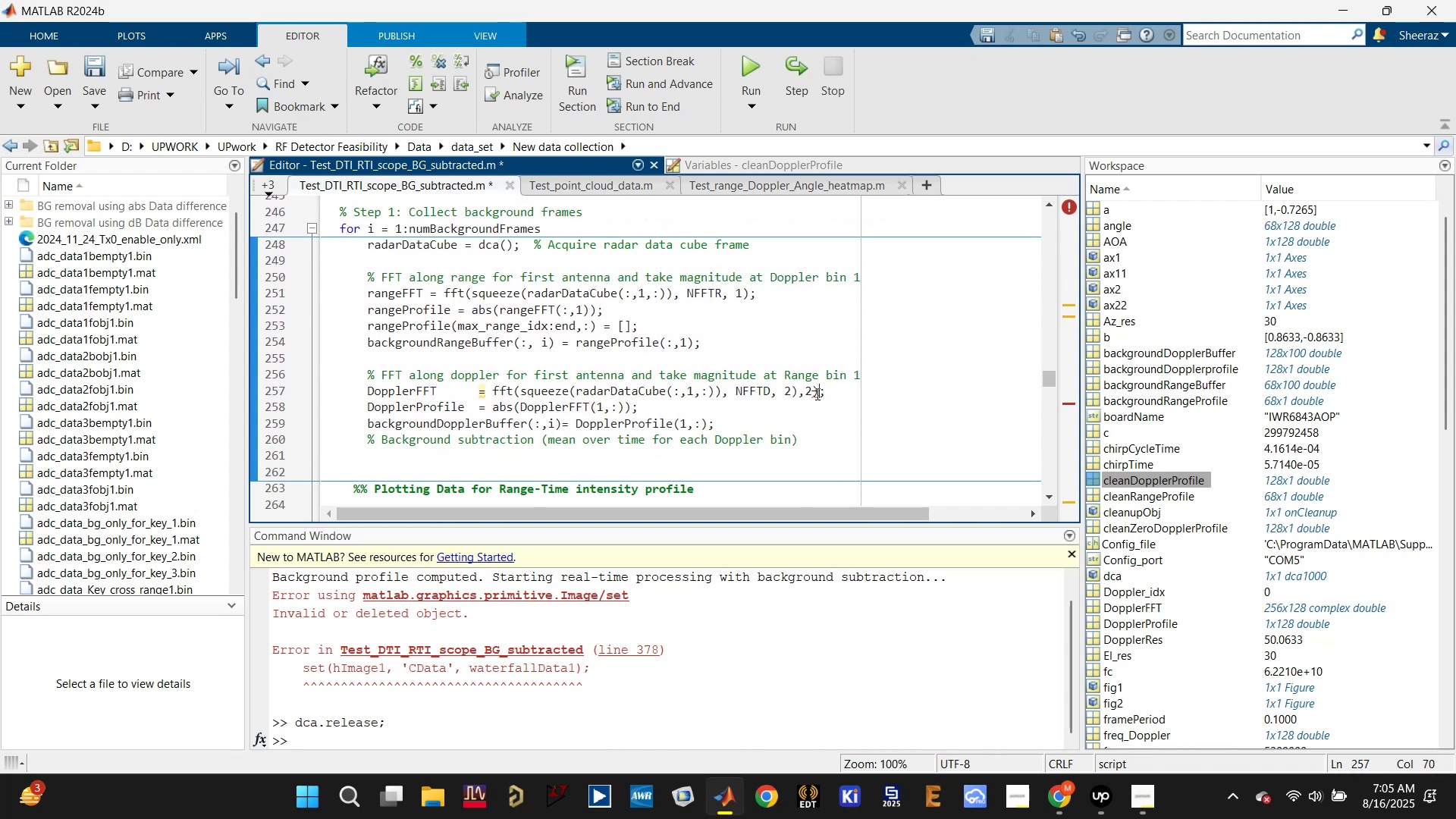 
key(Backspace)
 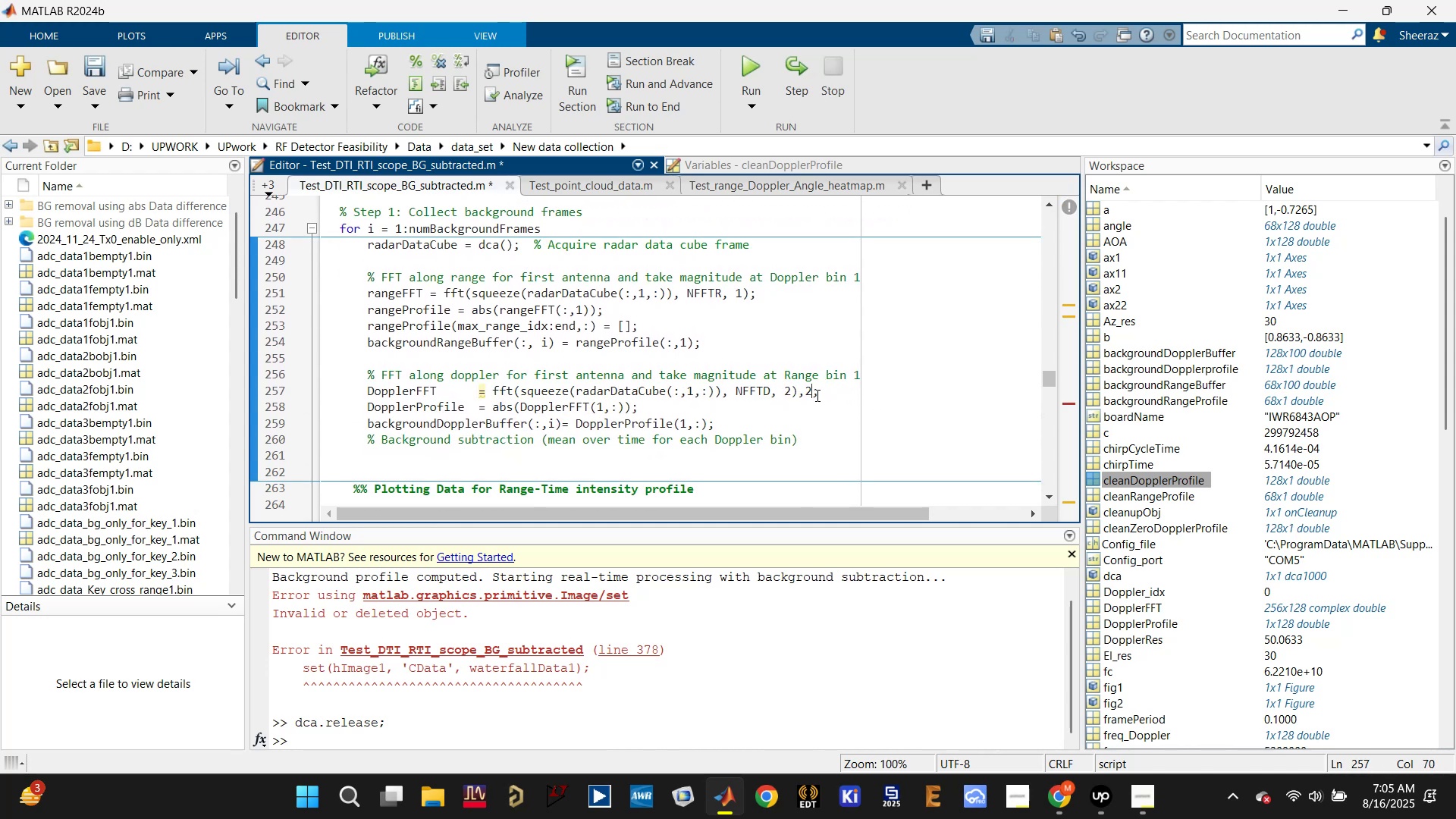 
key(Backspace)
 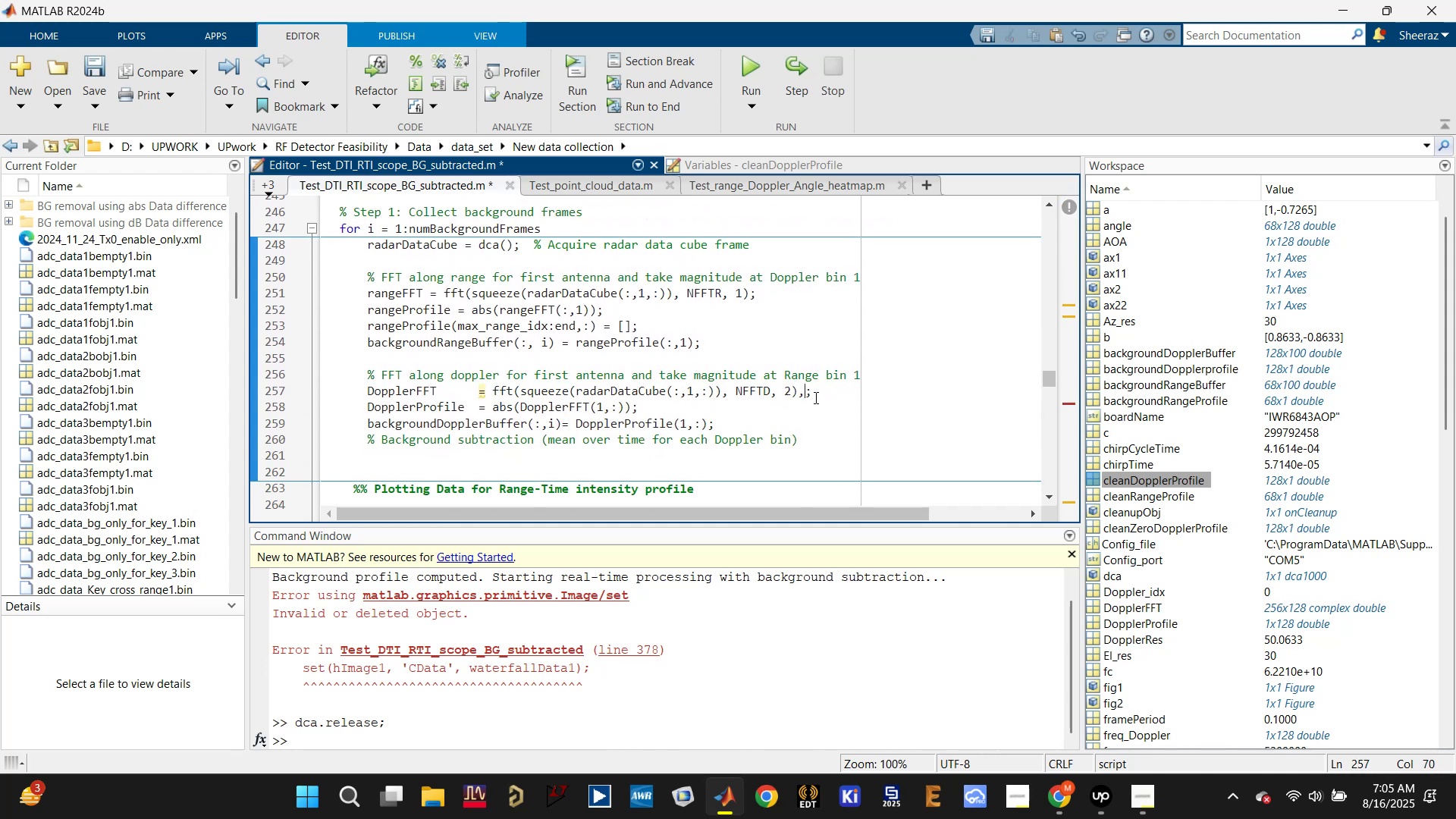 
key(Backspace)
 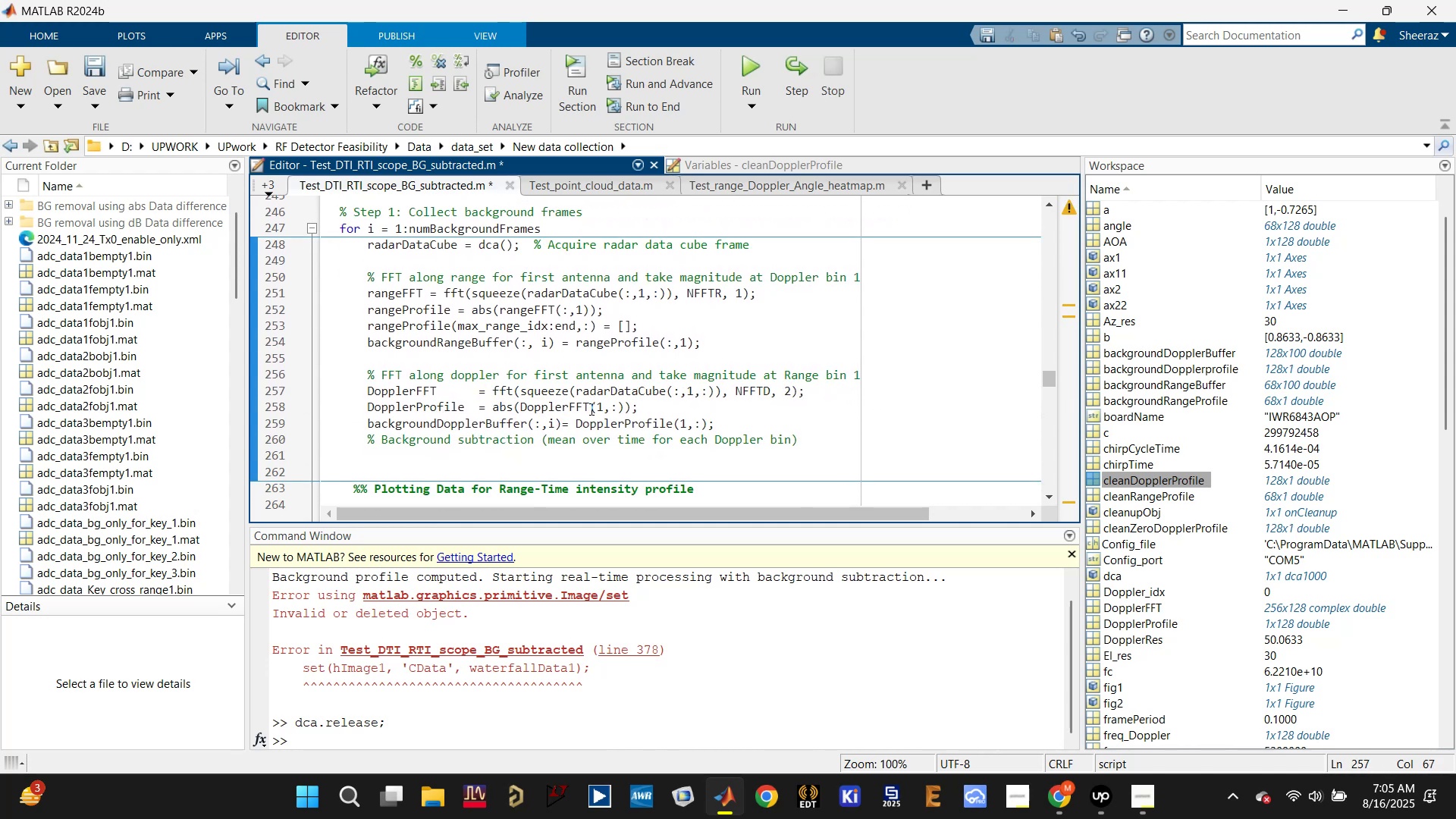 
key(Control+S)
 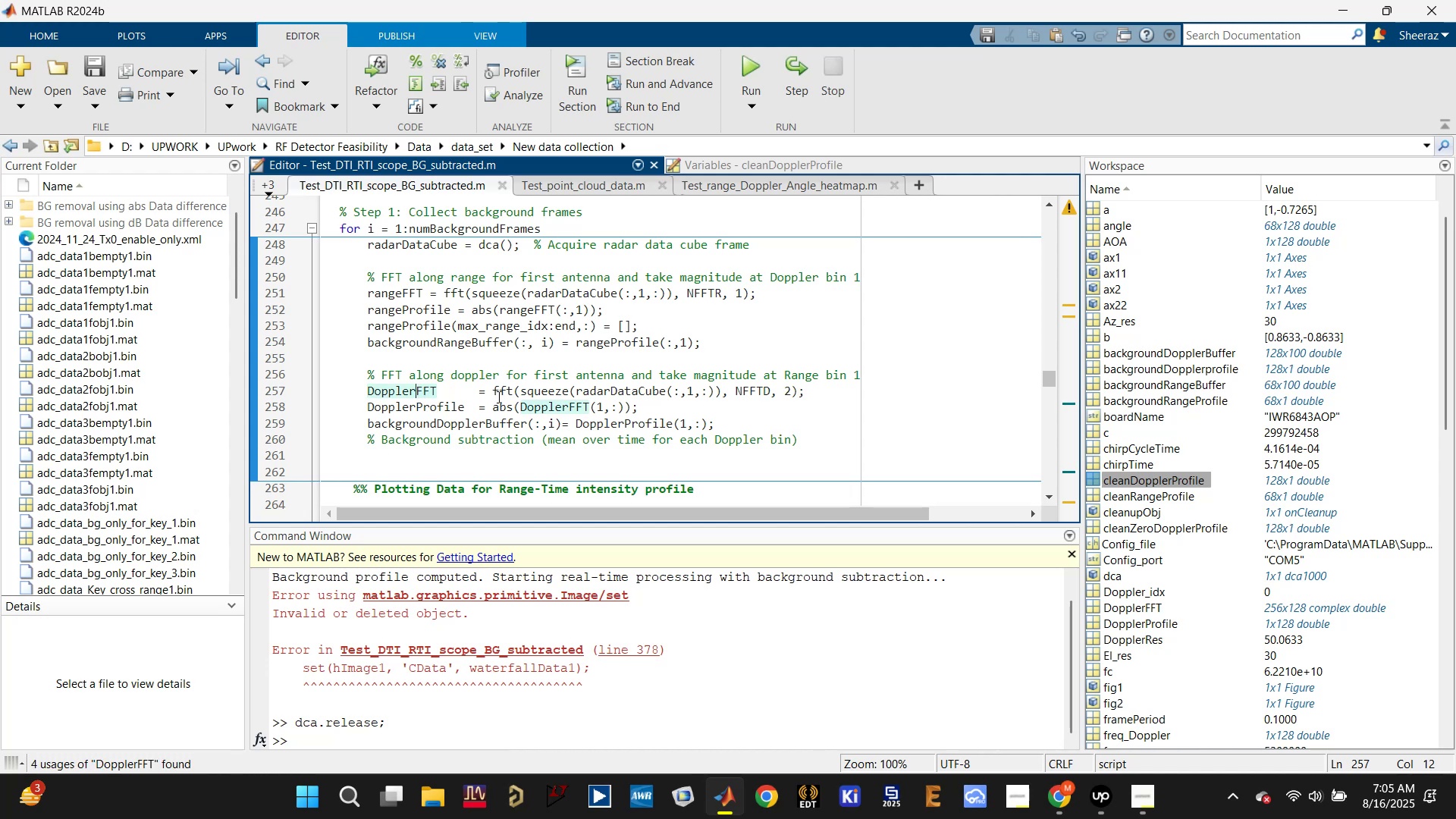 
scroll: coordinate [500, 401], scroll_direction: down, amount: 14.0
 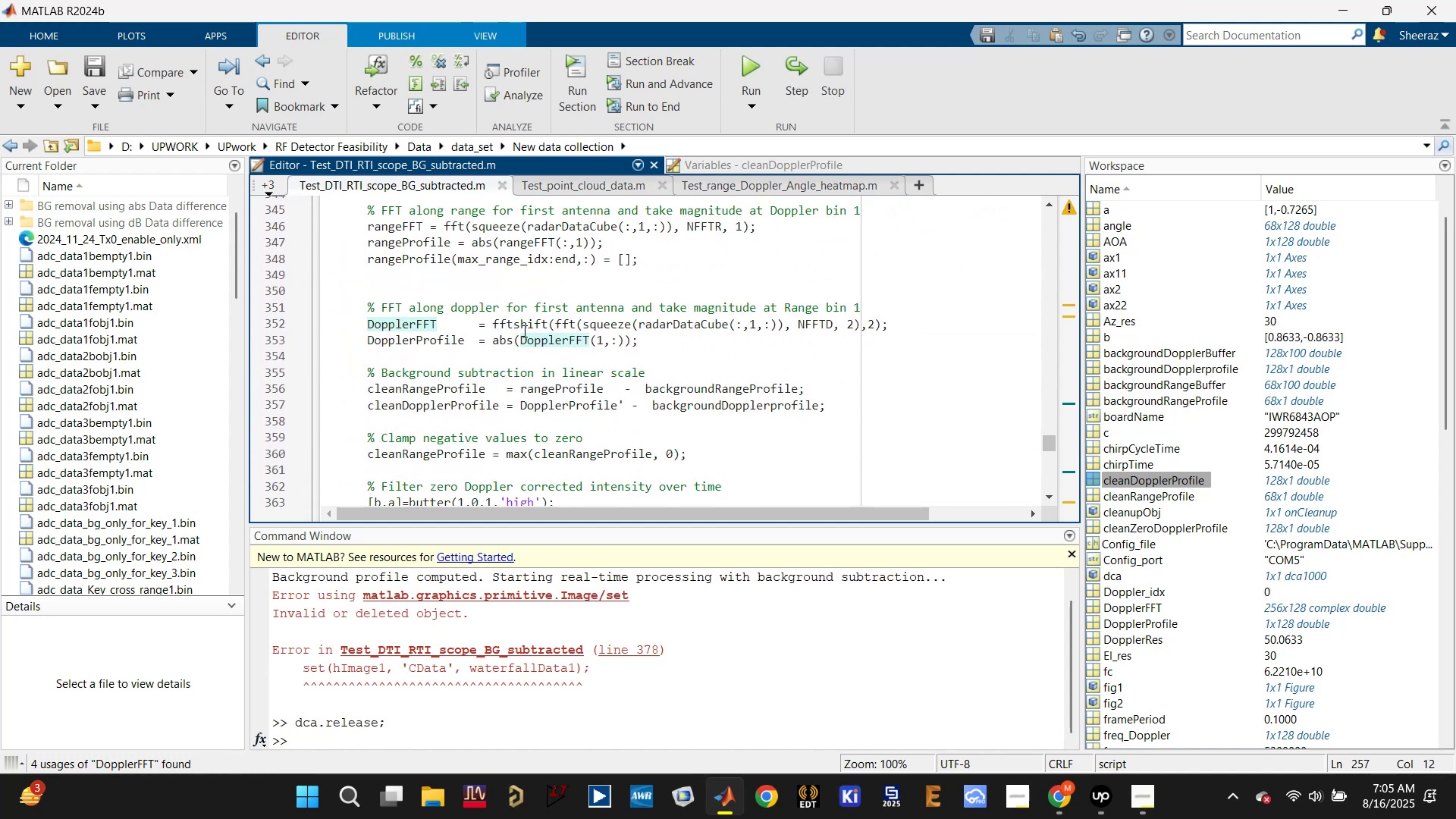 
left_click_drag(start_coordinate=[552, 325], to_coordinate=[494, 327])
 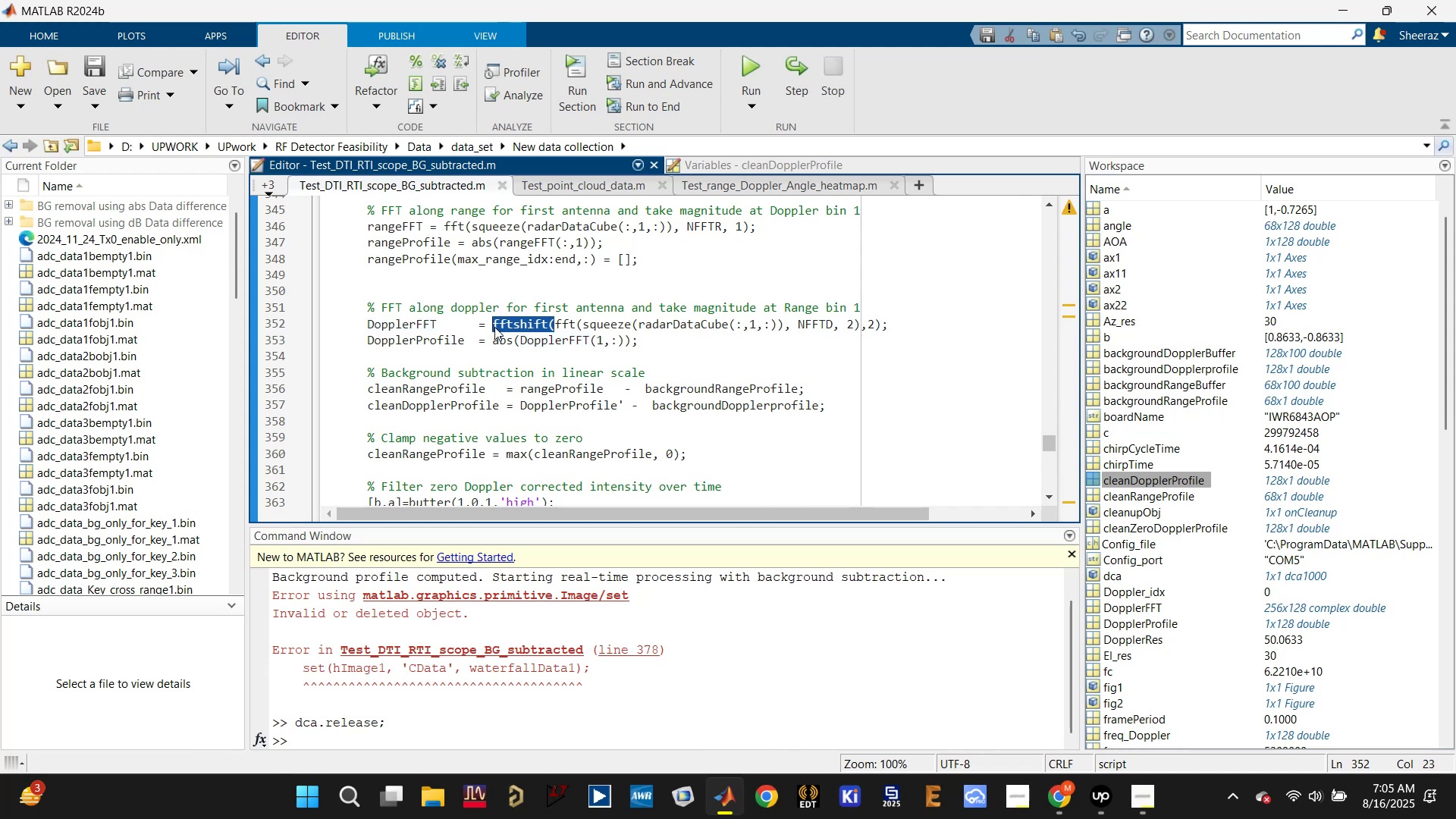 
key(Backspace)
 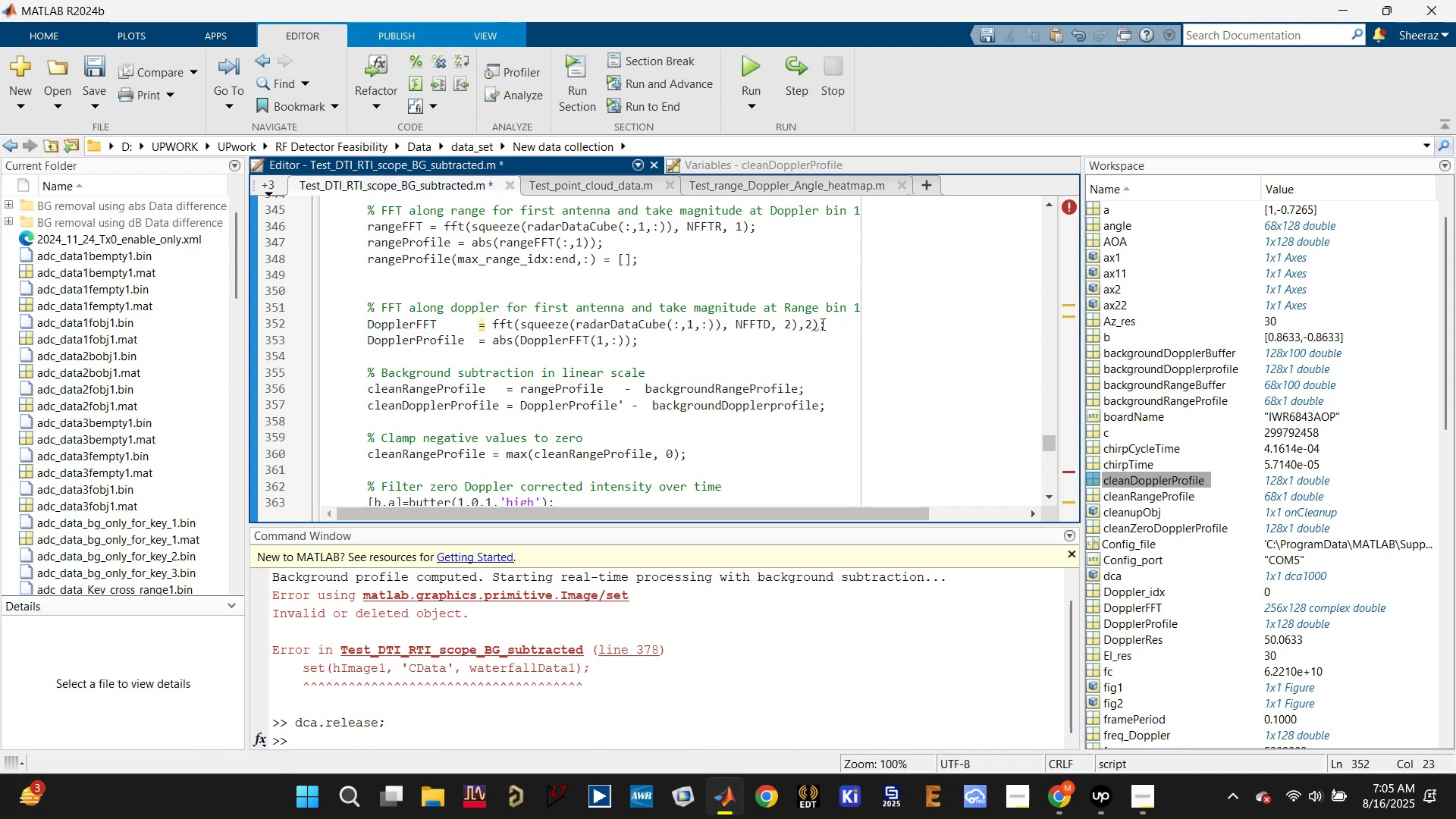 
left_click([816, 322])
 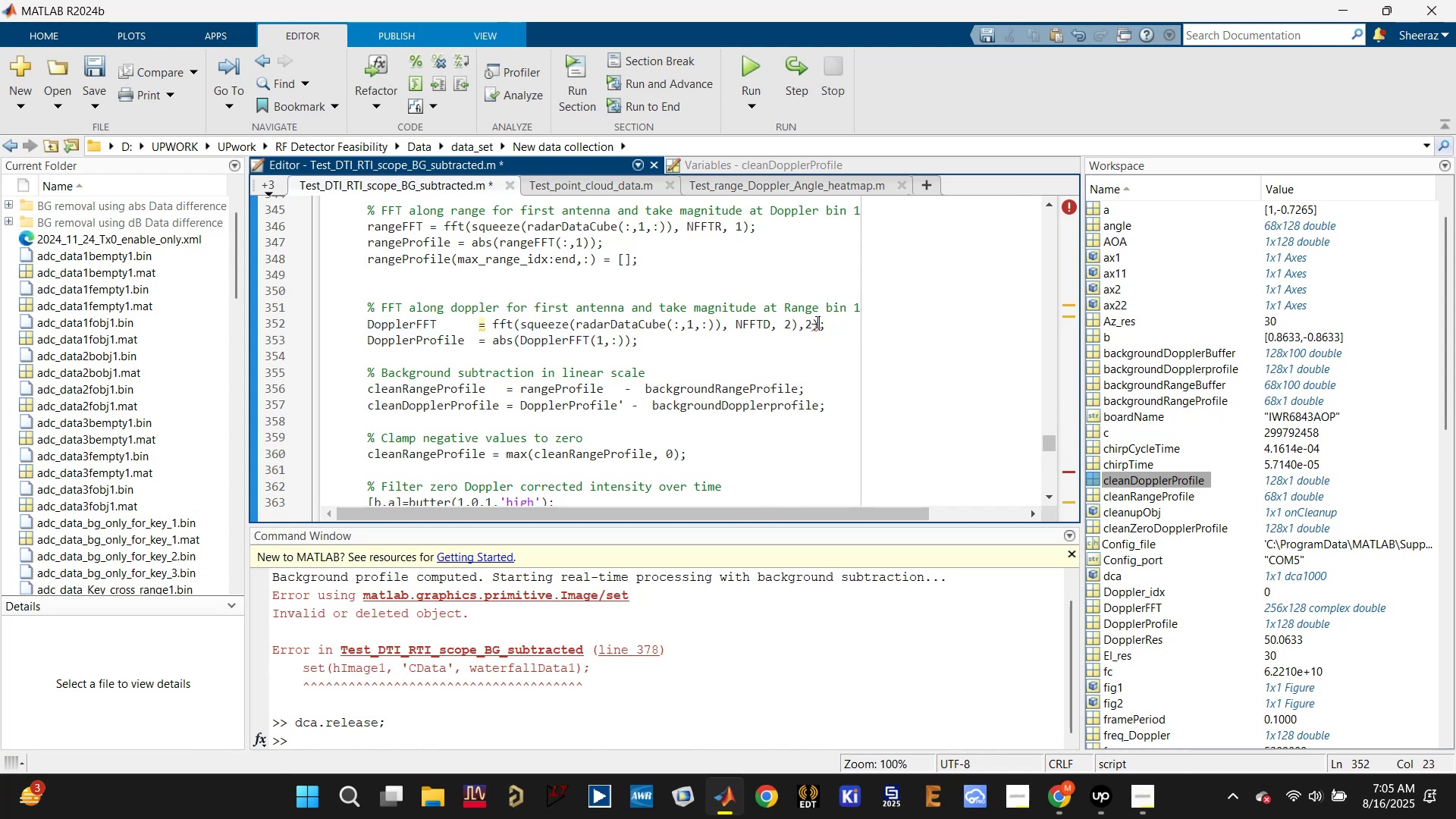 
key(Backspace)
 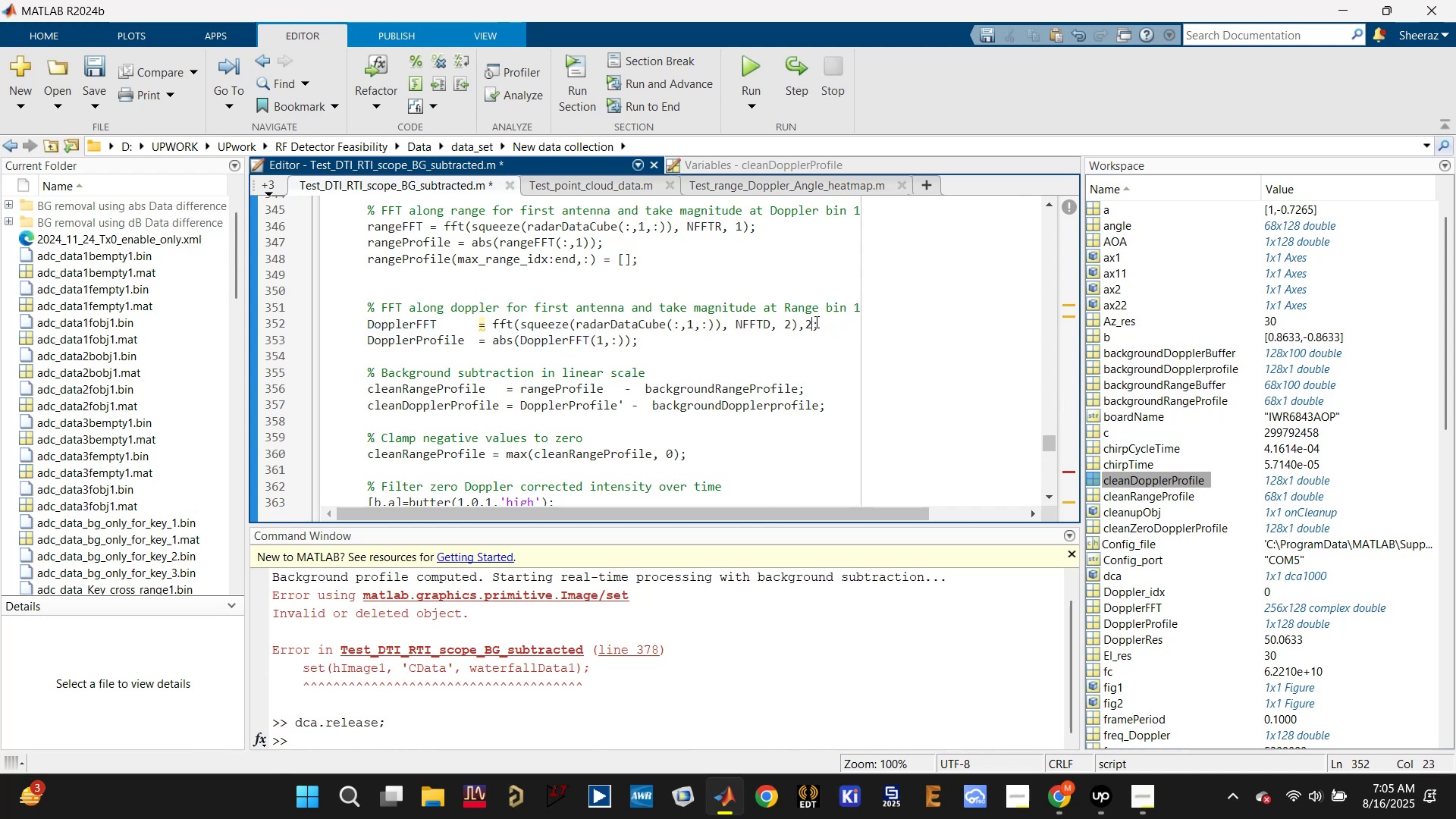 
key(Backspace)
 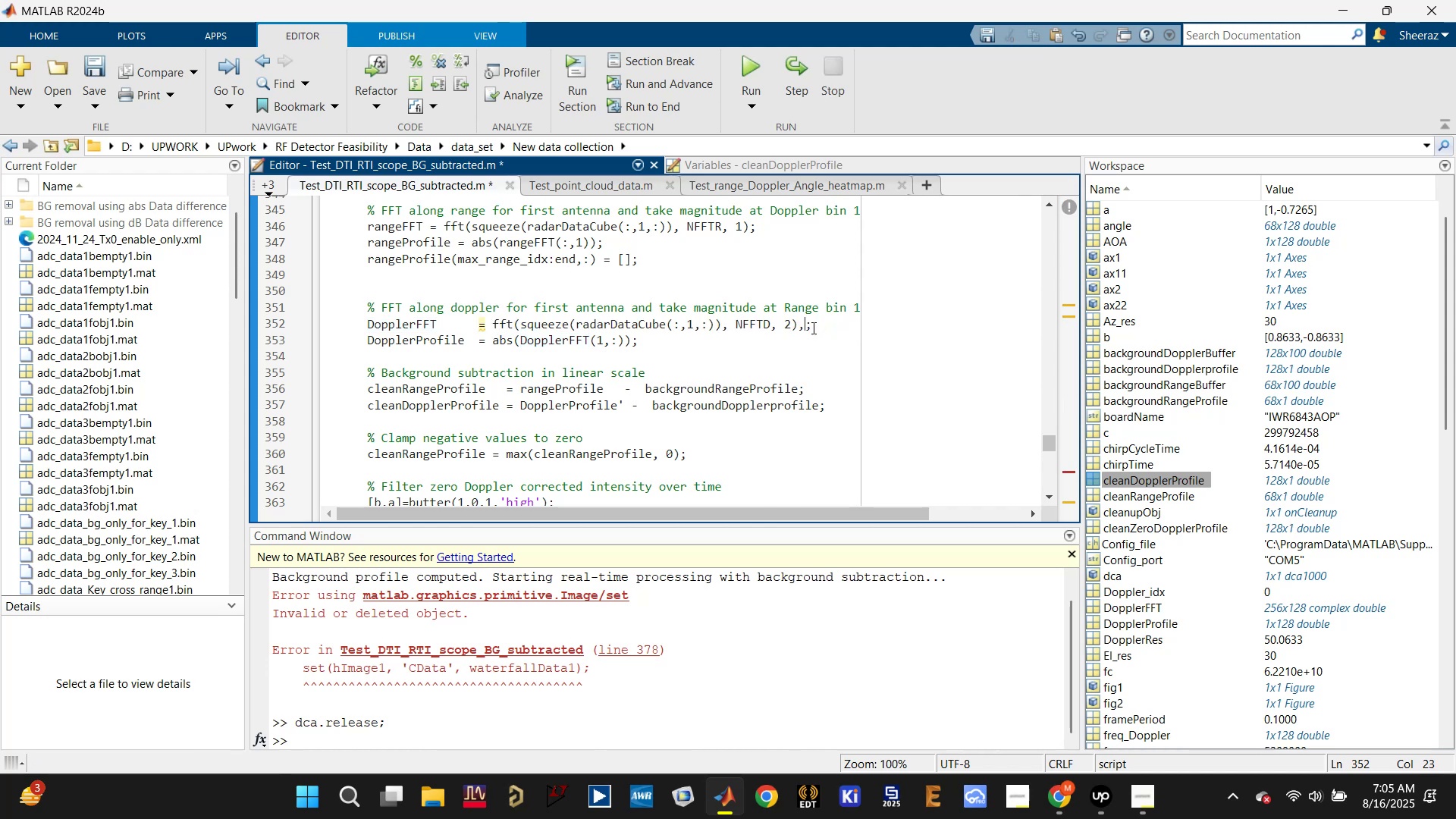 
key(Backspace)
 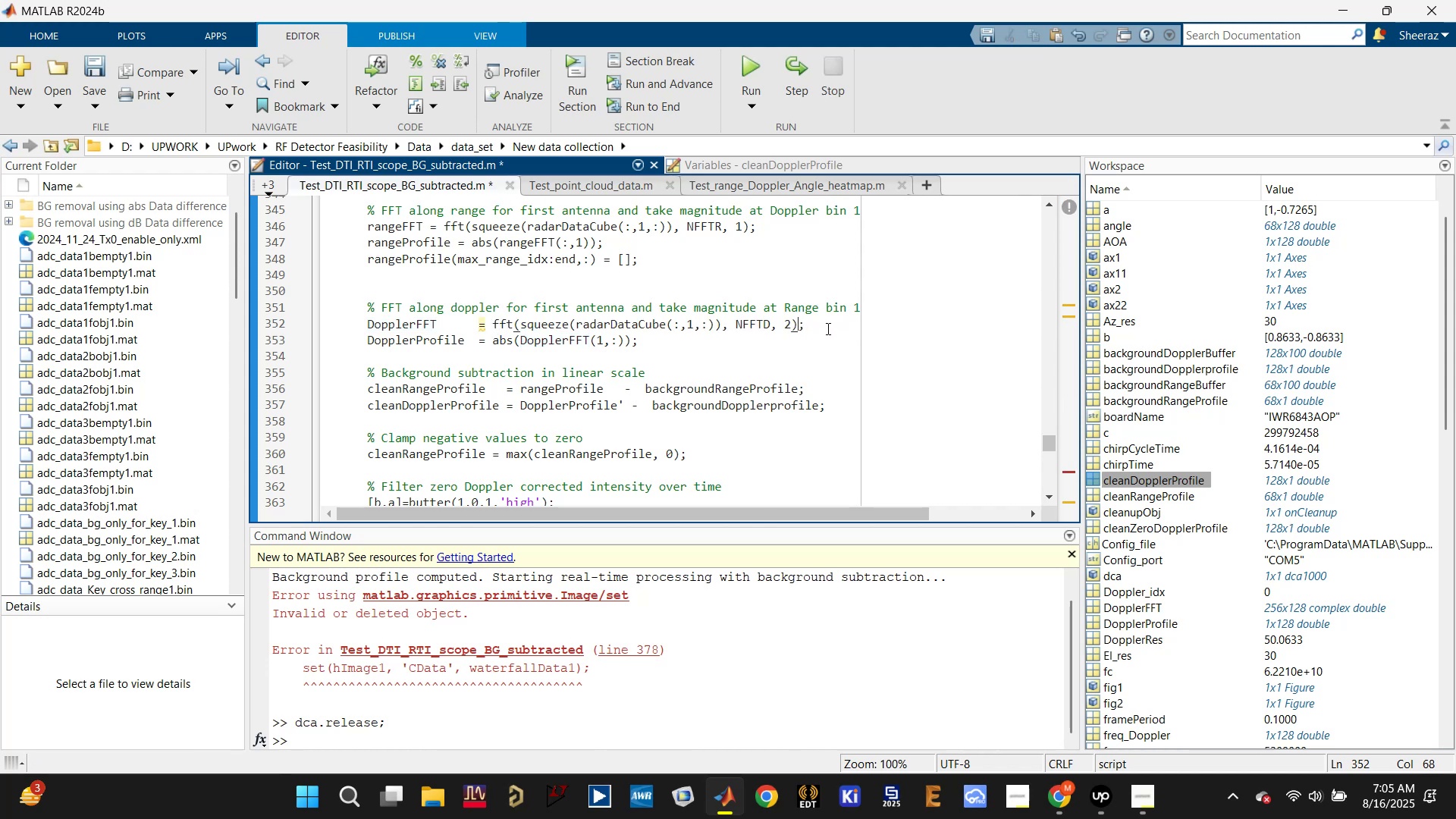 
left_click([856, 327])
 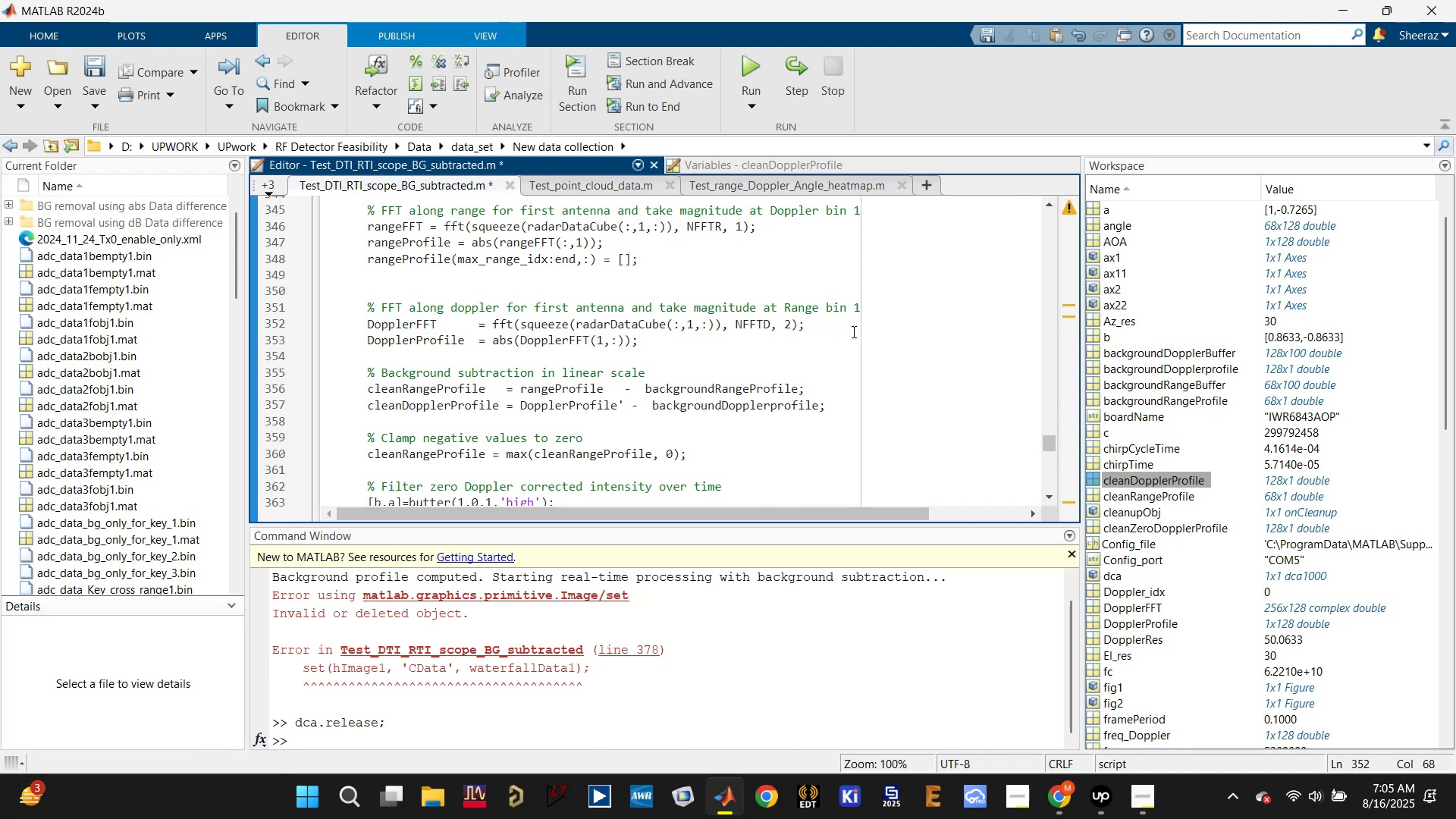 
key(Control+ControlLeft)
 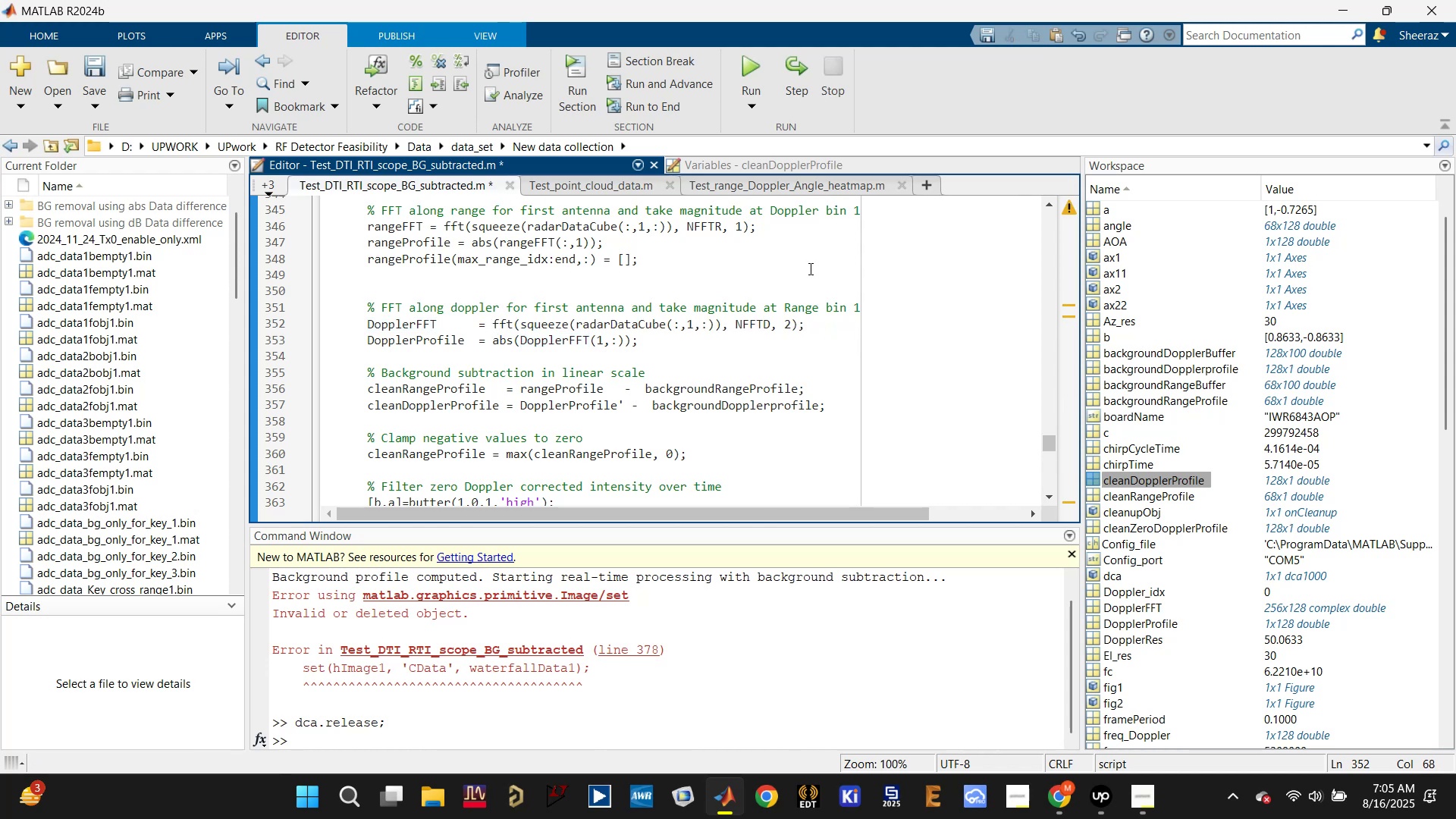 
key(Control+S)
 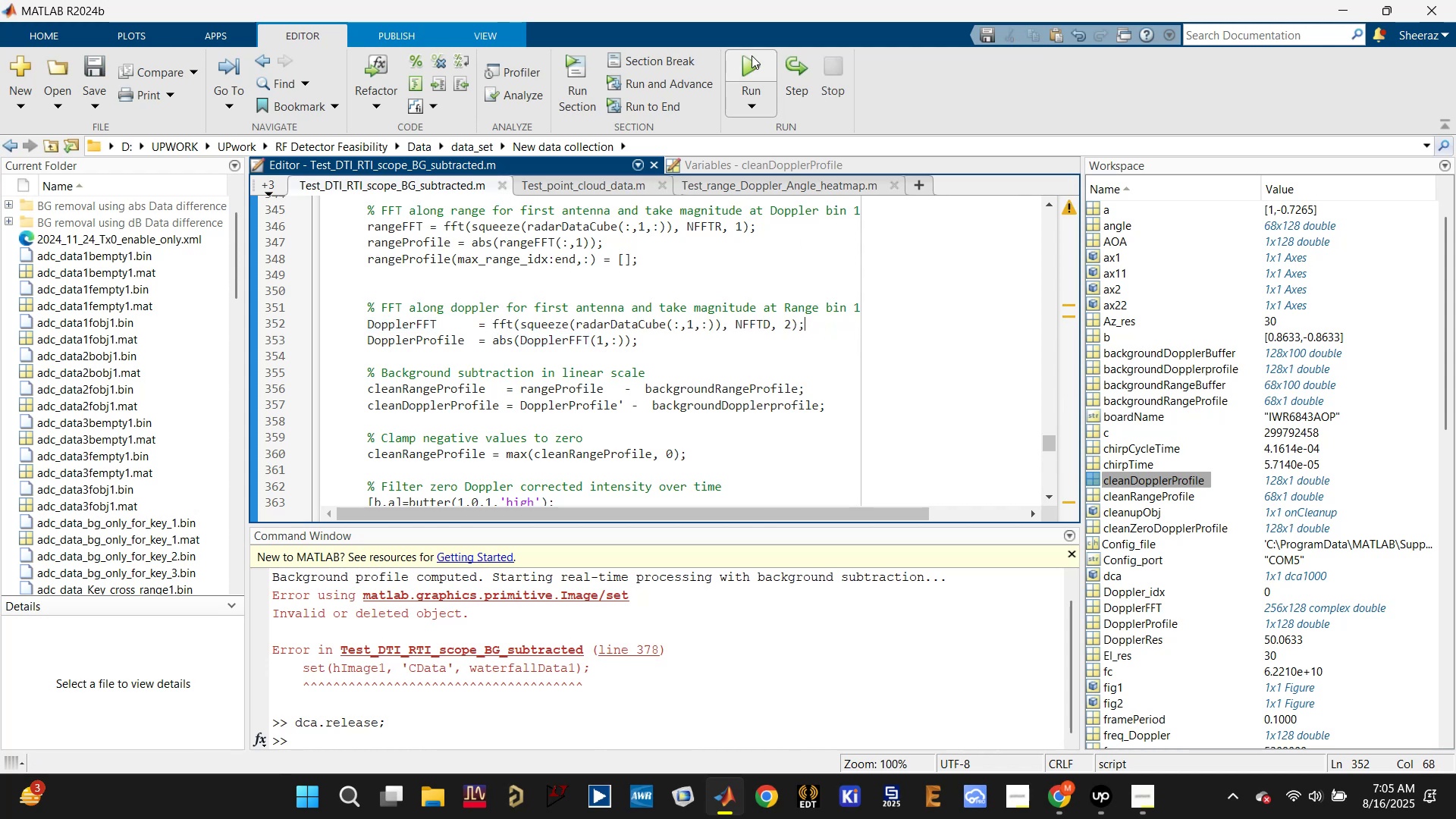 
left_click([752, 55])
 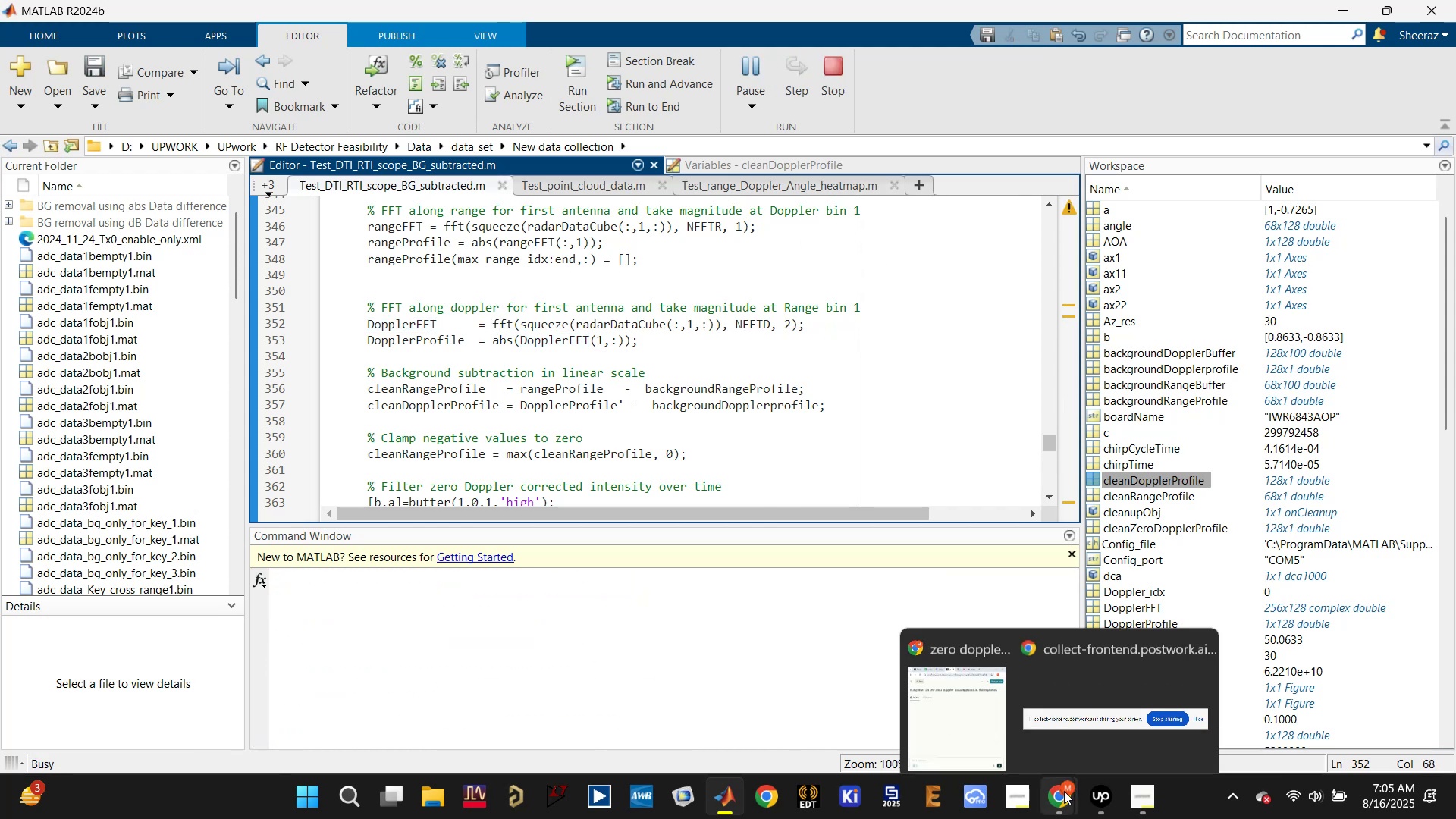 
left_click([977, 698])
 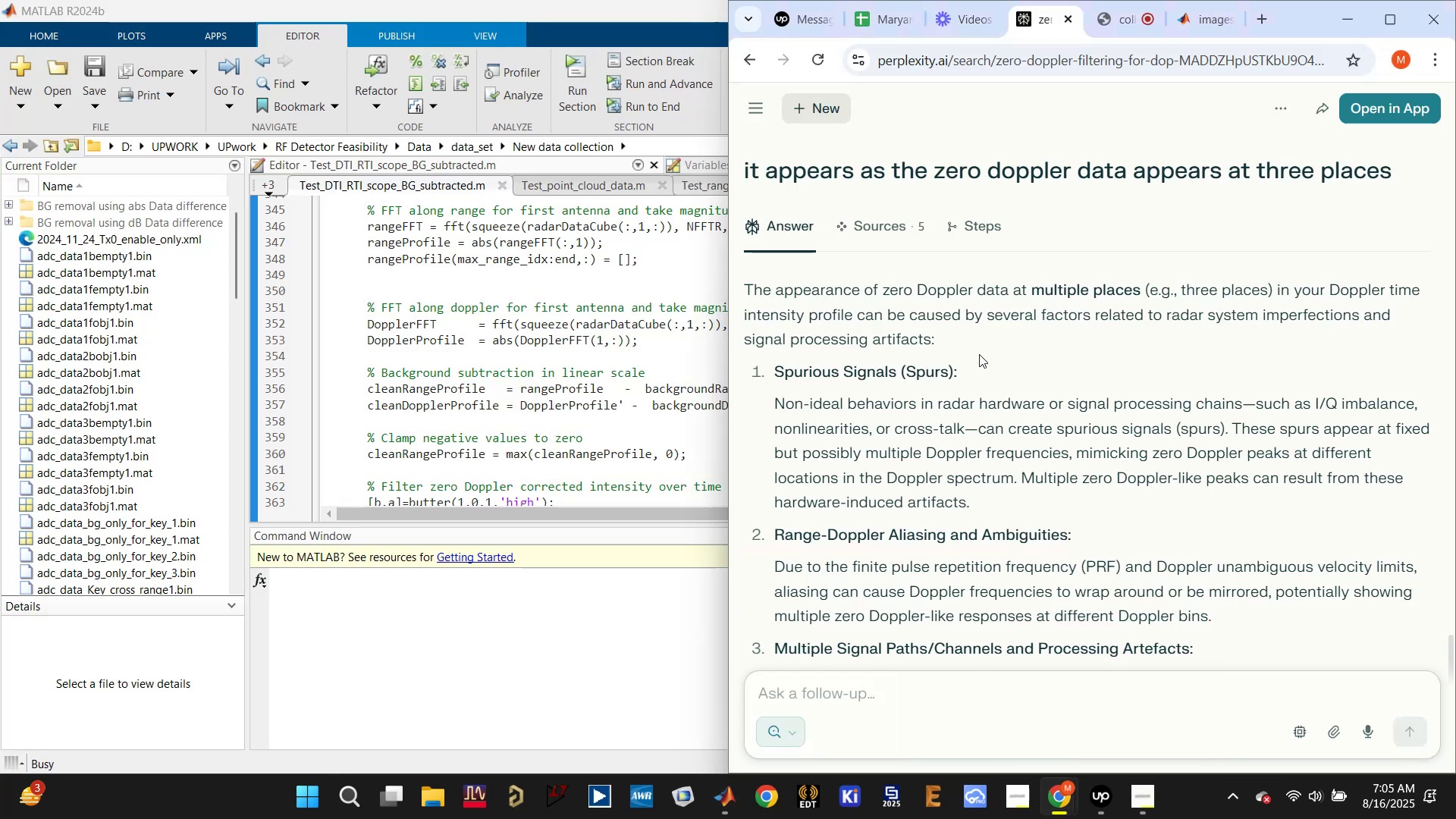 
scroll: coordinate [1011, 349], scroll_direction: down, amount: 2.0
 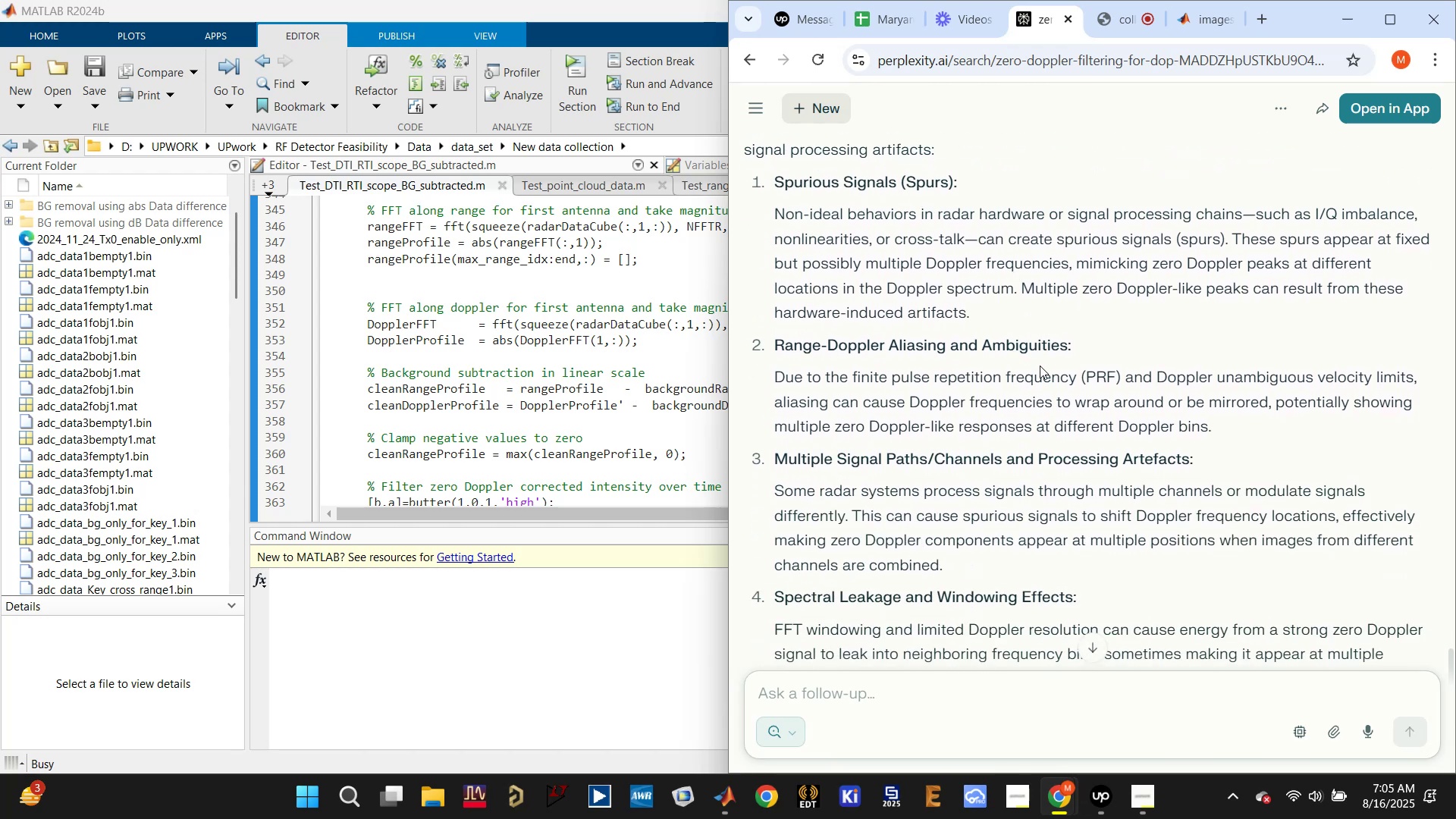 
wait(6.52)
 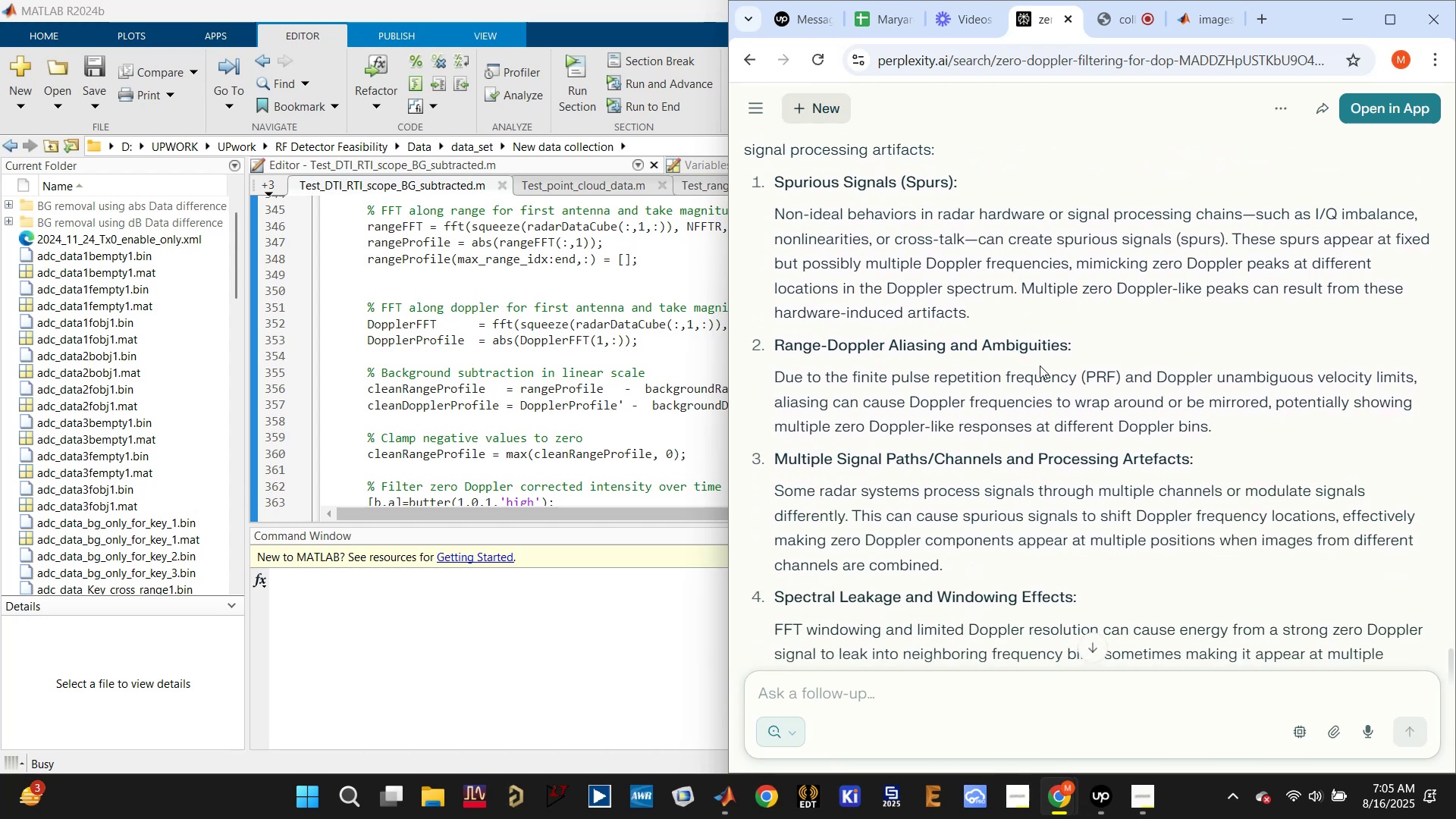 
scroll: coordinate [1116, 428], scroll_direction: down, amount: 3.0
 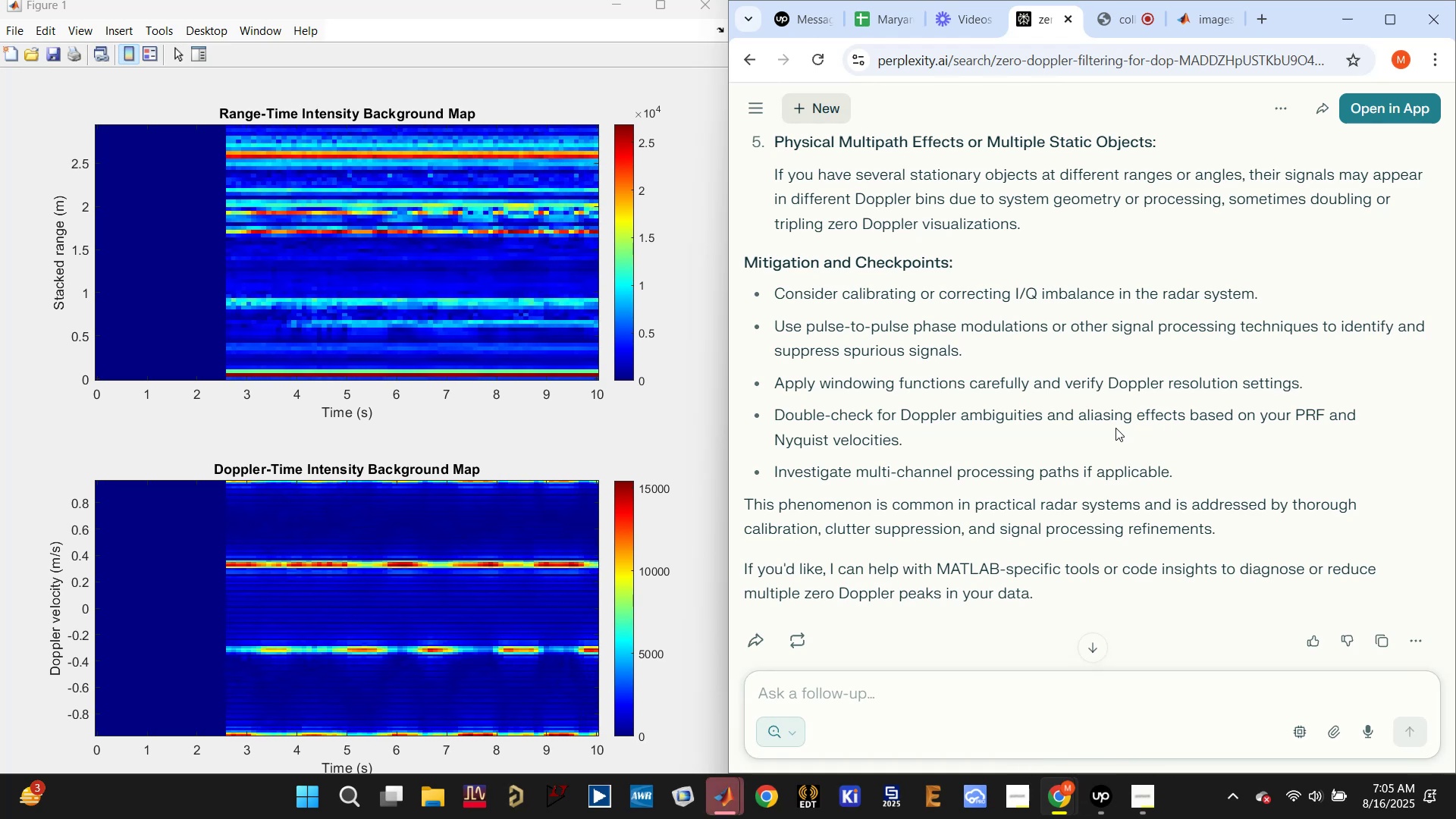 
wait(18.78)
 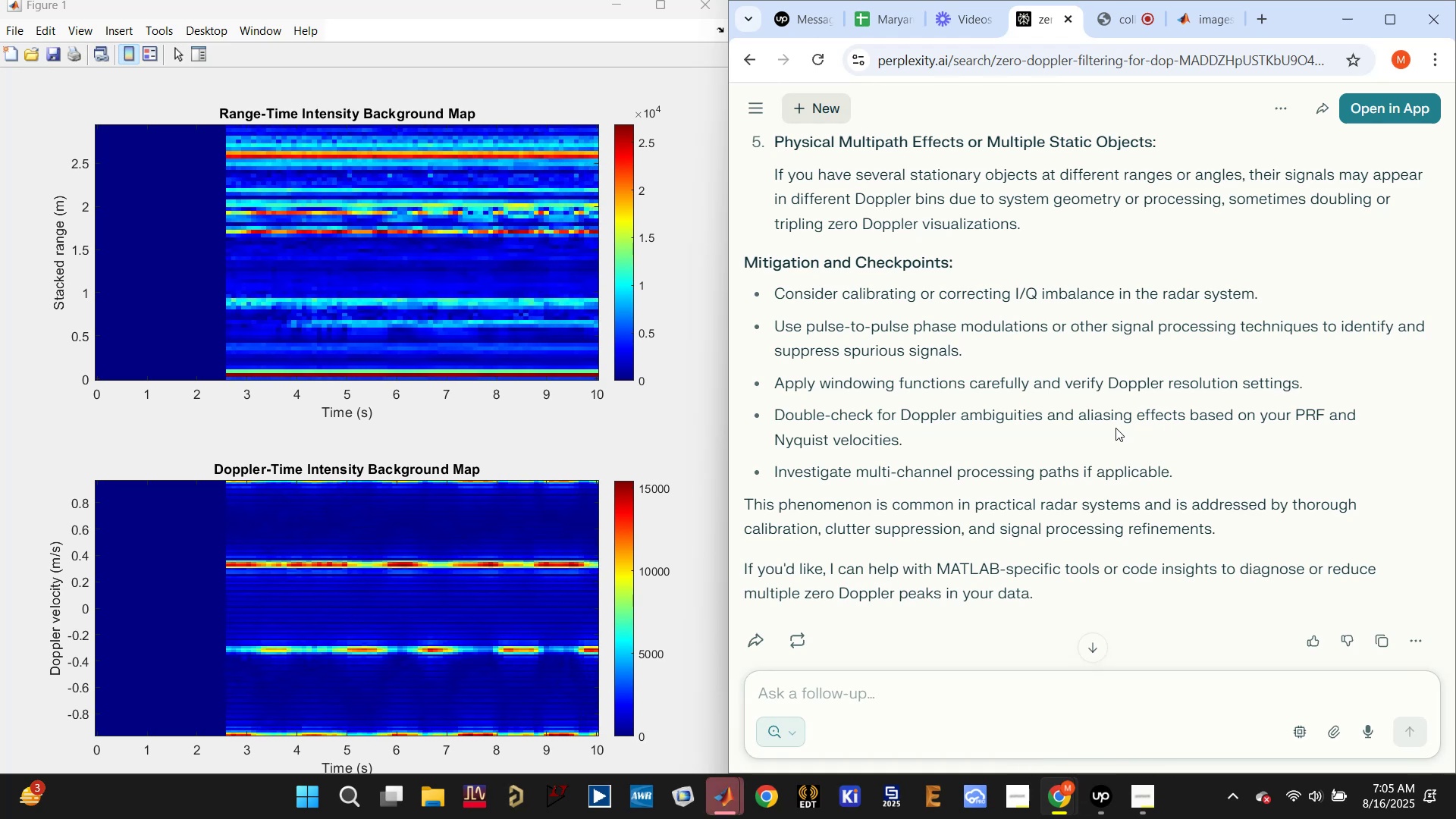 
left_click([695, 1])
 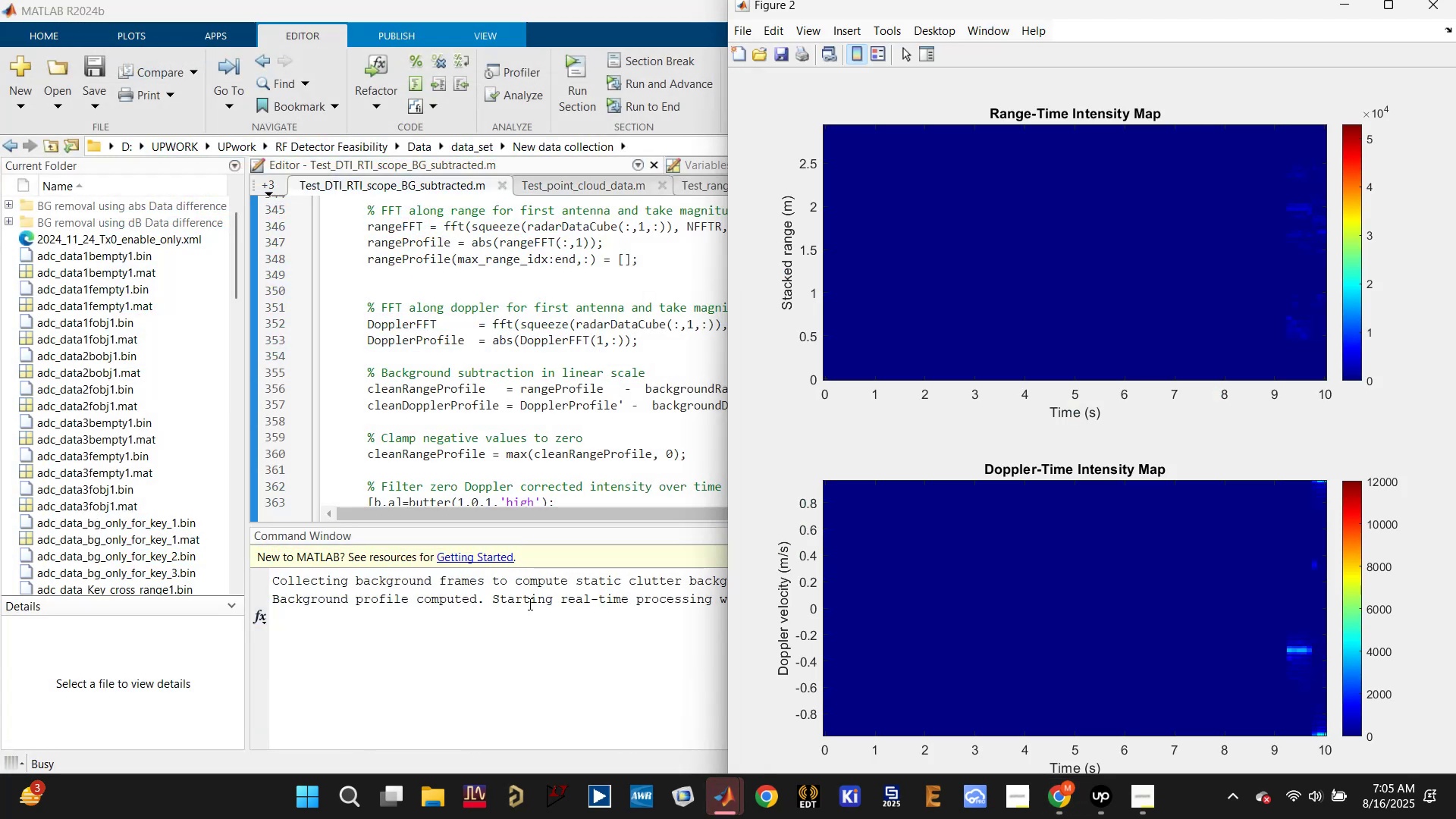 
left_click([519, 635])
 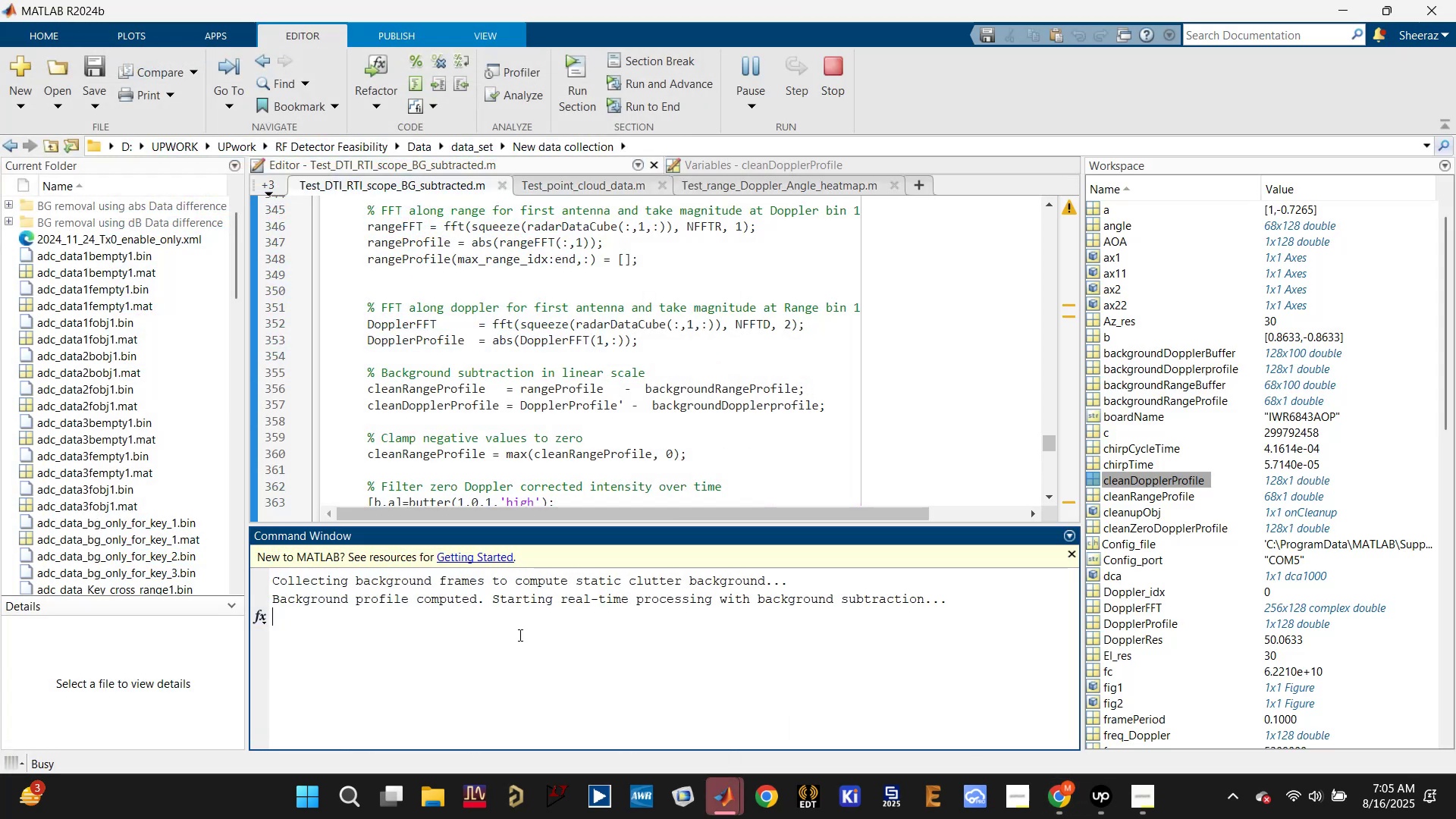 
hold_key(key=ControlLeft, duration=0.49)
 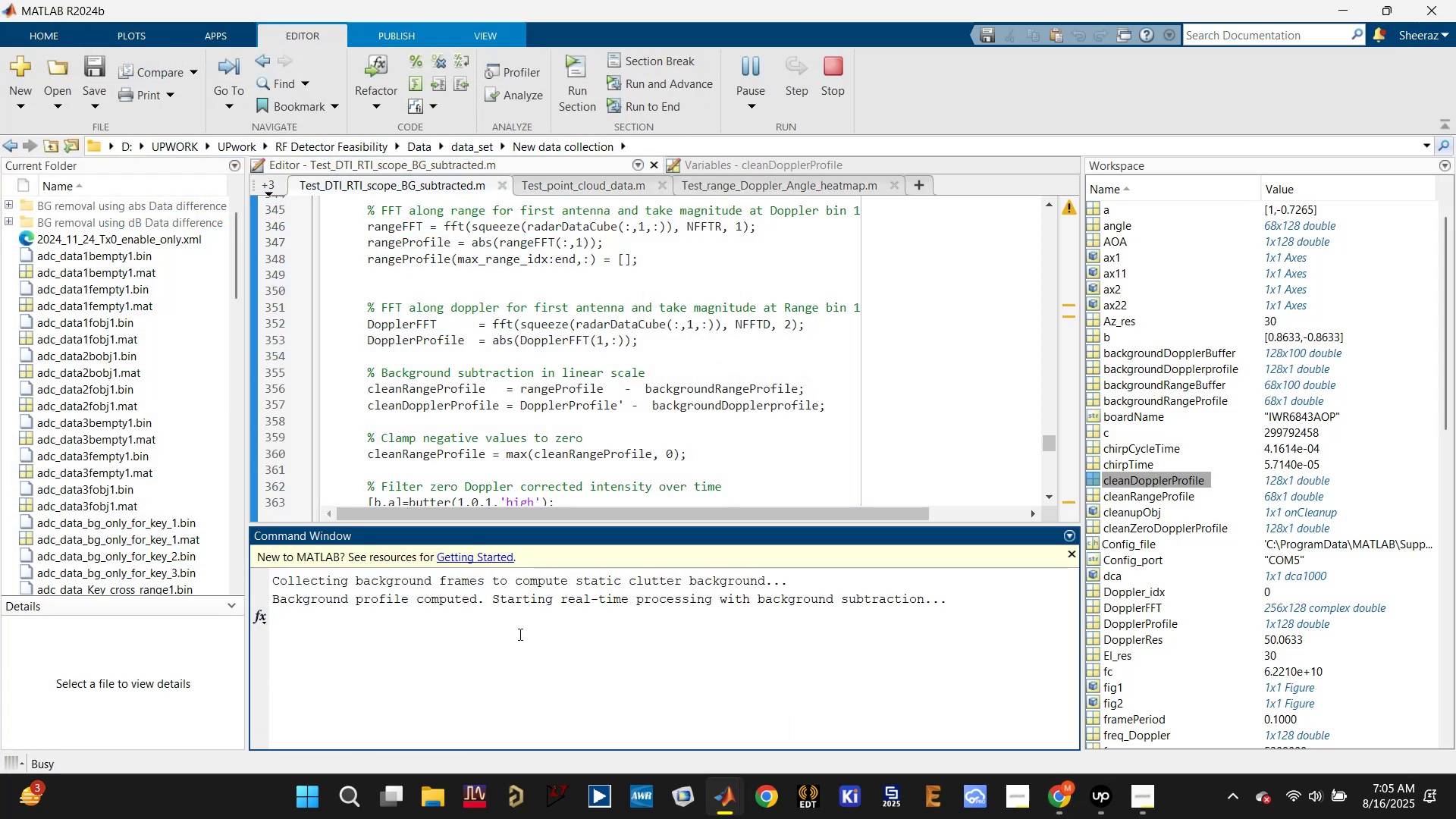 
key(Control+C)
 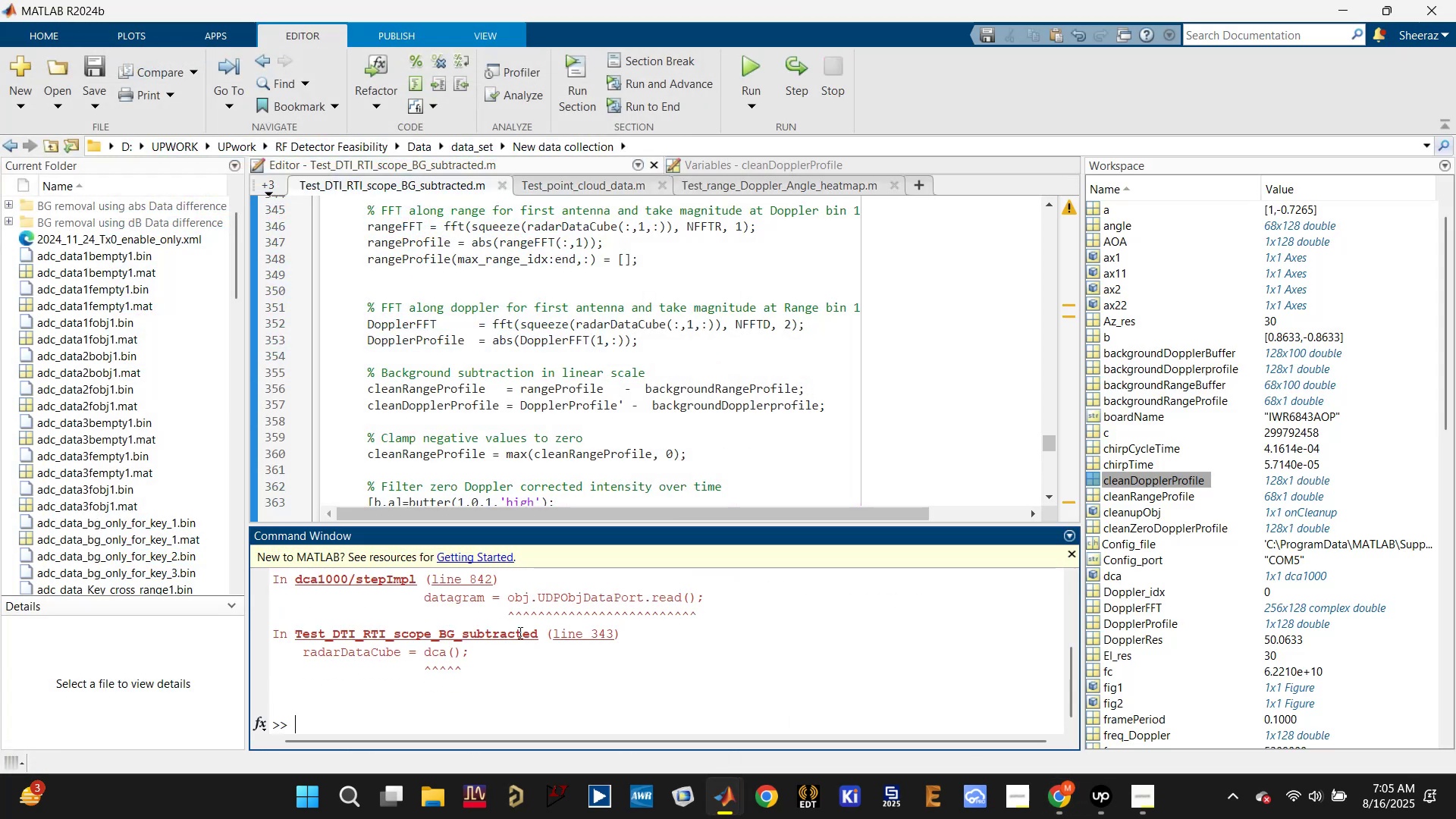 
type(dca.release;)
 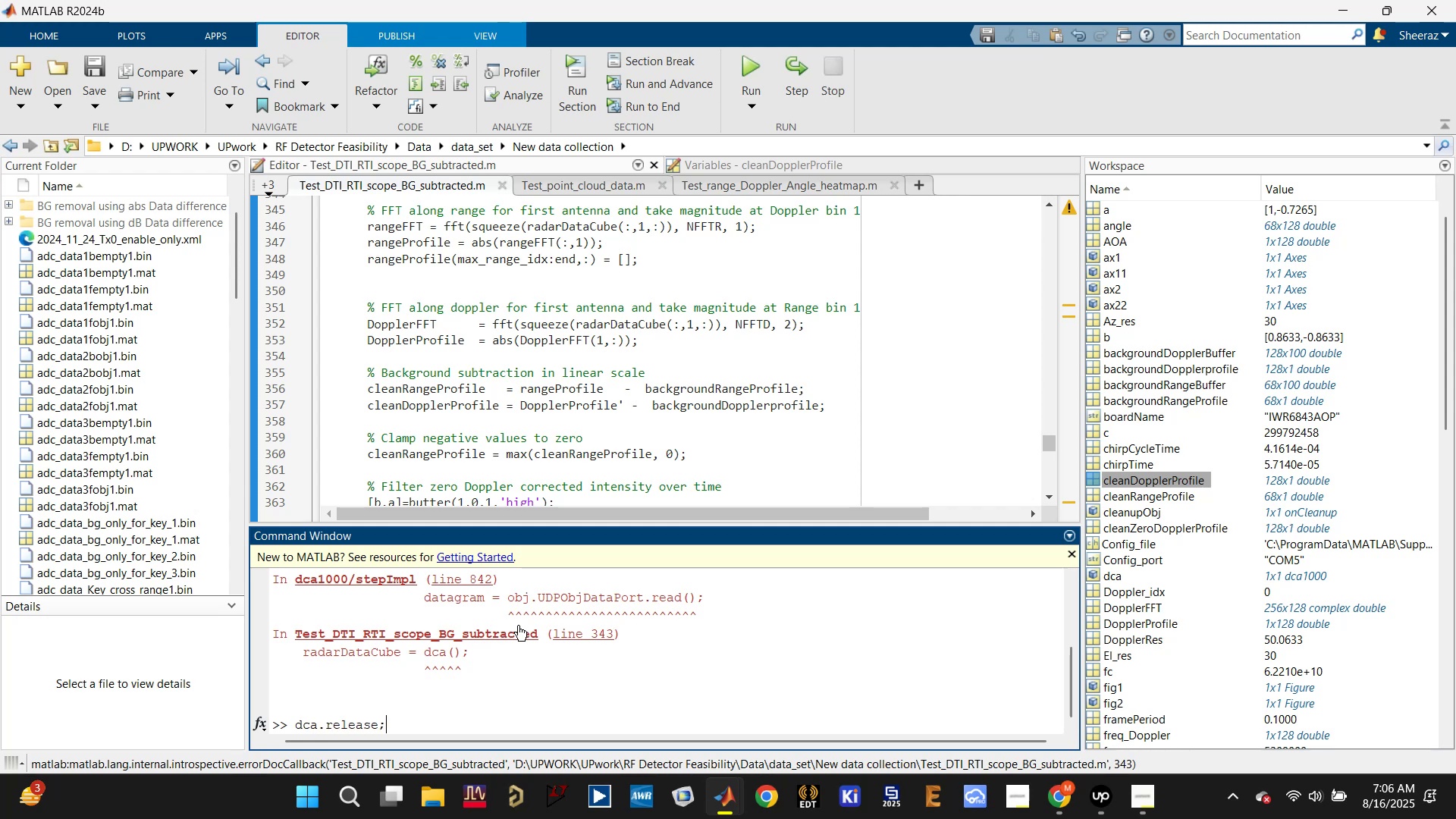 
key(ArrowLeft)
 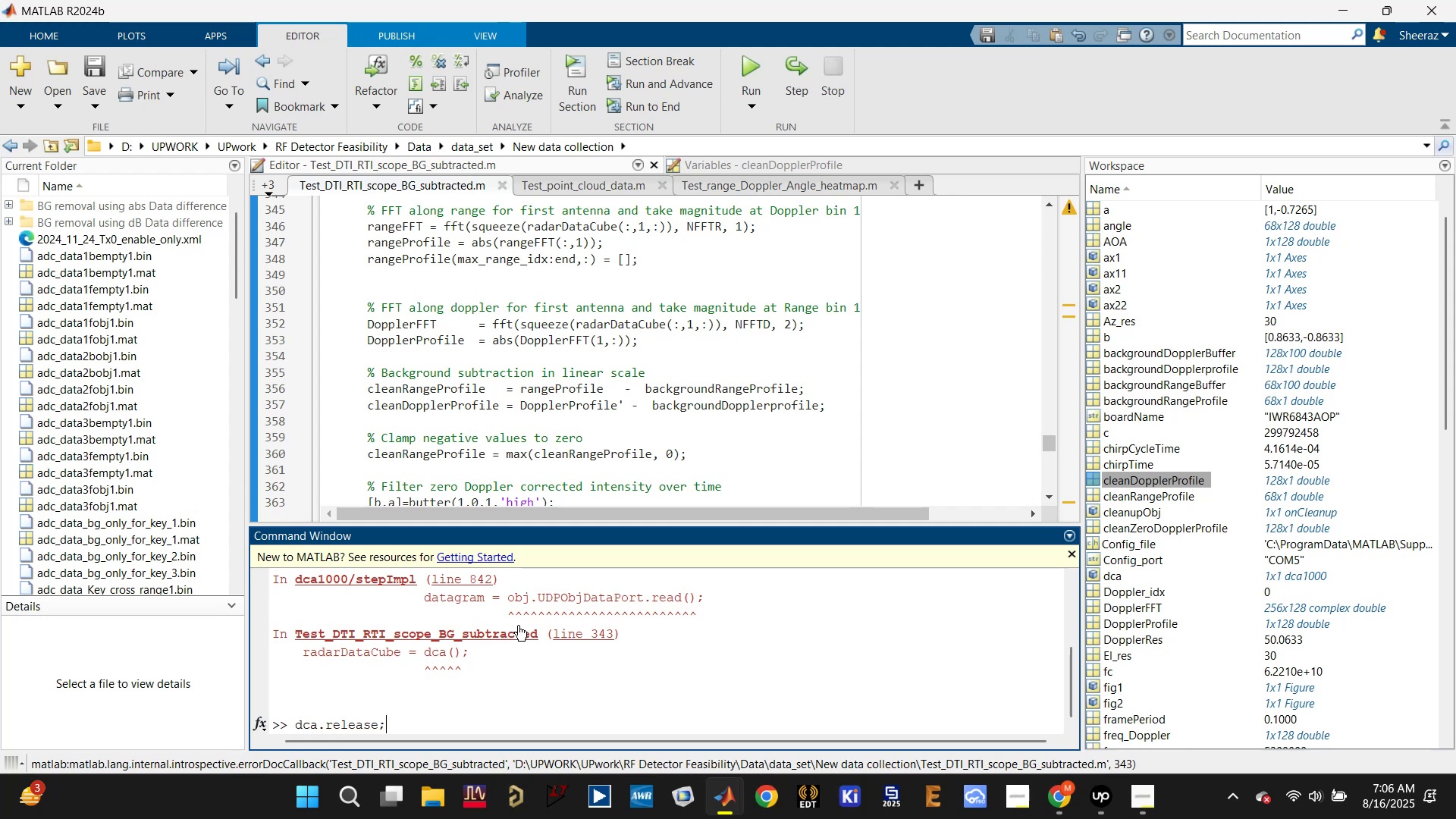 
key(Enter)
 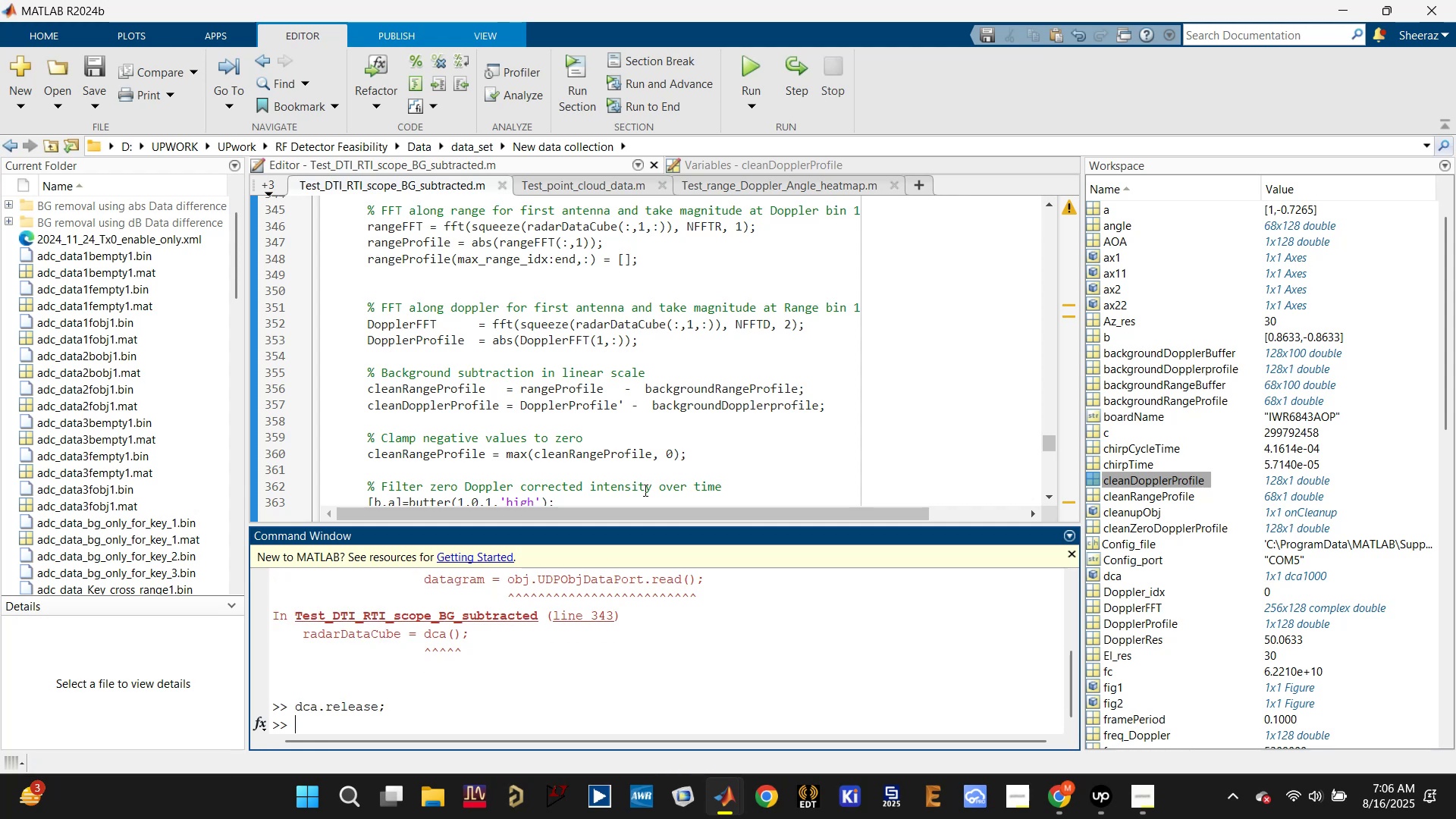 
left_click([732, 420])
 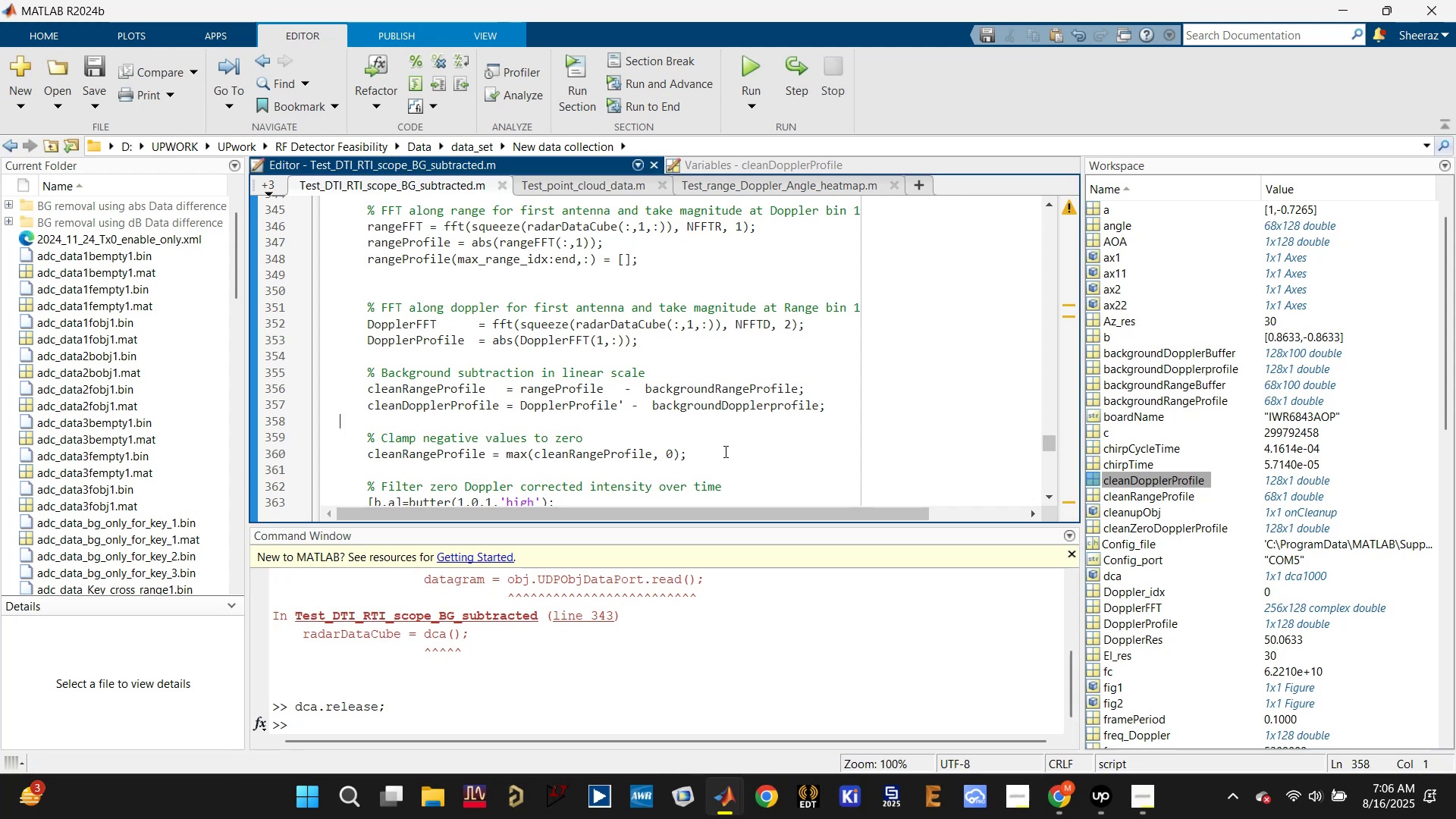 
key(Control+Z)
 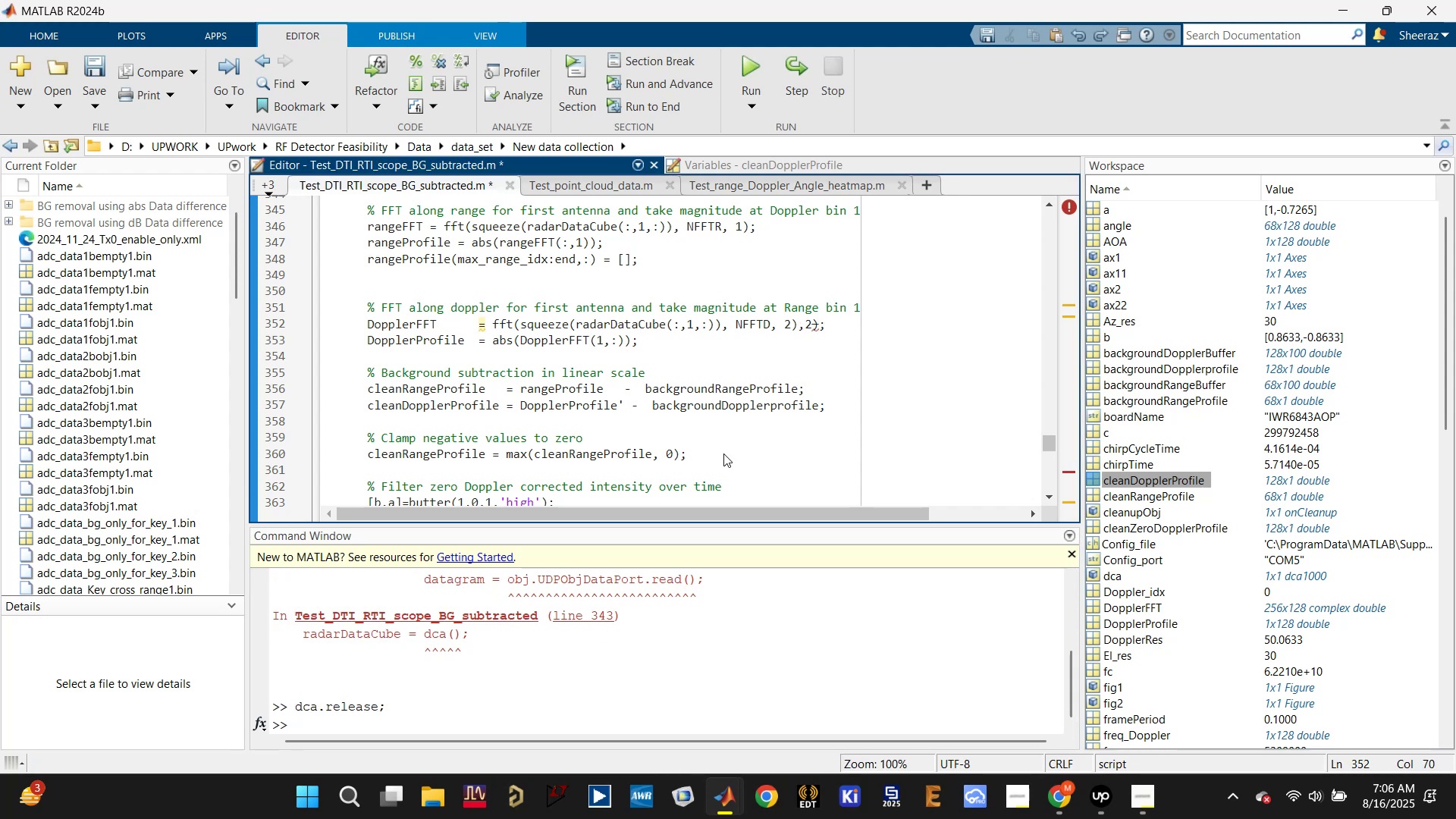 
key(Control+Z)
 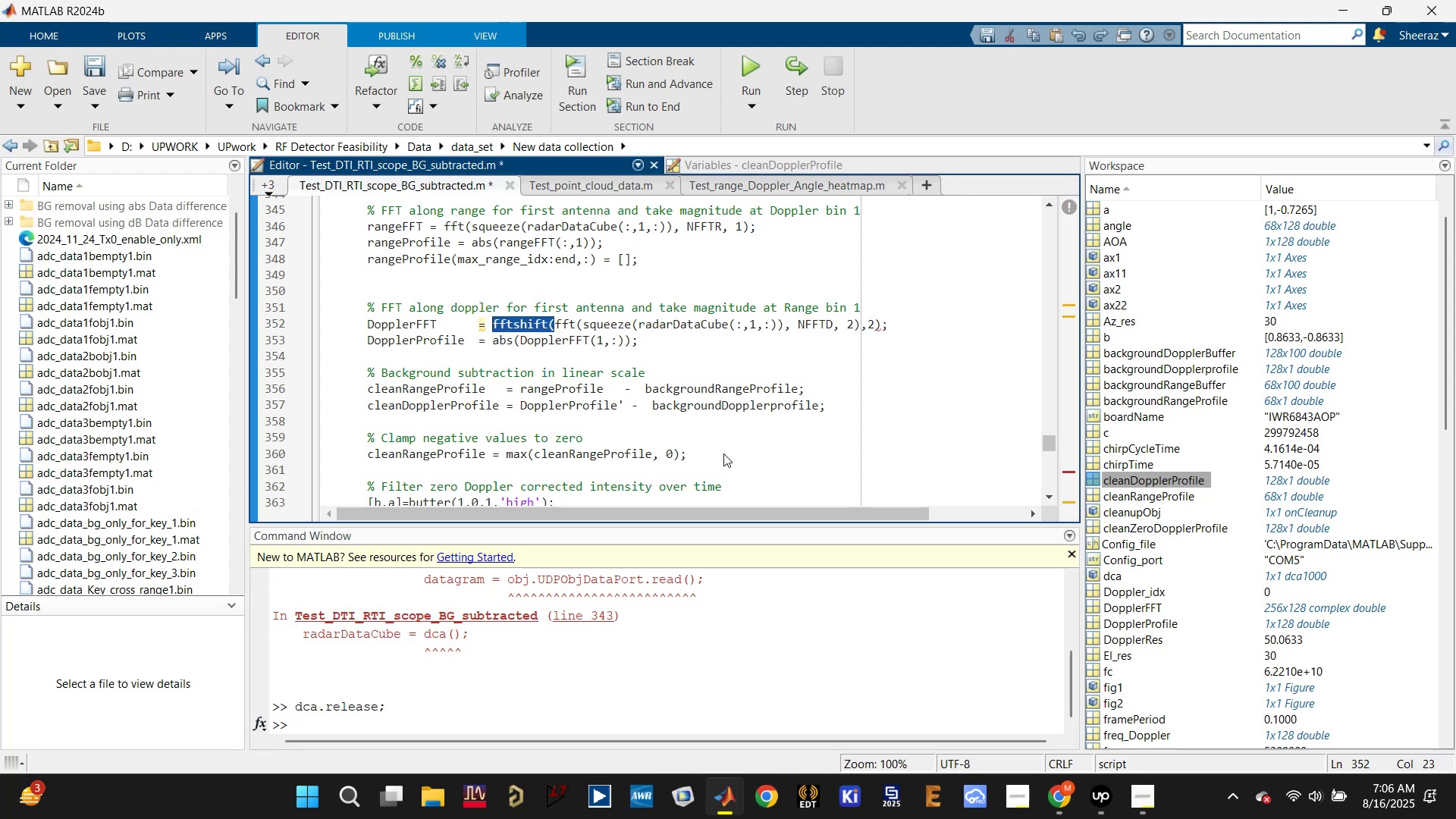 
key(Control+Z)
 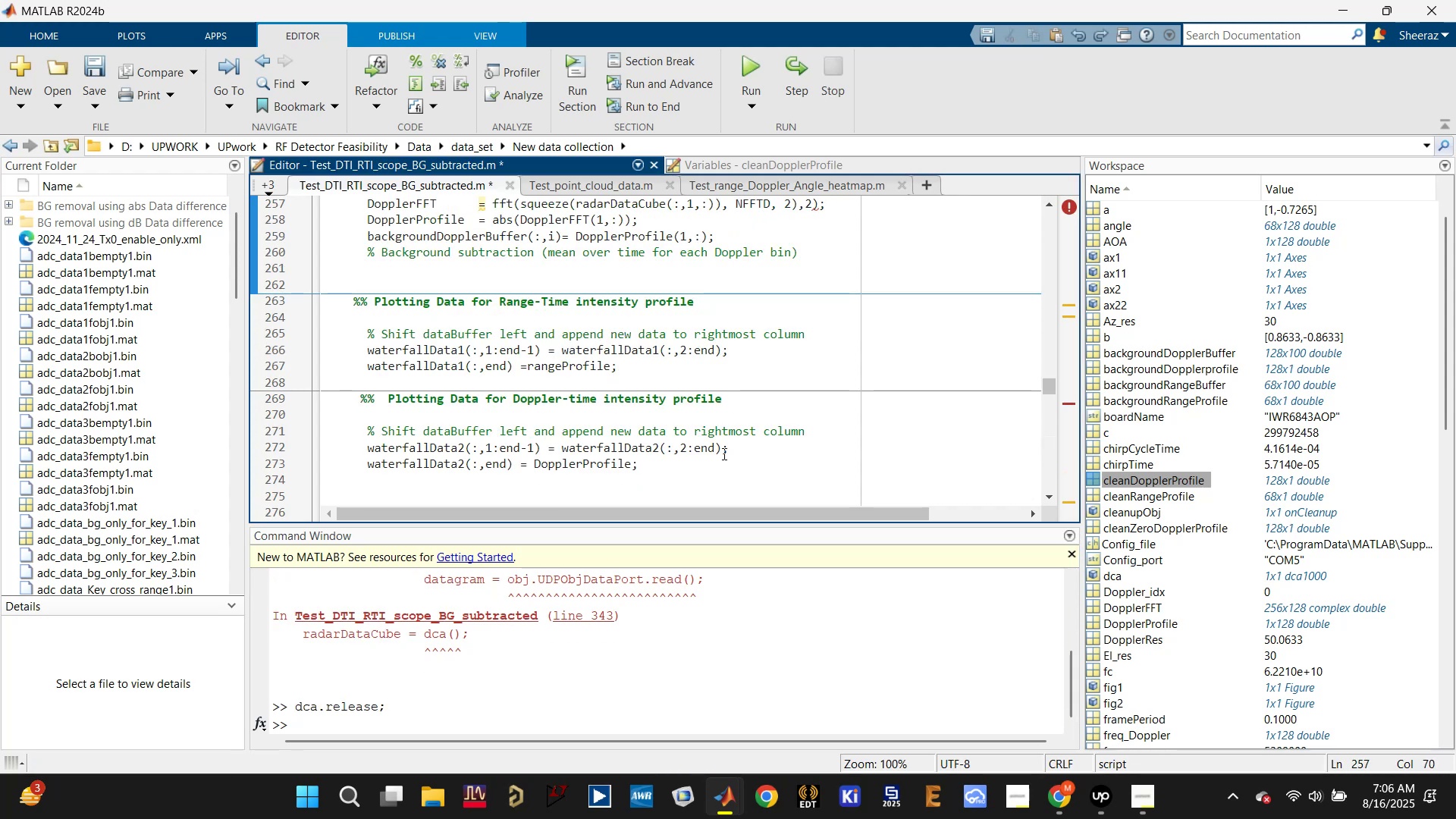 
key(Control+Z)
 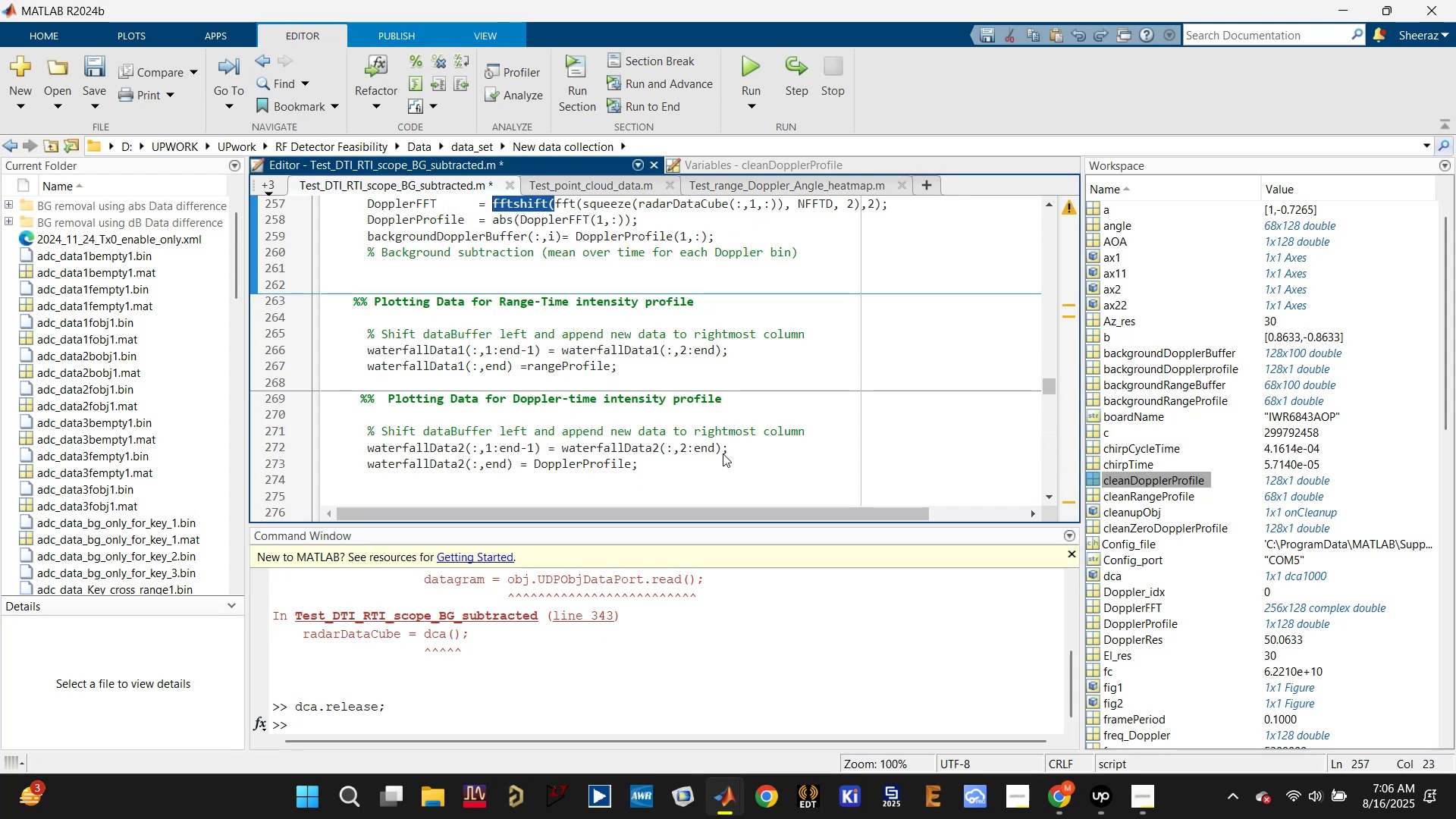 
key(Control+Z)
 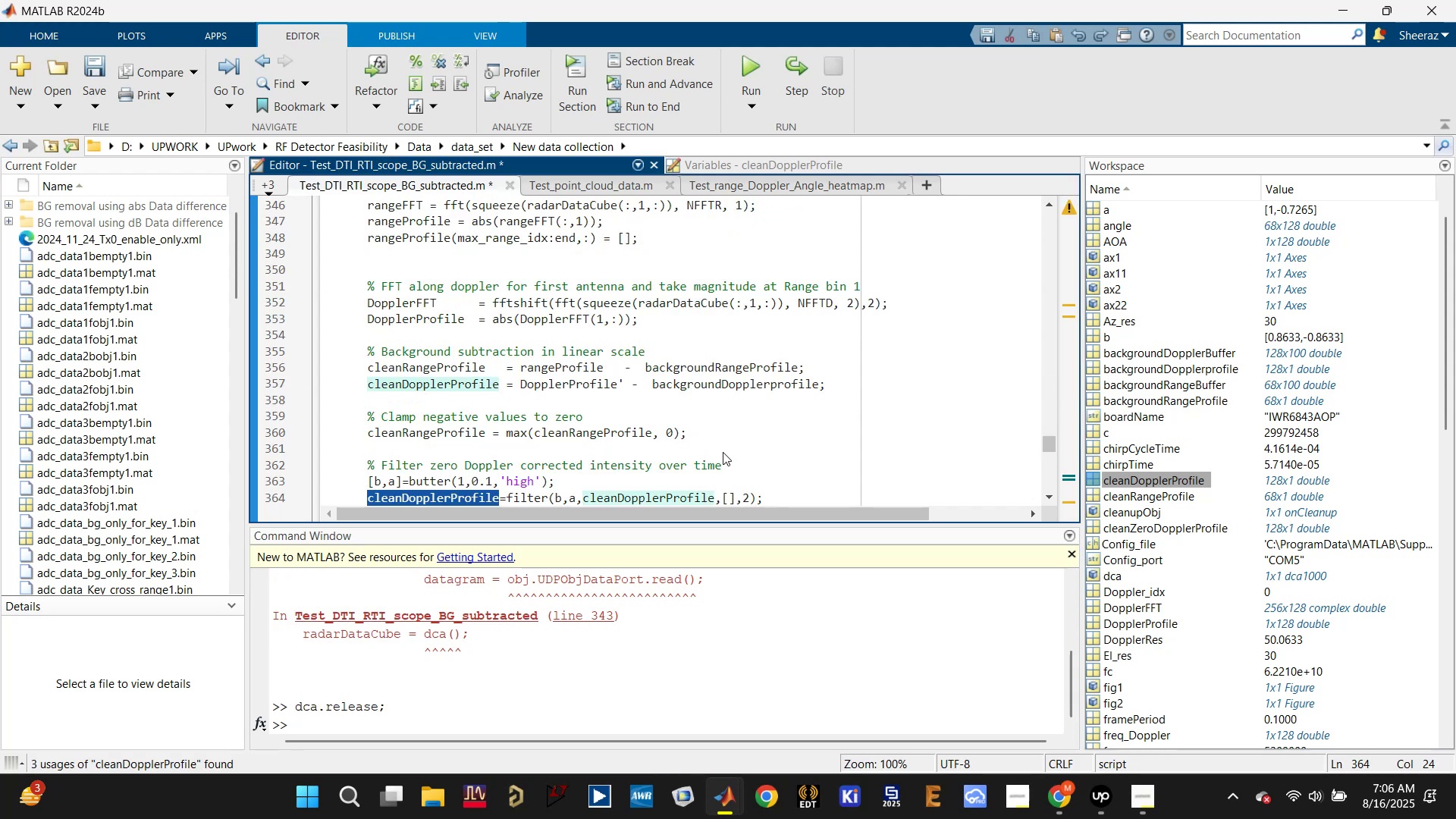 
scroll: coordinate [527, 358], scroll_direction: down, amount: 3.0
 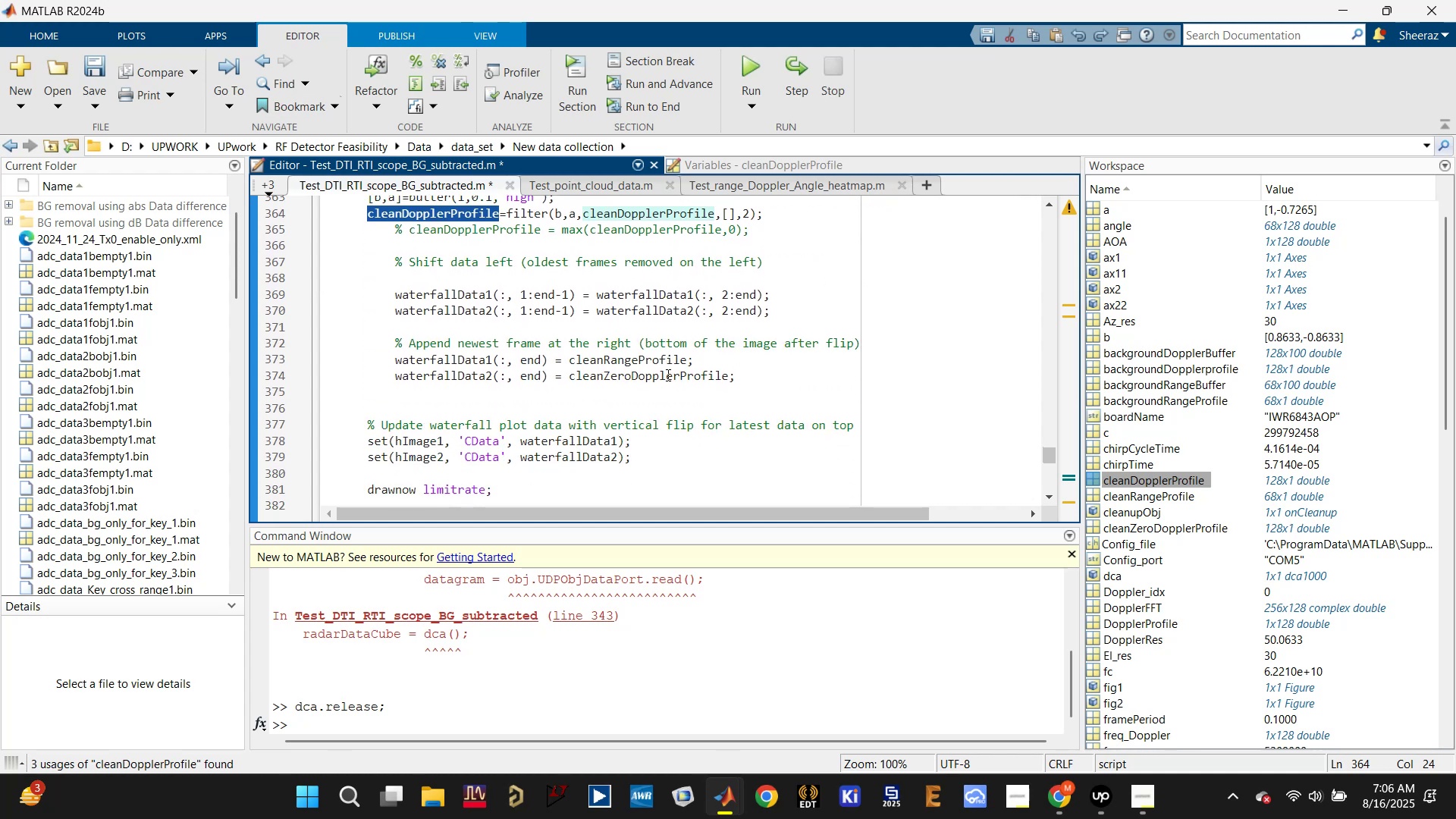 
double_click([653, 375])
 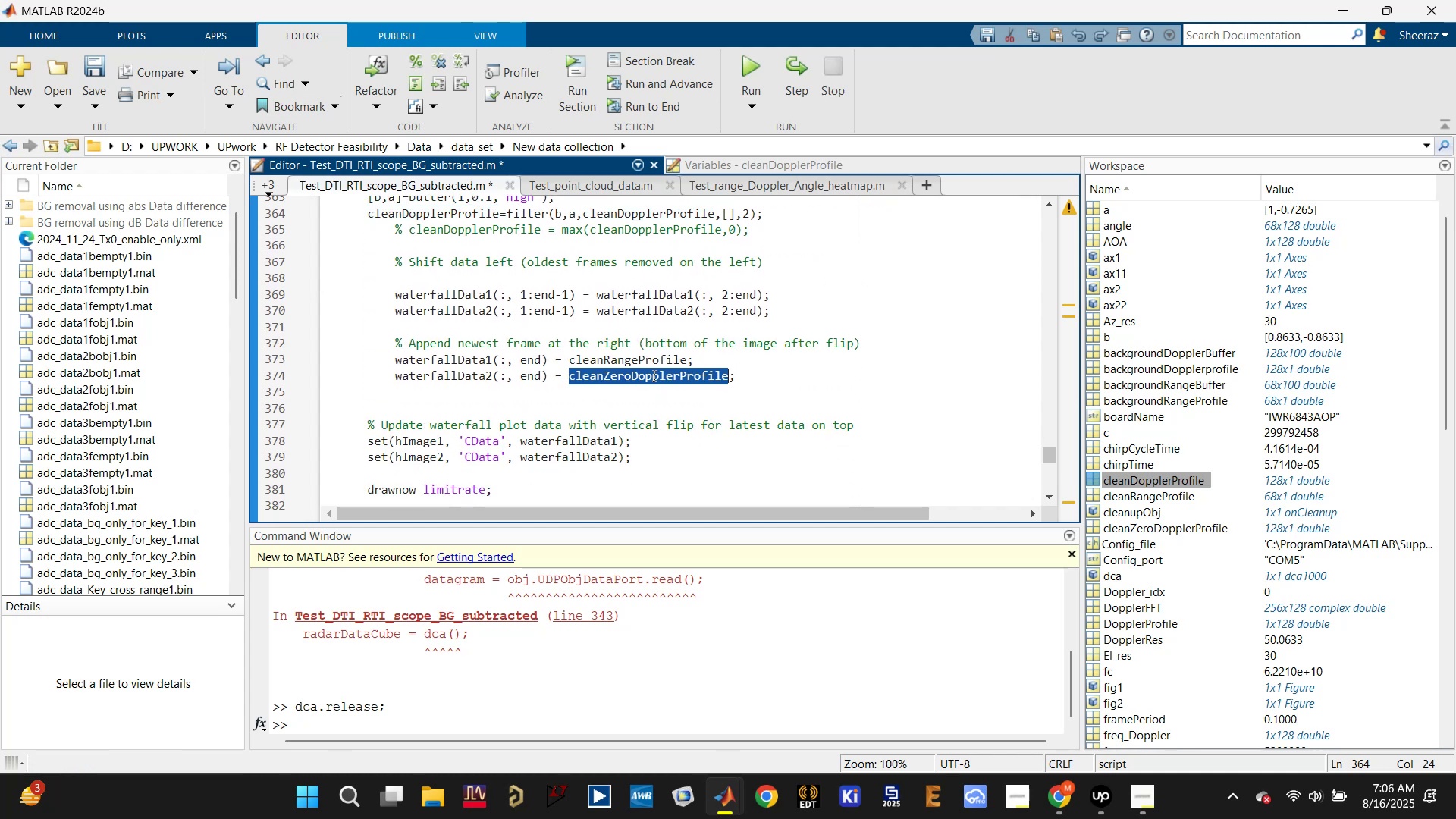 
key(Control+C)
 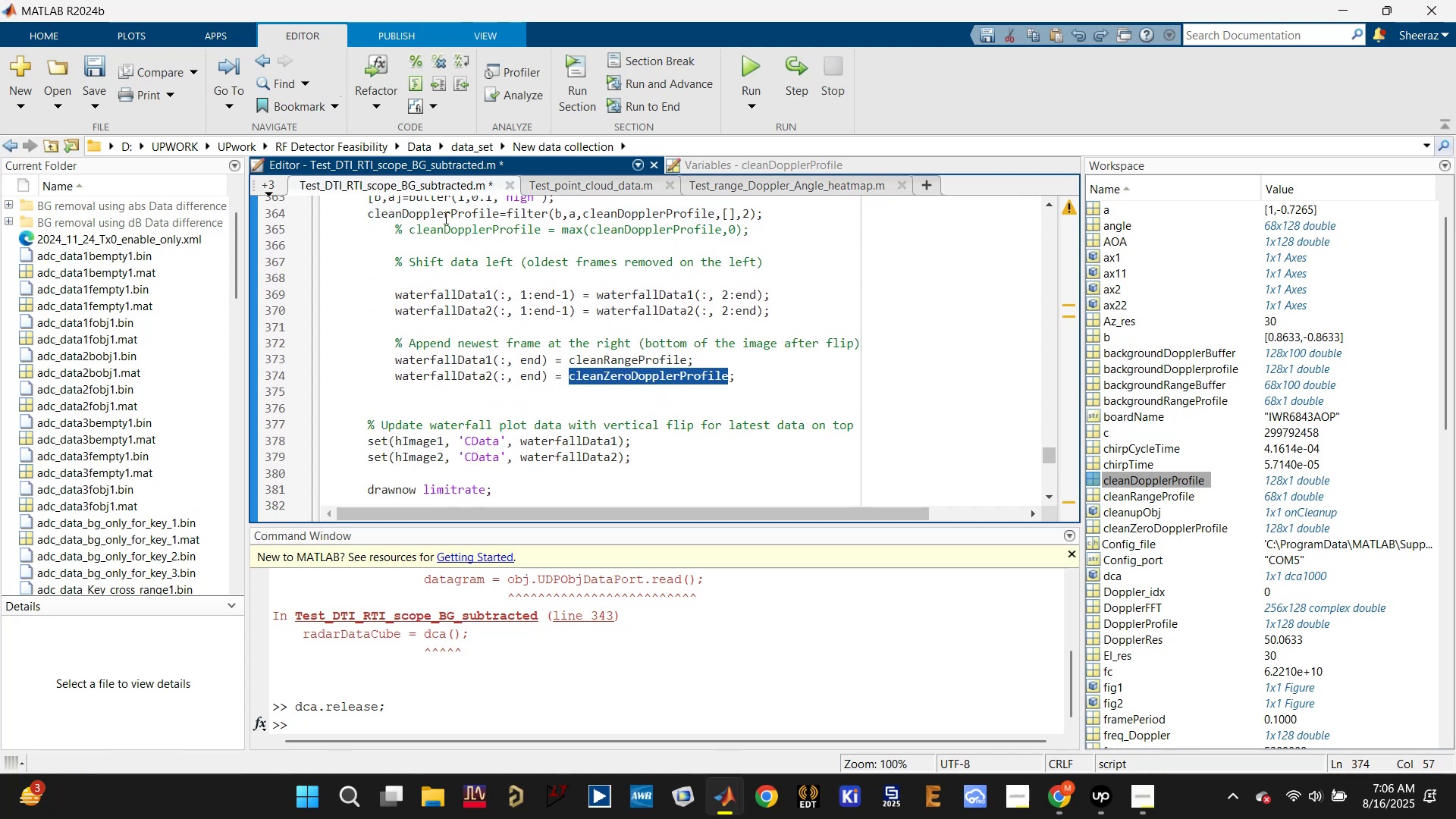 
left_click([441, 212])
 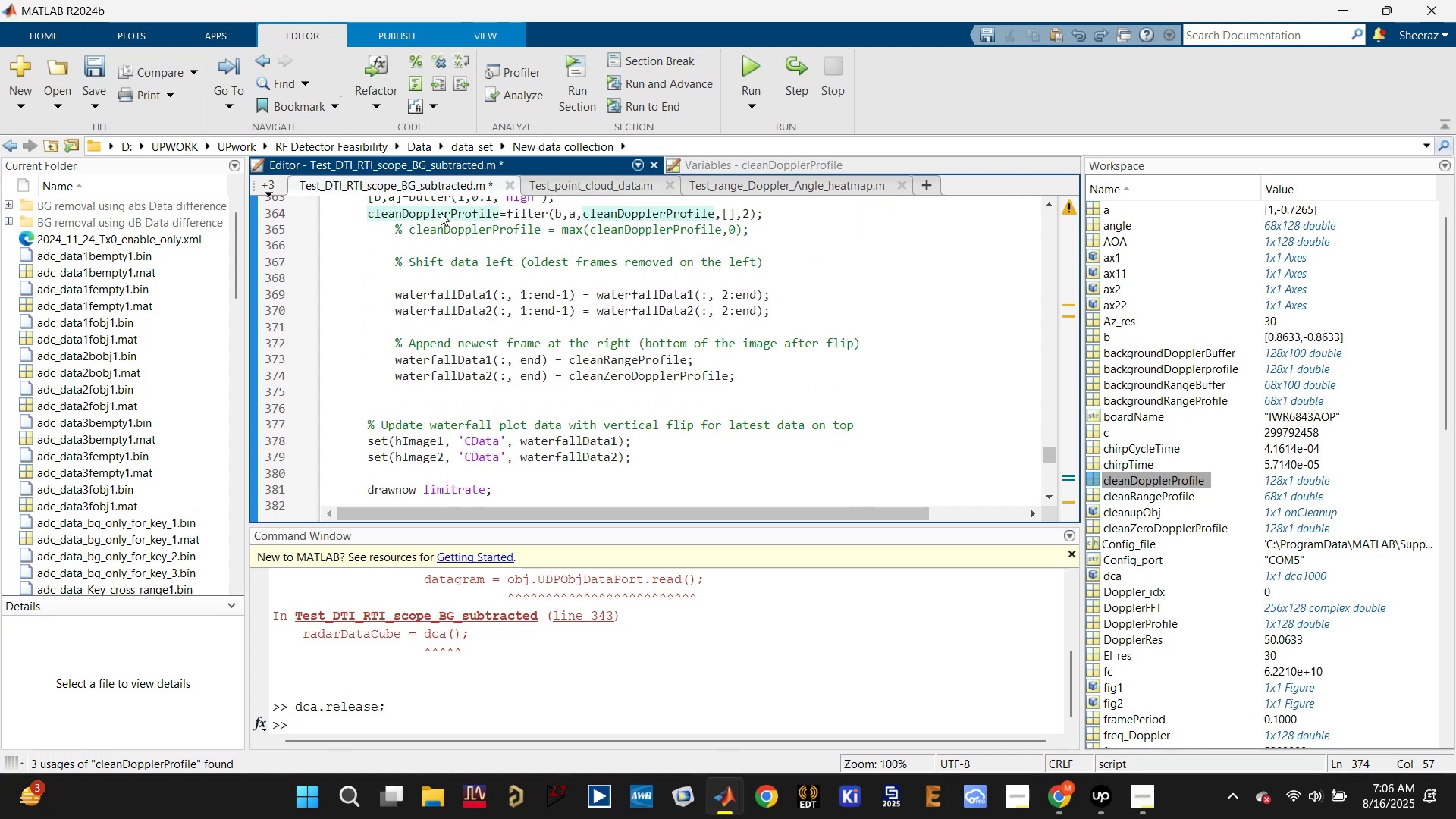 
double_click([441, 212])
 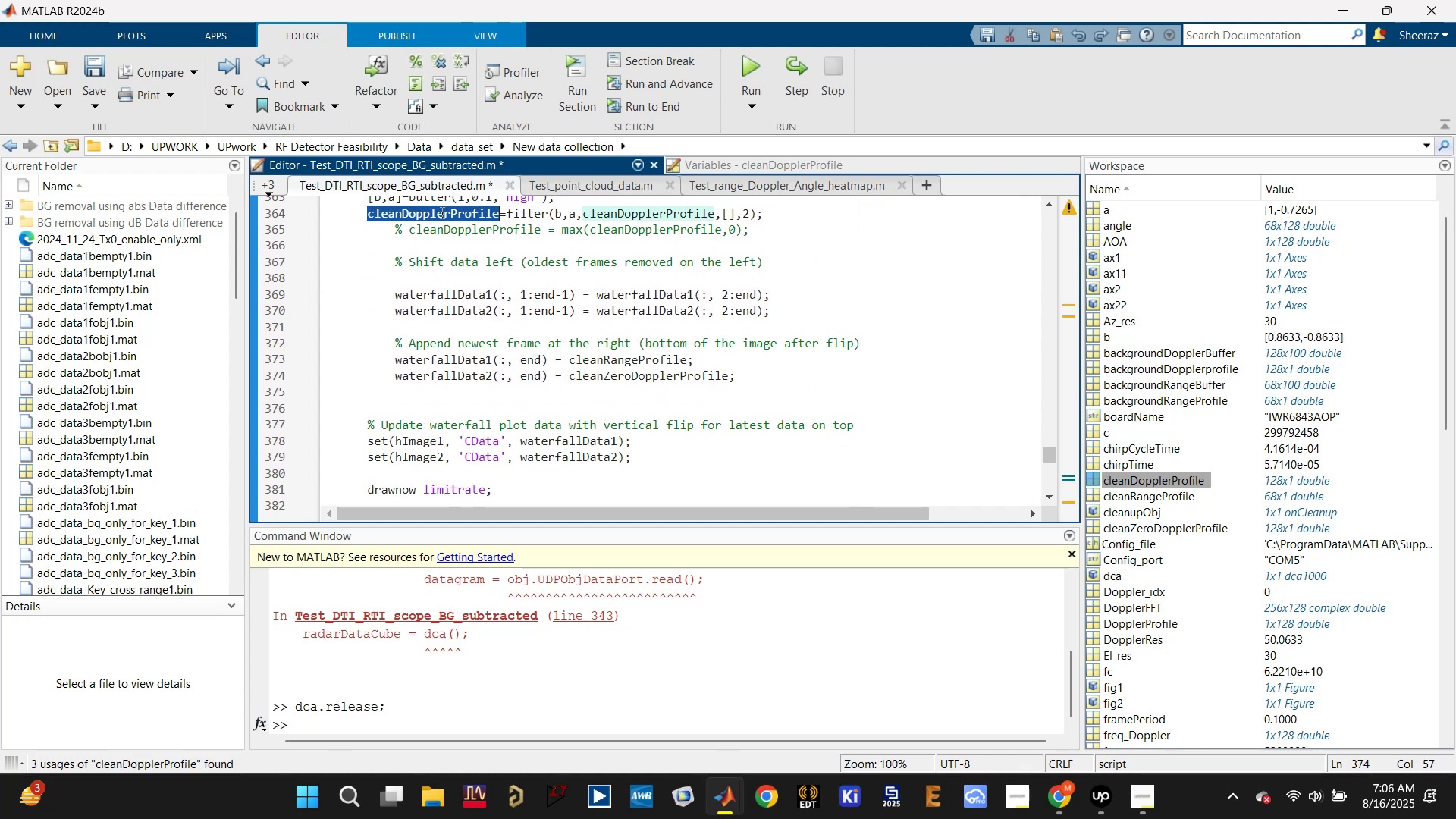 
key(Control+V)
 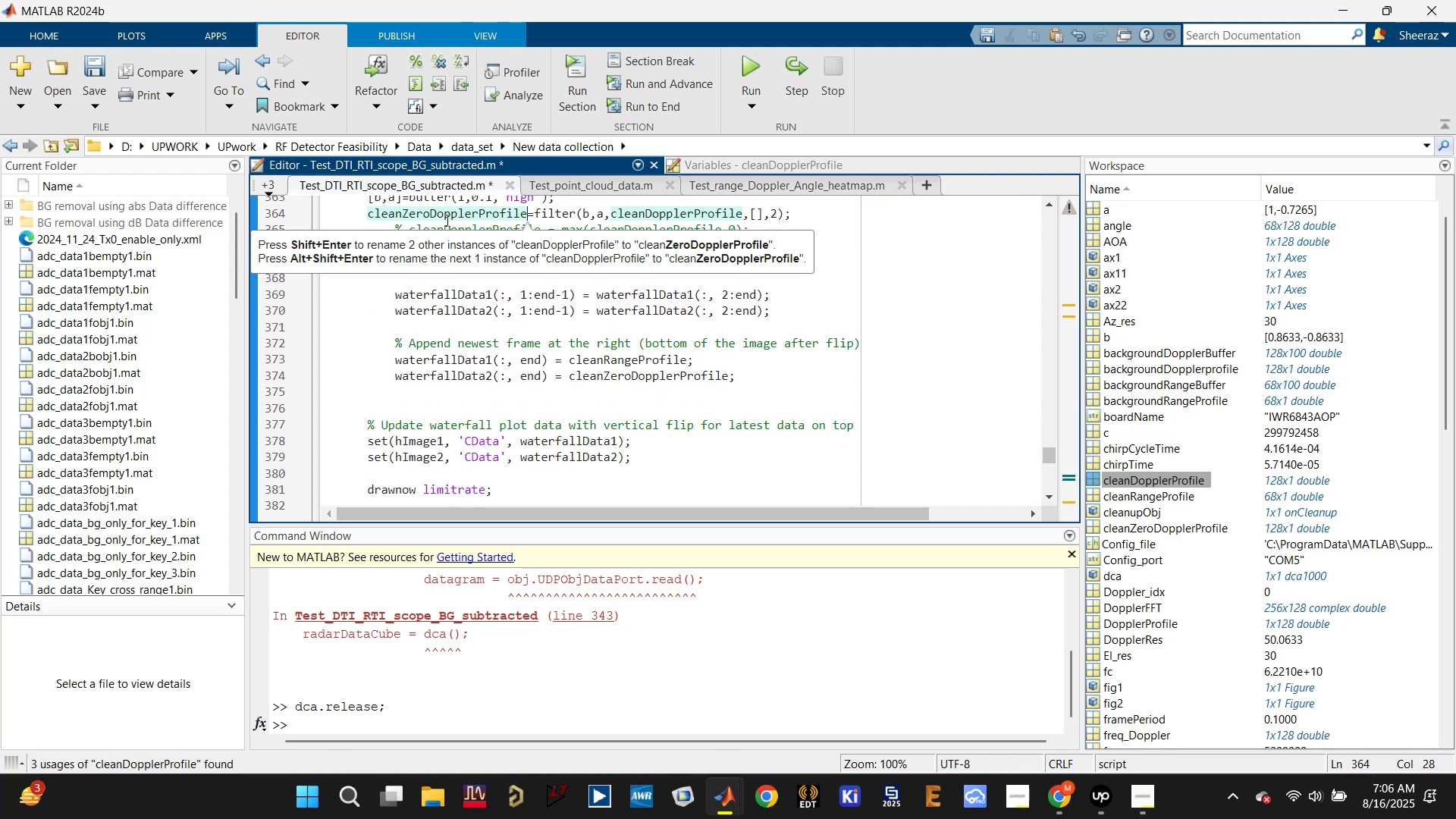 
key(Control+S)
 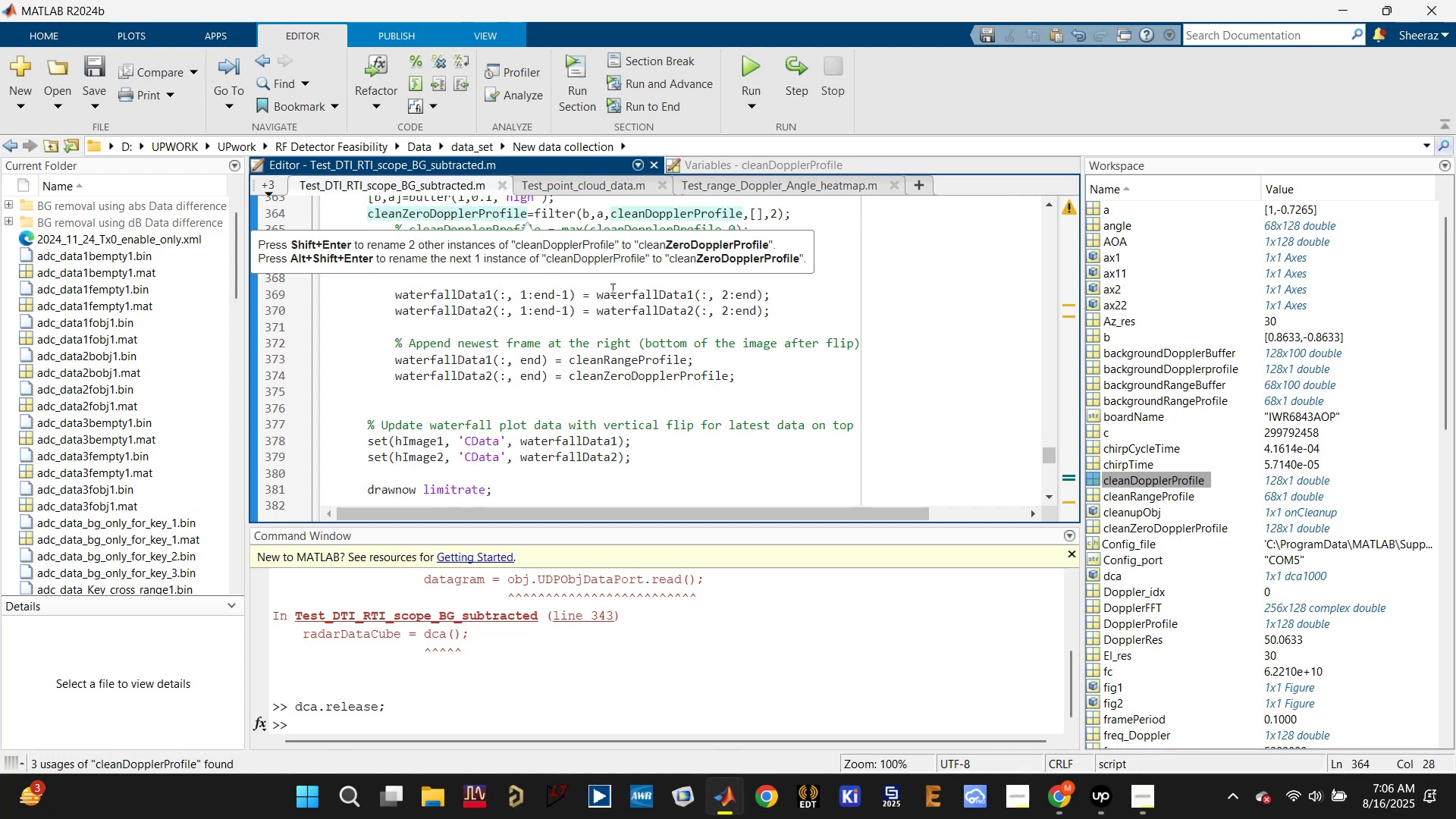 
key(Control+S)
 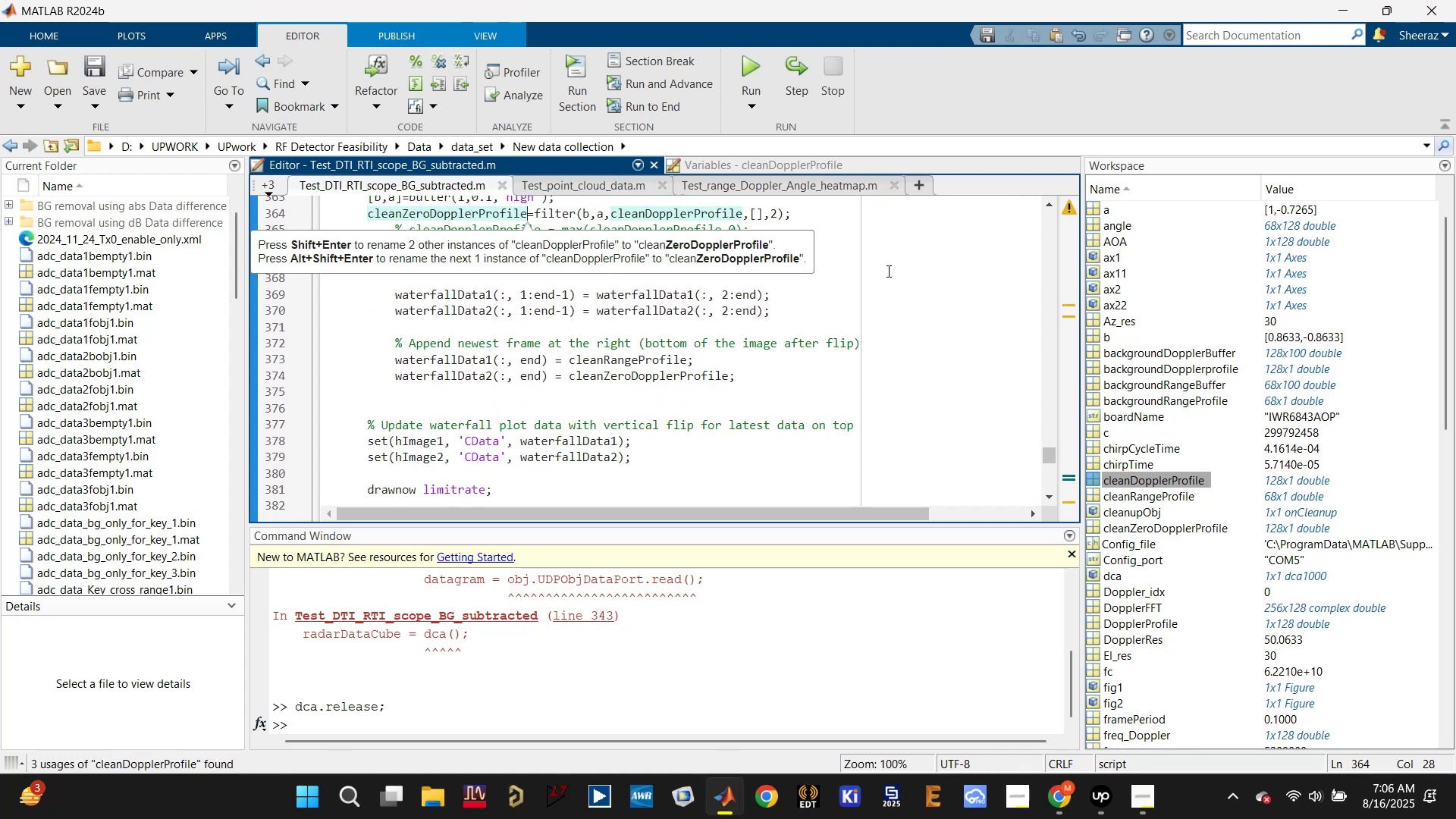 
left_click([909, 278])
 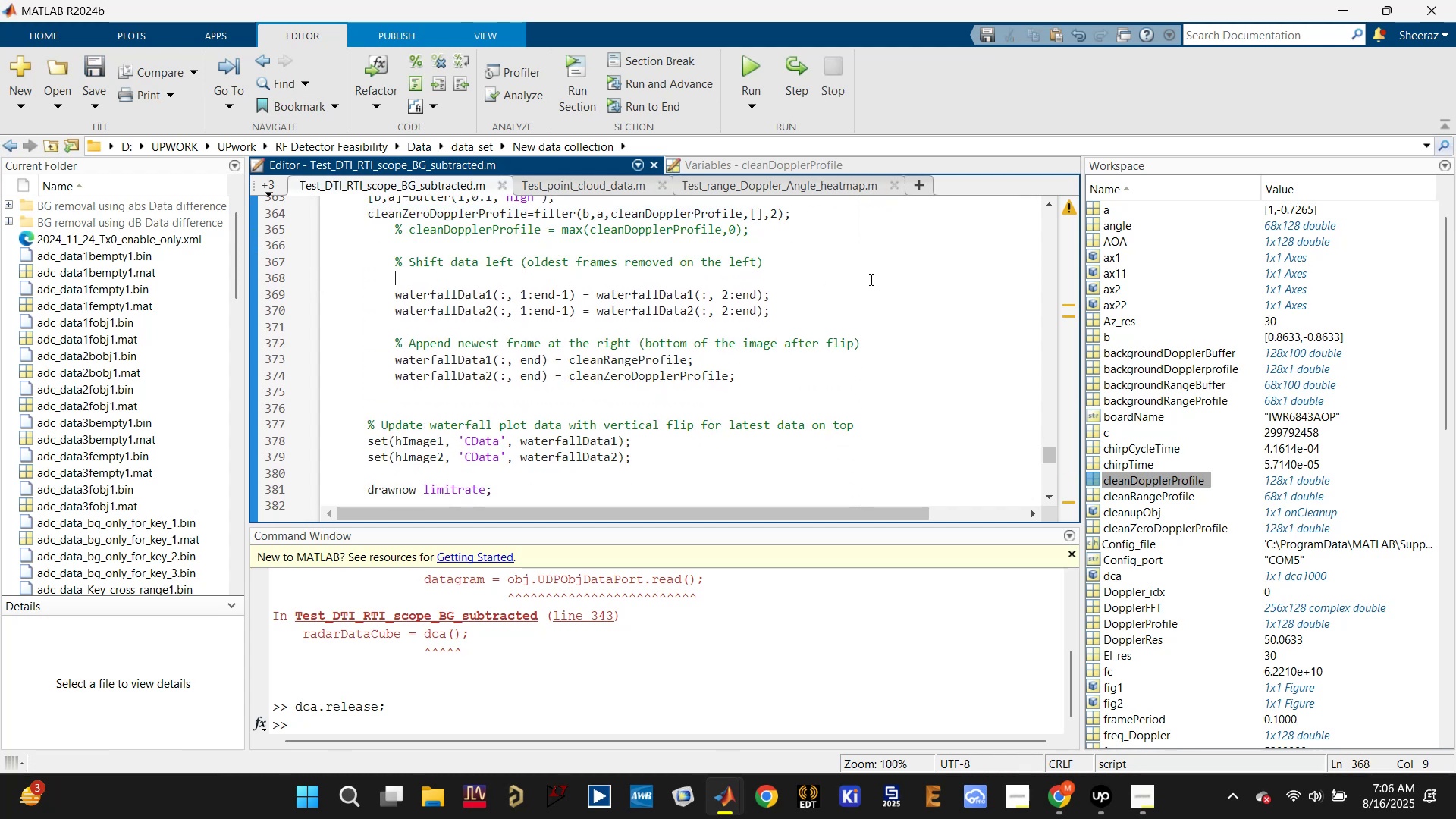 
scroll: coordinate [789, 326], scroll_direction: up, amount: 2.0
 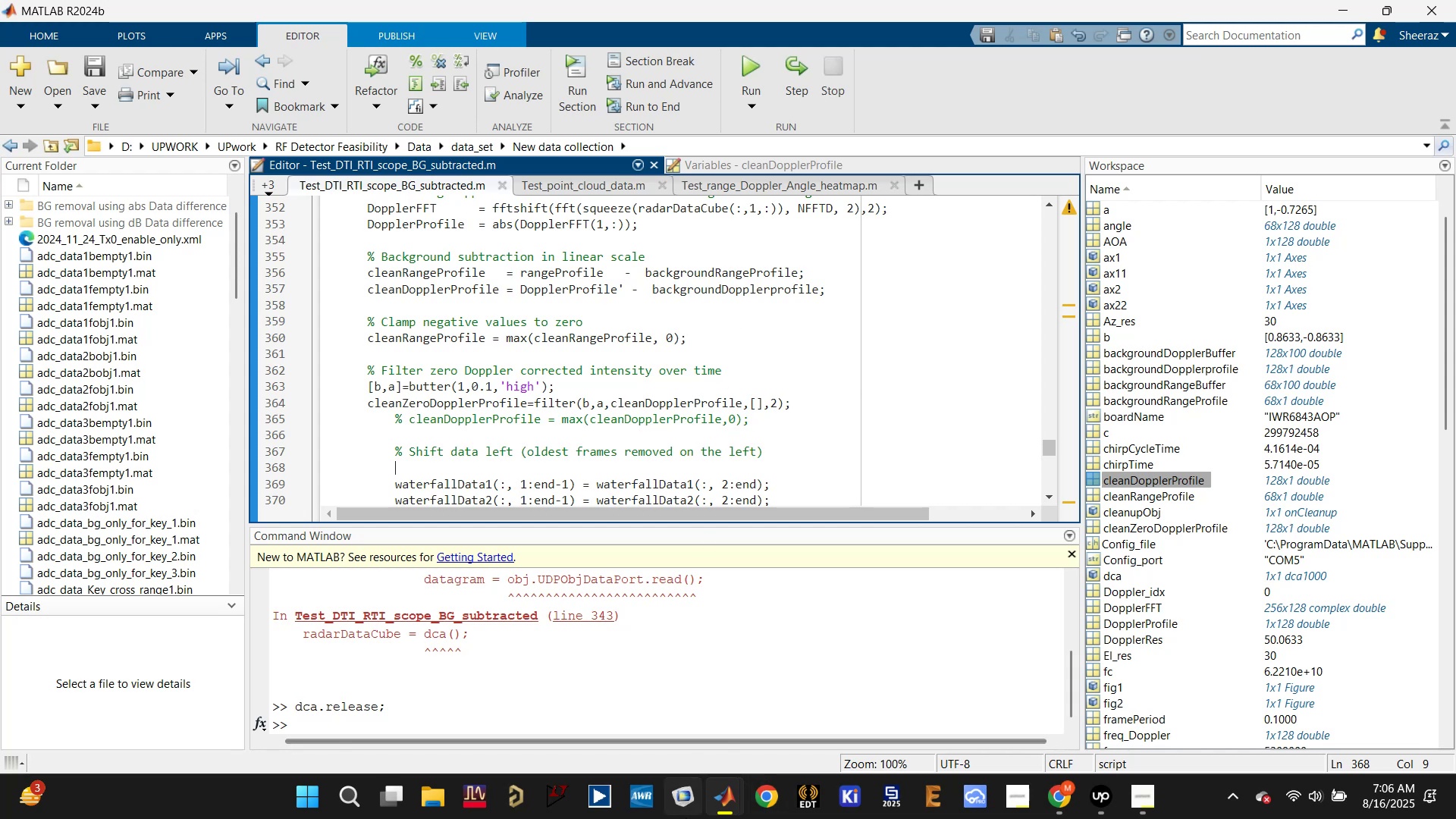 
left_click([803, 711])
 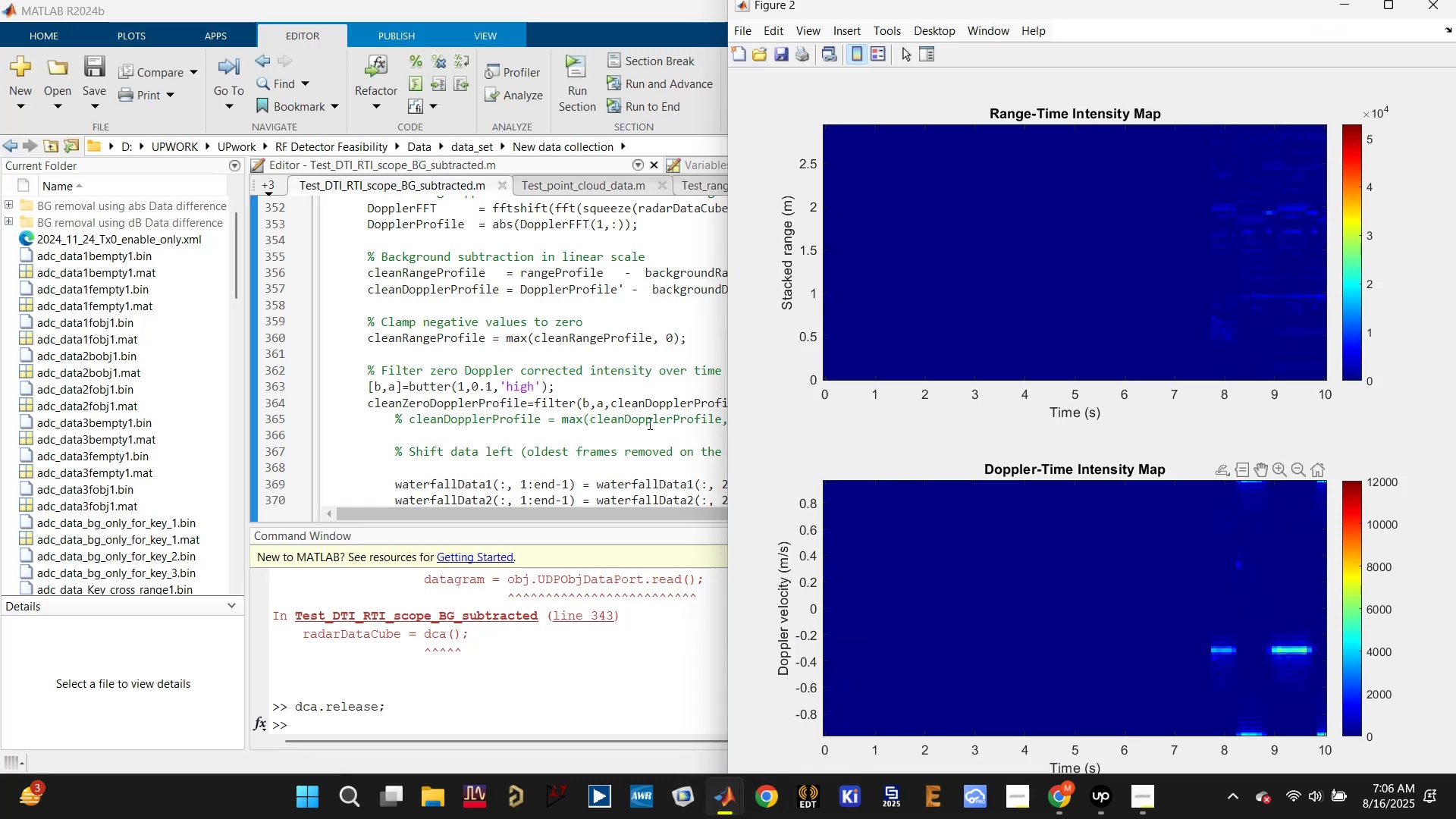 
left_click([528, 274])
 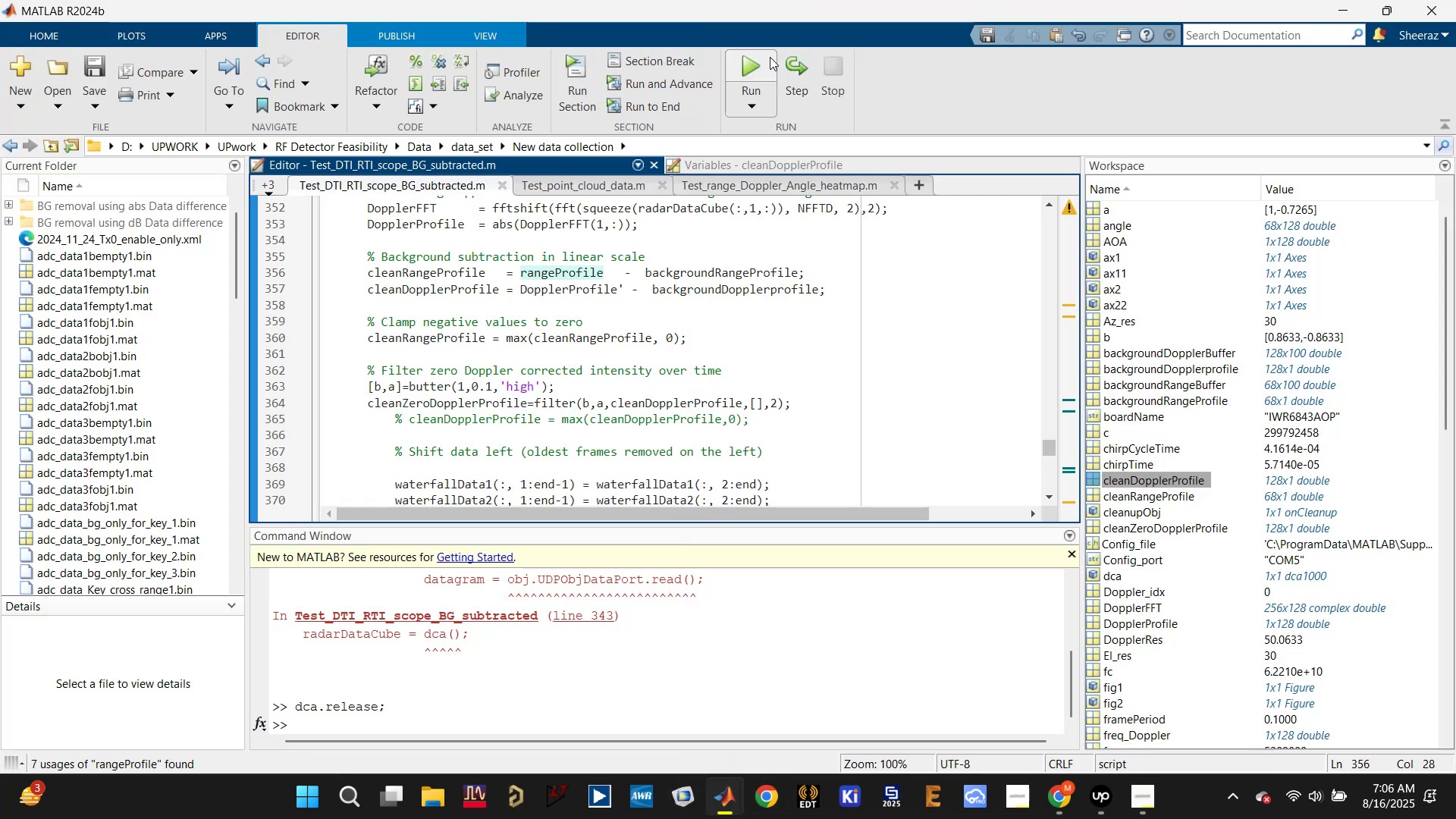 
left_click([737, 60])
 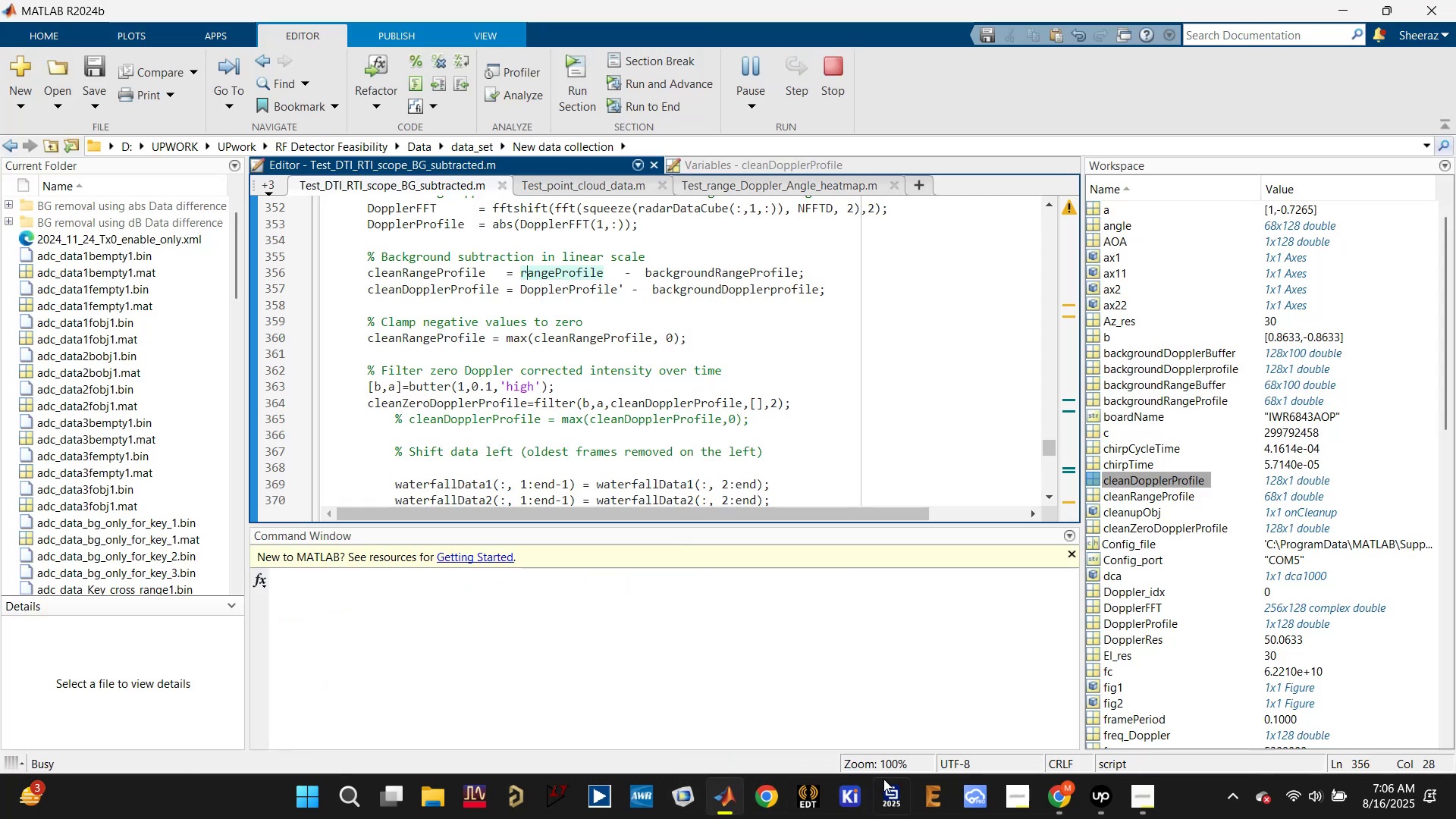 
left_click([1056, 796])
 